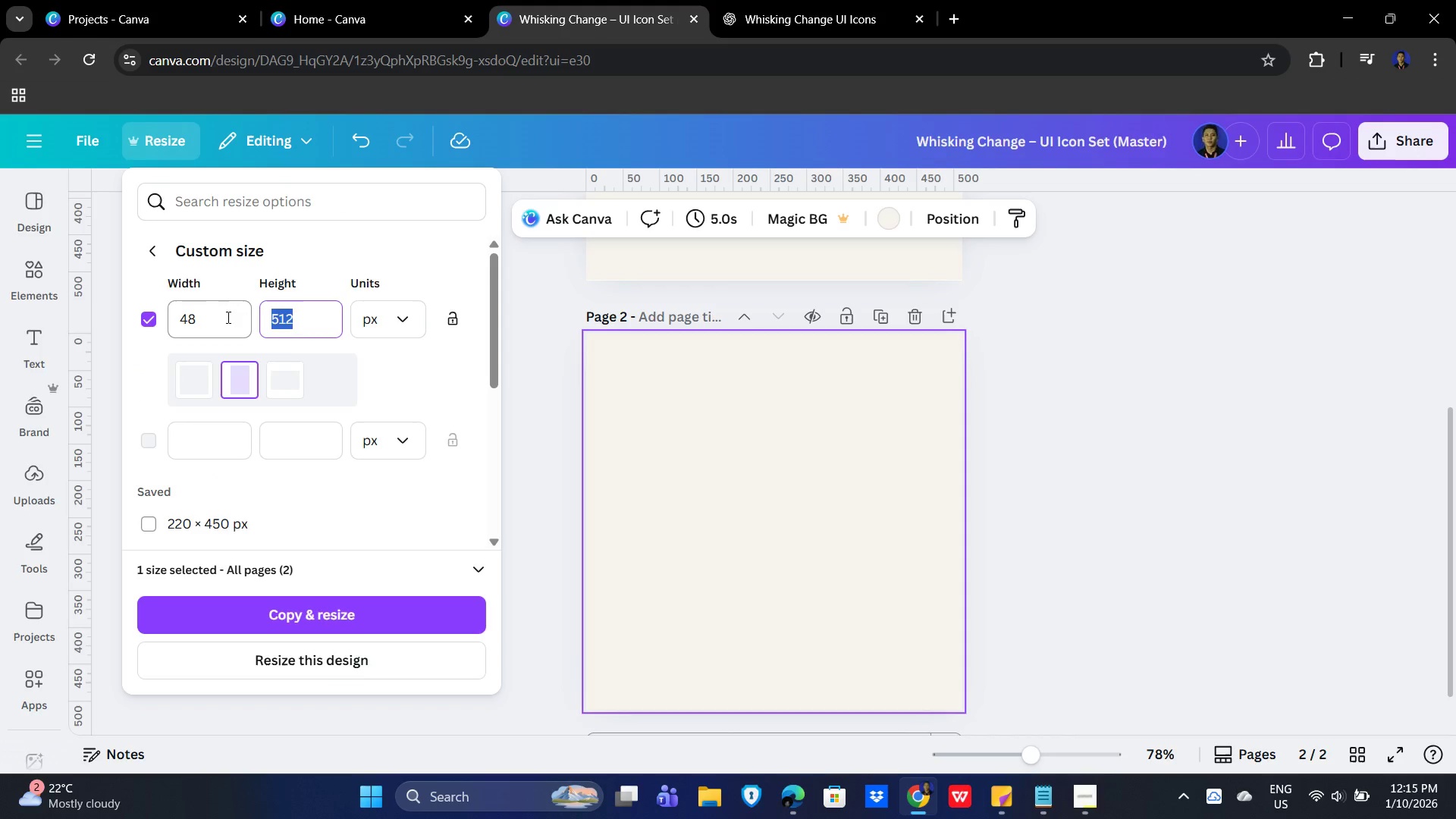 
key(Numpad4)
 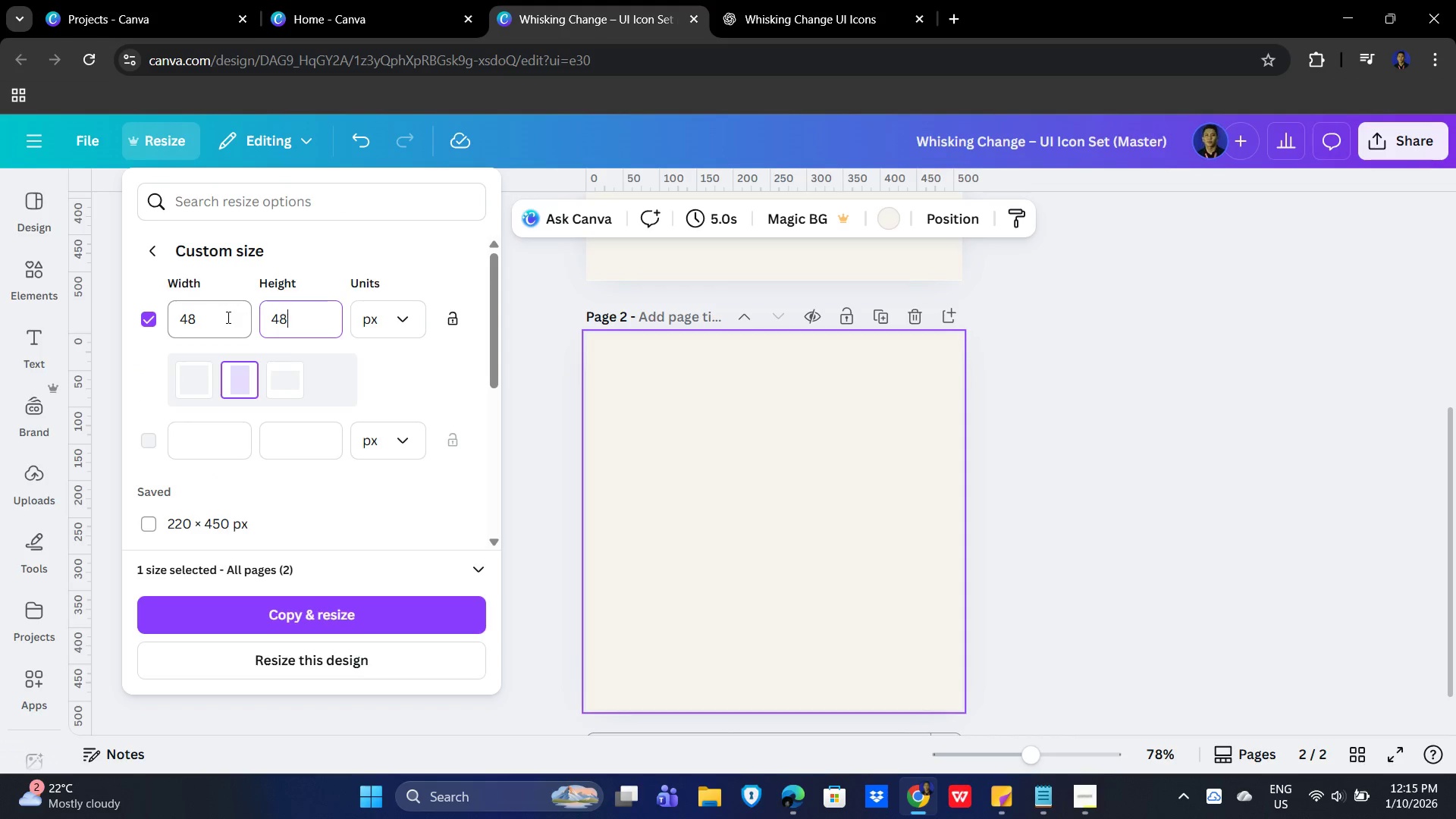 
key(Numpad8)
 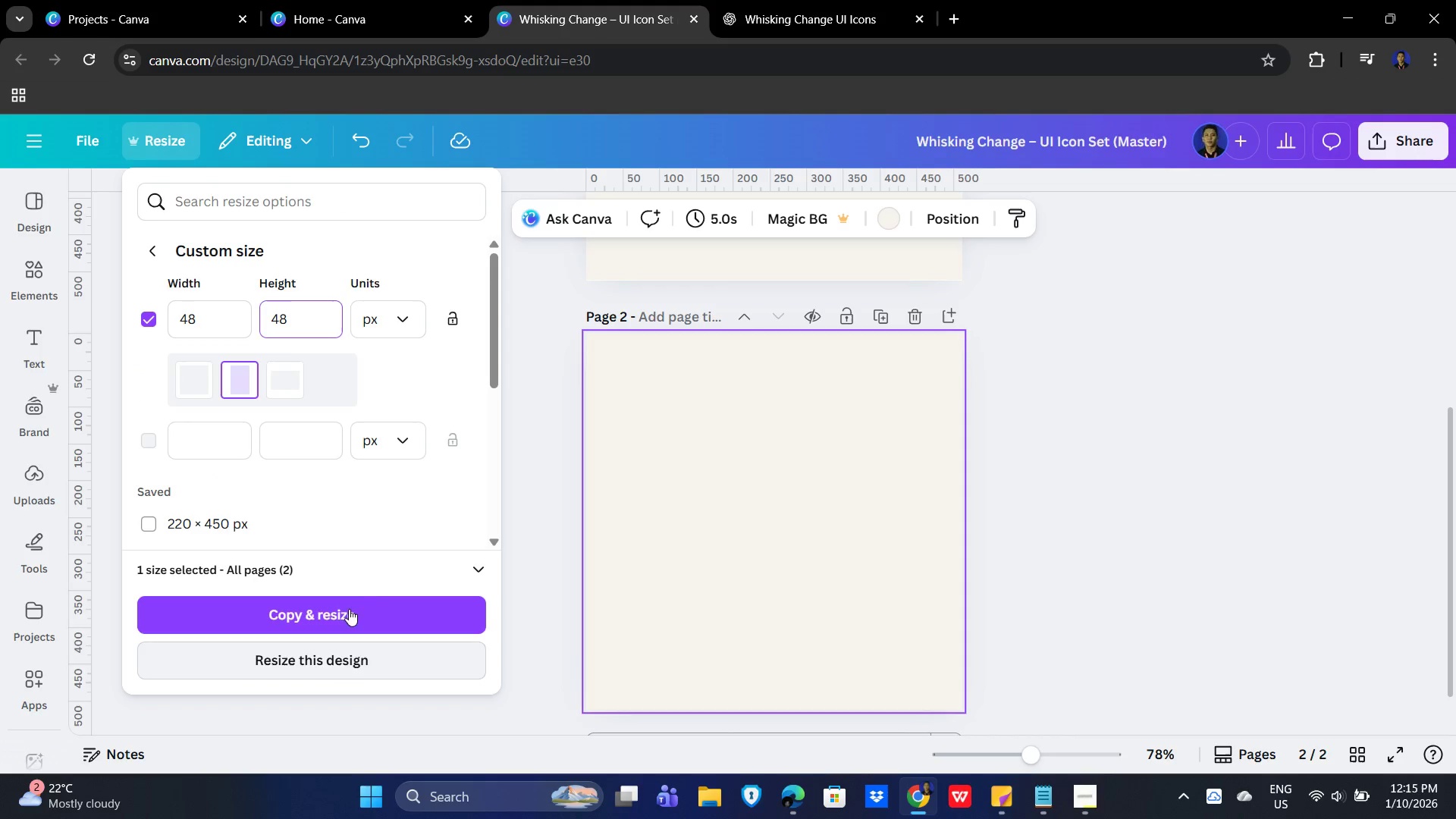 
left_click([479, 562])
 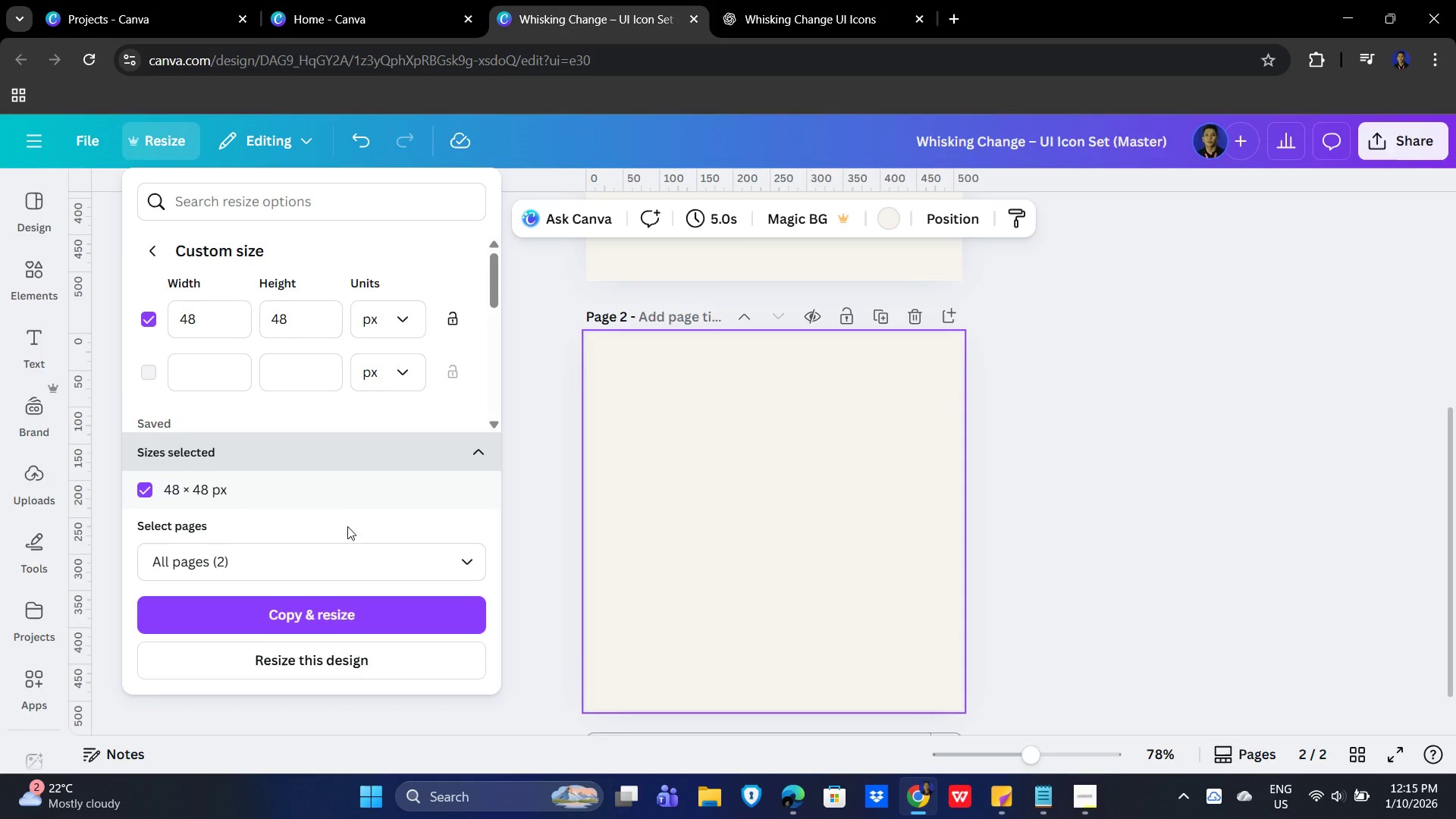 
left_click([449, 554])
 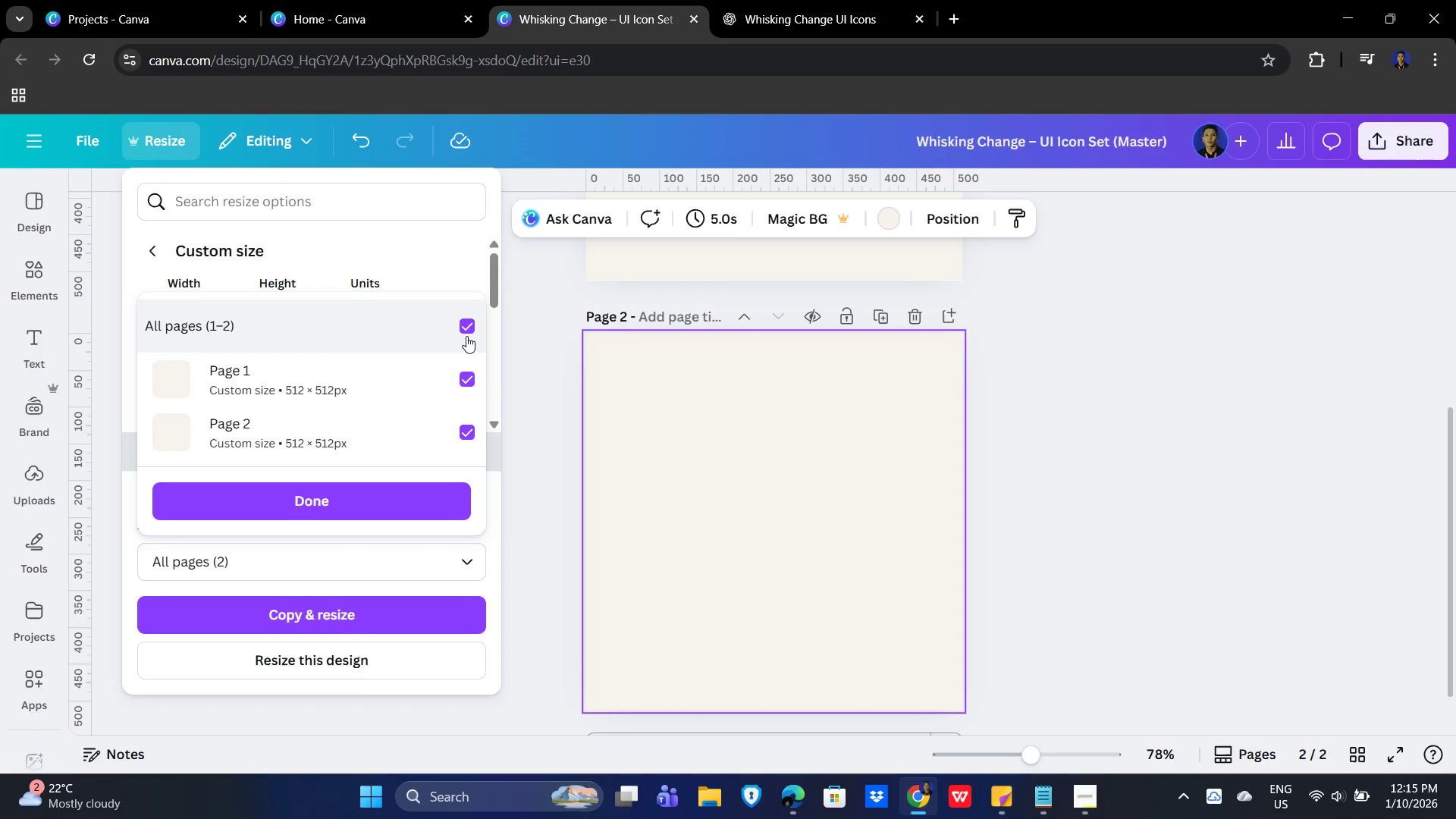 
left_click([464, 322])
 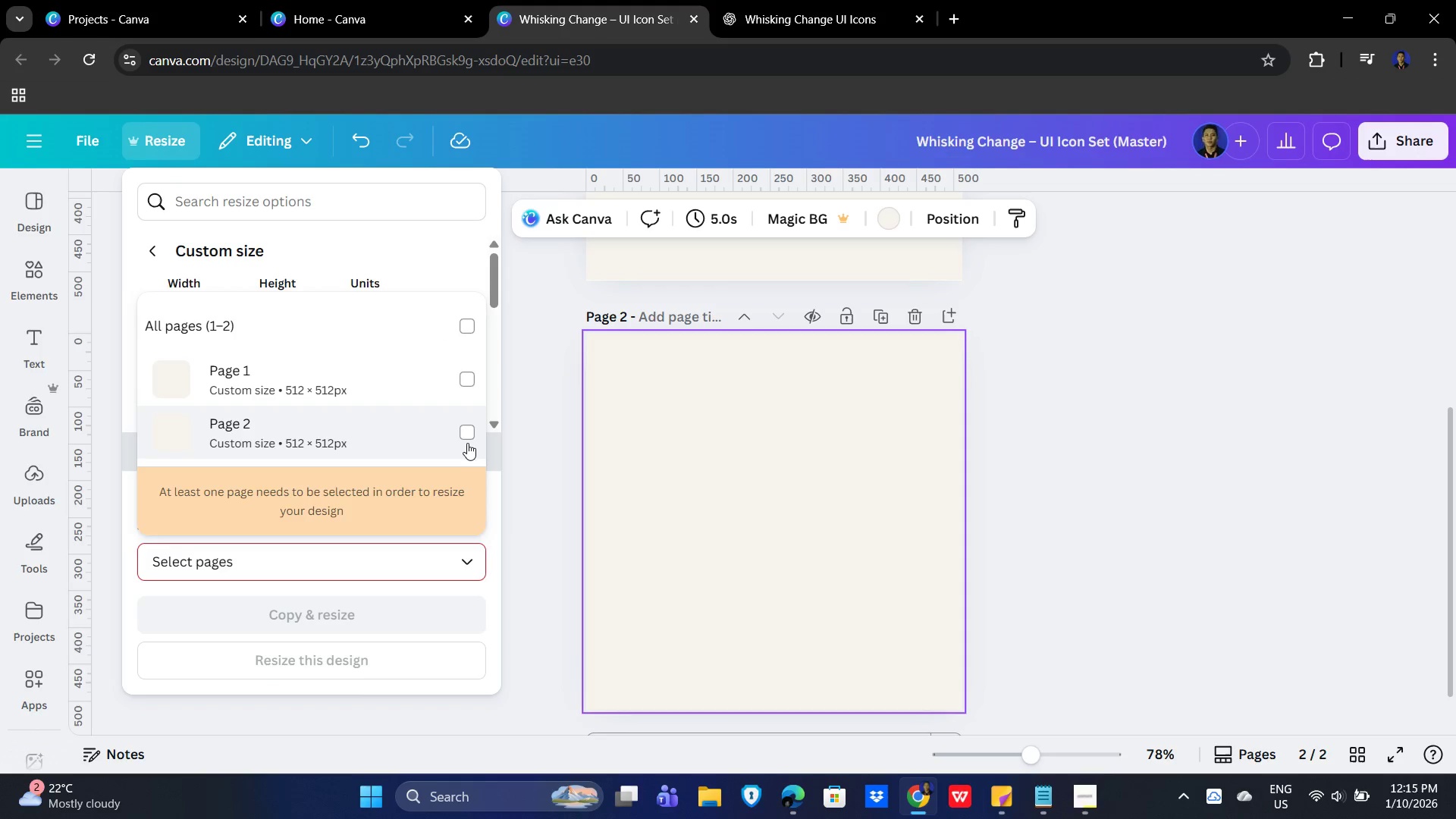 
left_click([466, 438])
 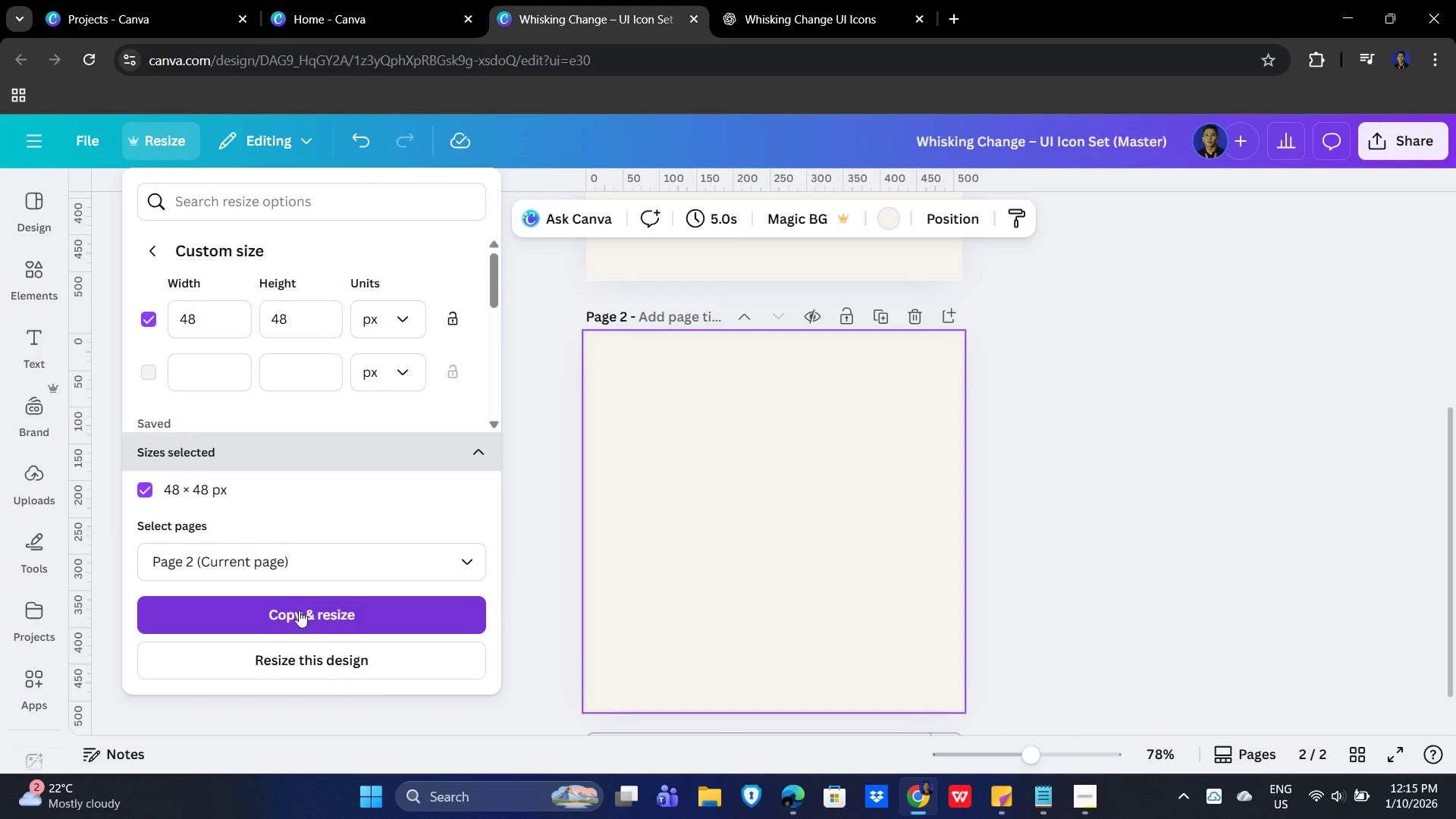 
left_click([321, 659])
 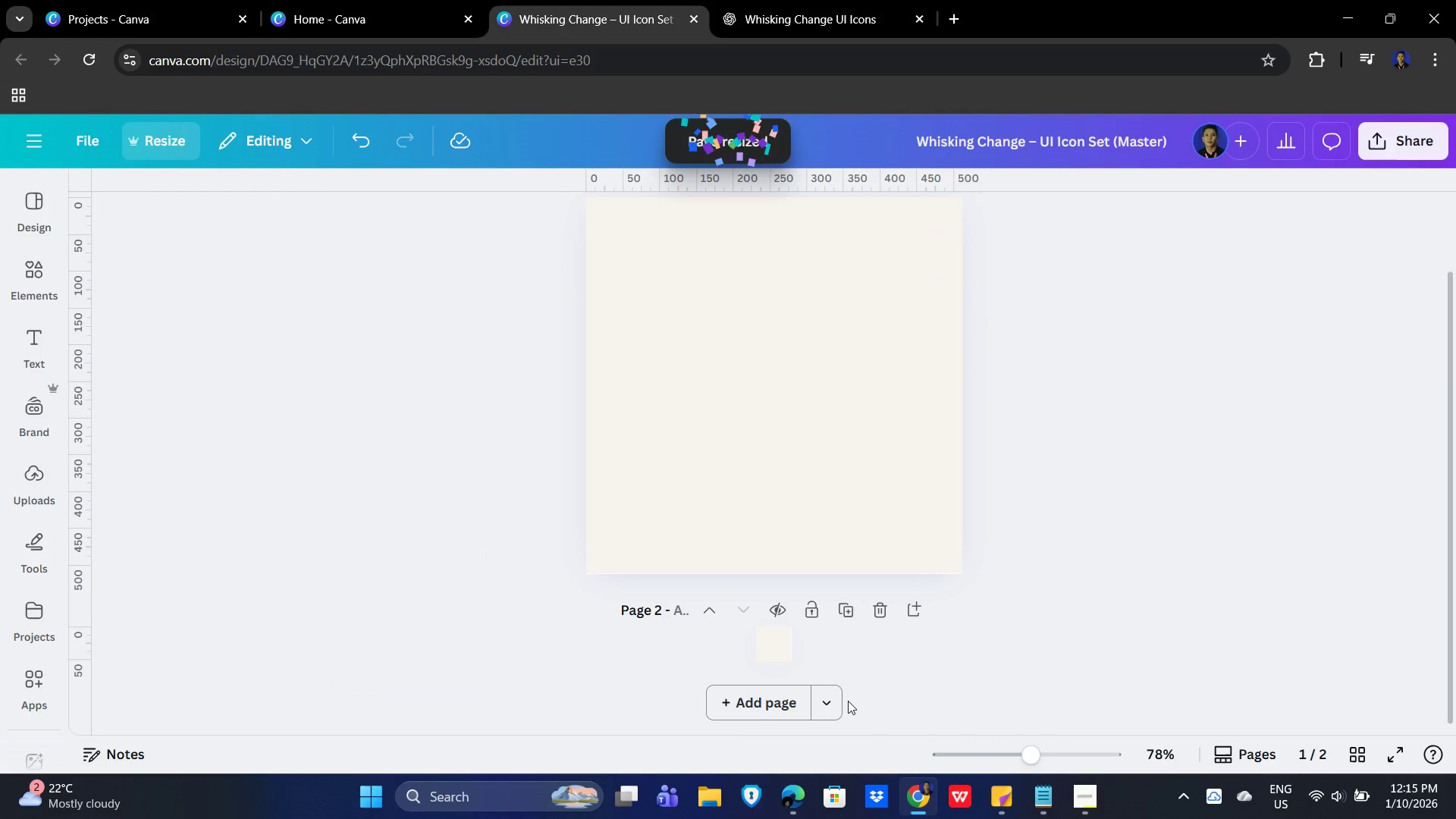 
scroll: coordinate [1192, 527], scroll_direction: up, amount: 13.0
 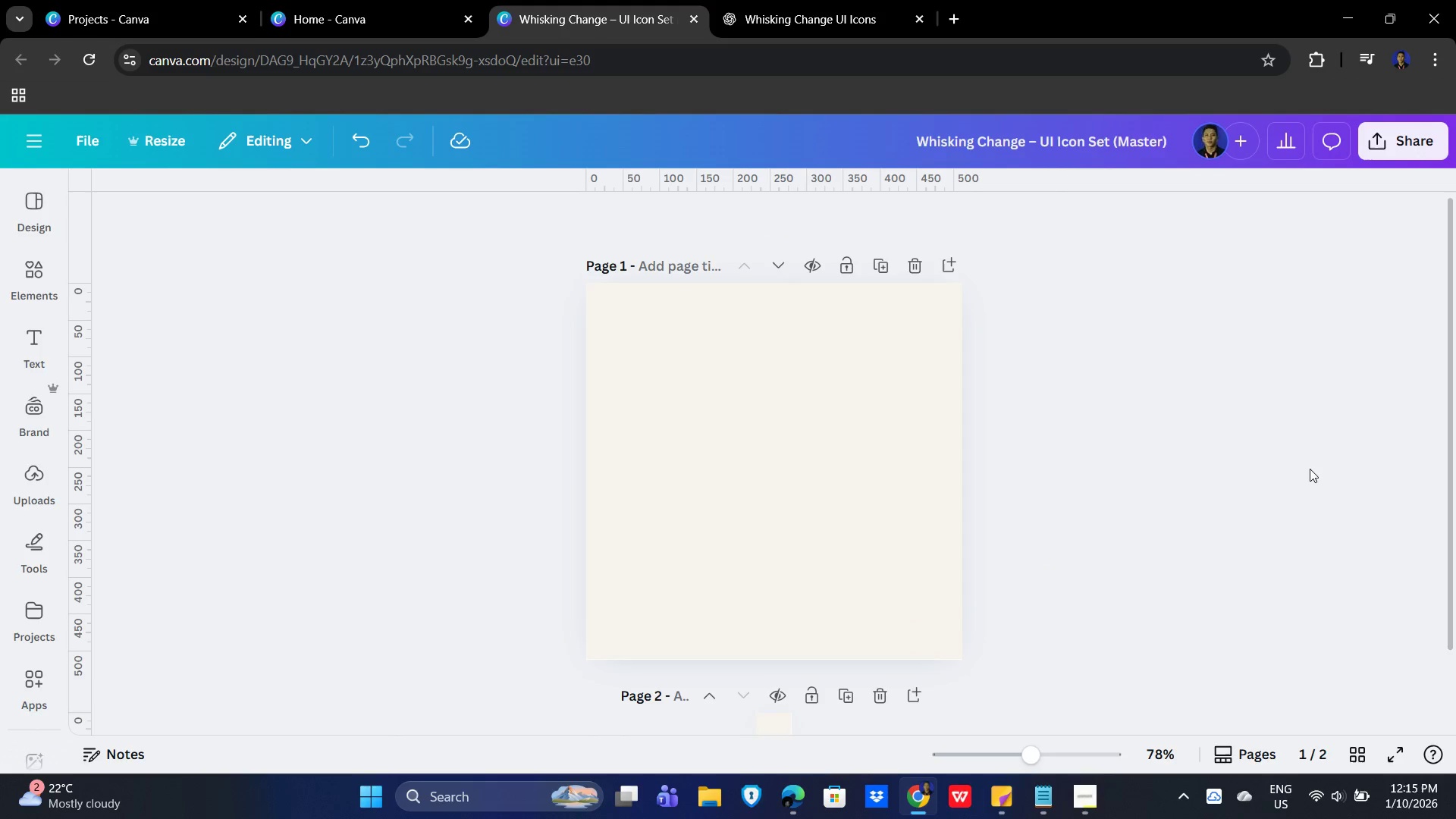 
scroll: coordinate [1295, 478], scroll_direction: down, amount: 1.0
 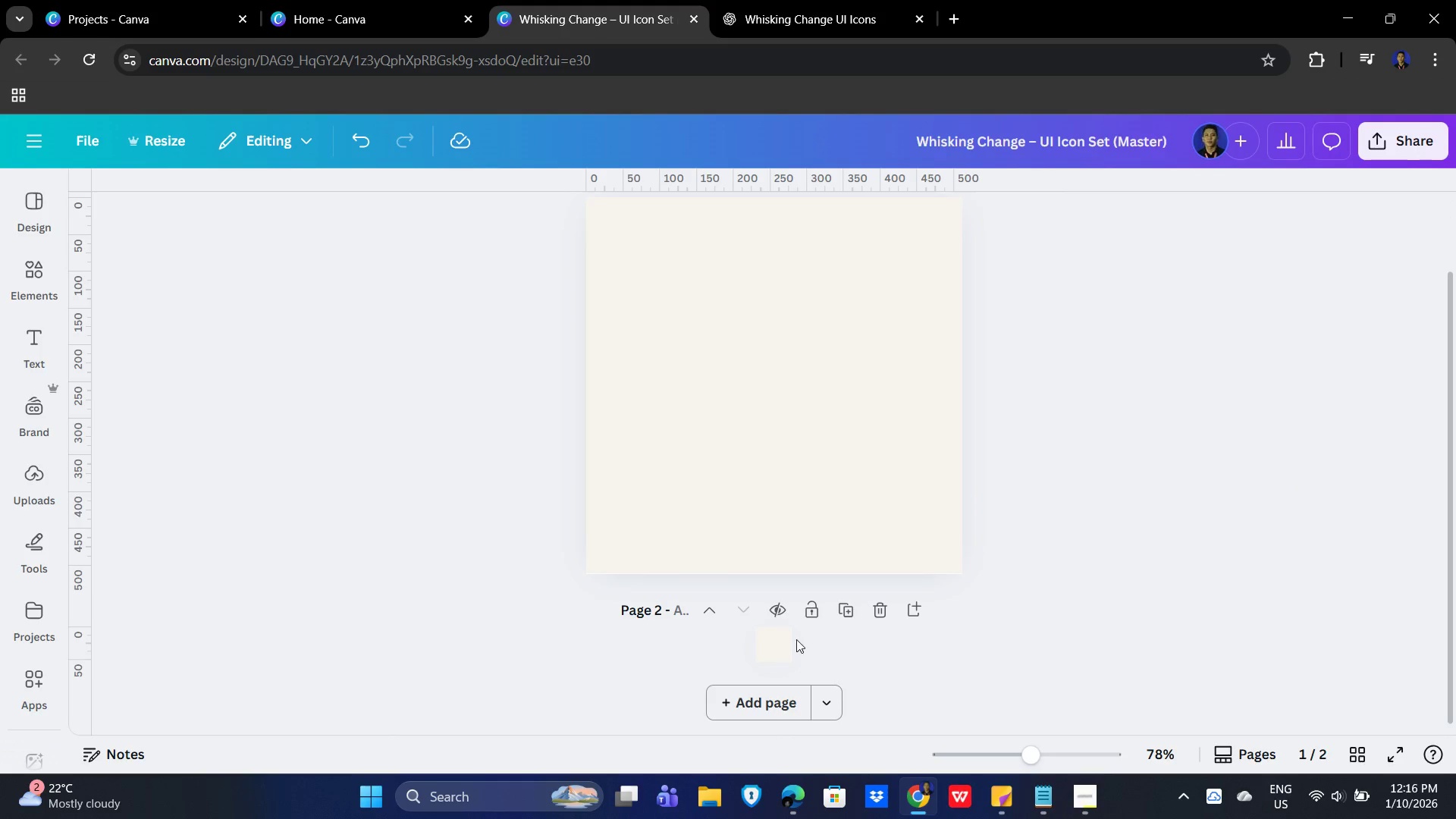 
left_click([782, 645])
 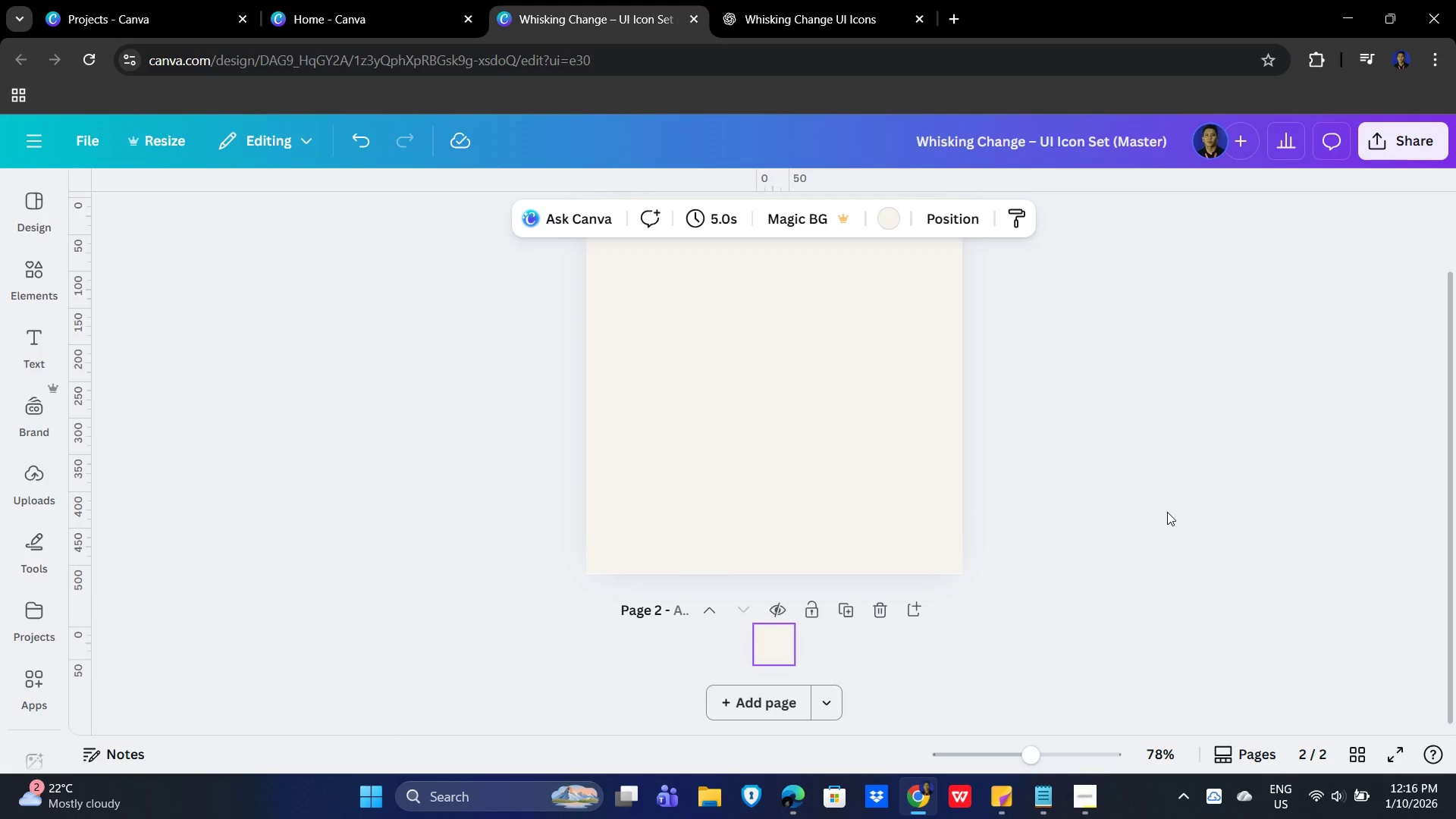 
scroll: coordinate [1133, 502], scroll_direction: down, amount: 3.0
 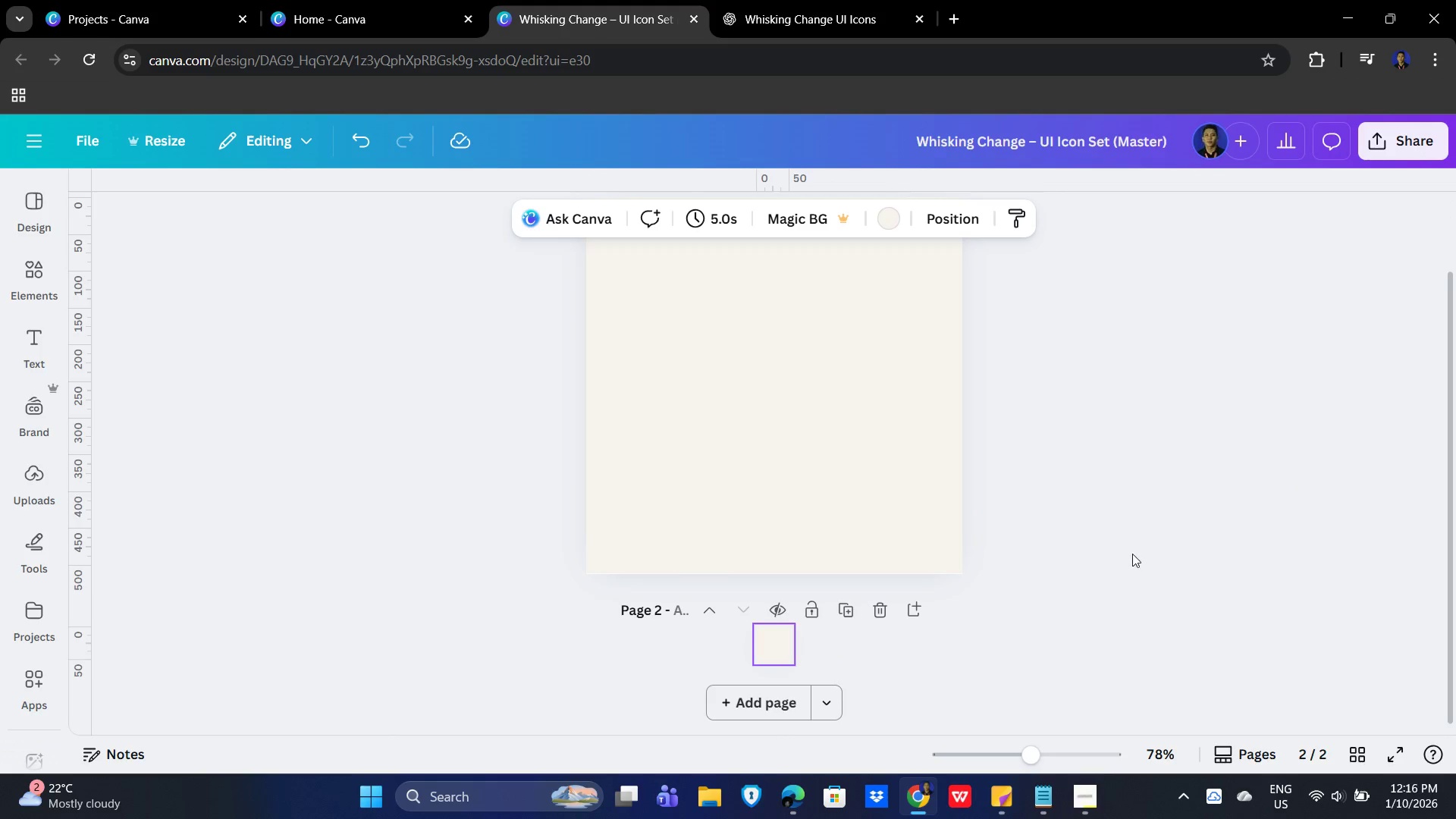 
scroll: coordinate [1132, 554], scroll_direction: up, amount: 2.0
 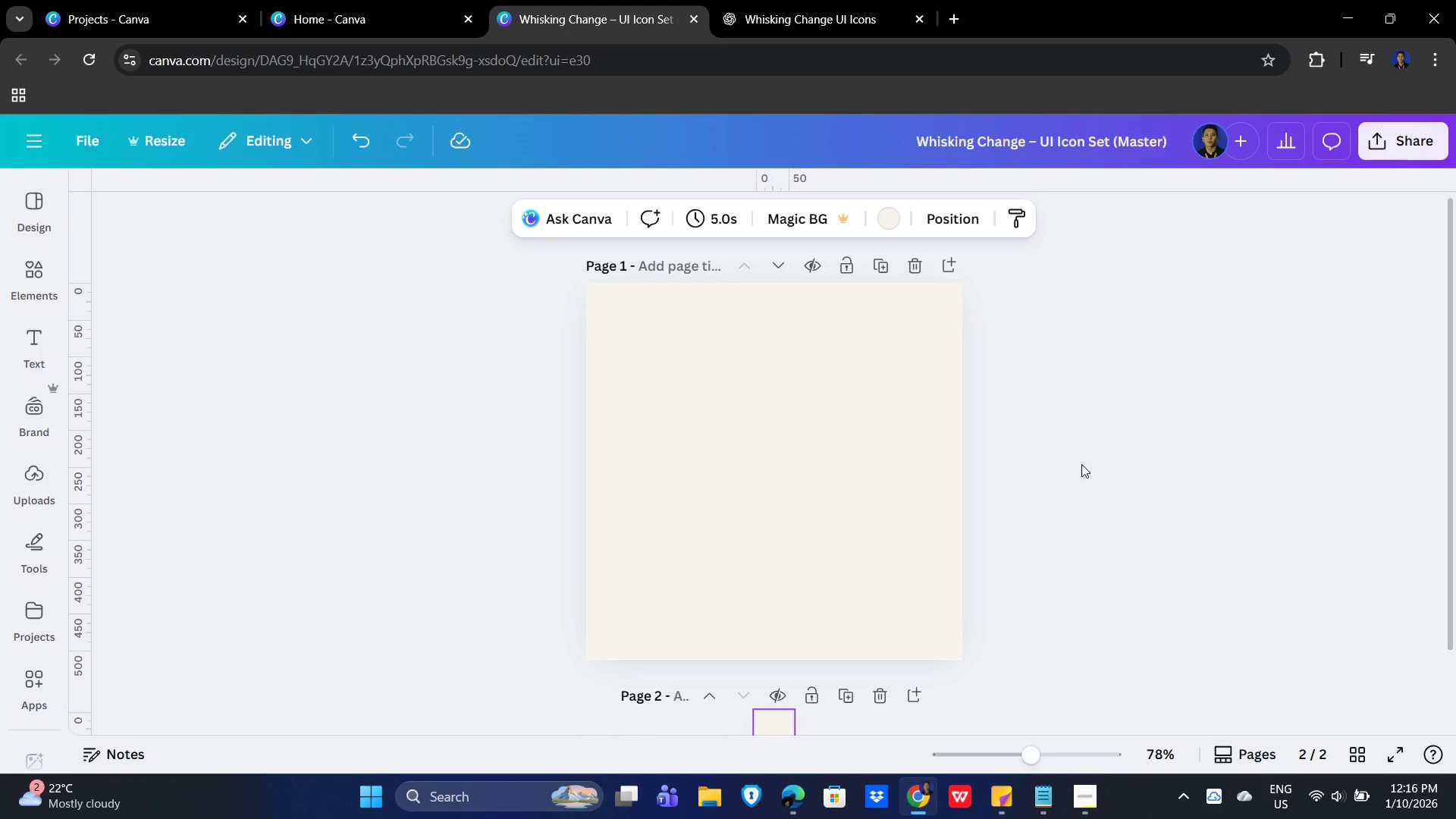 
scroll: coordinate [1080, 444], scroll_direction: down, amount: 1.0
 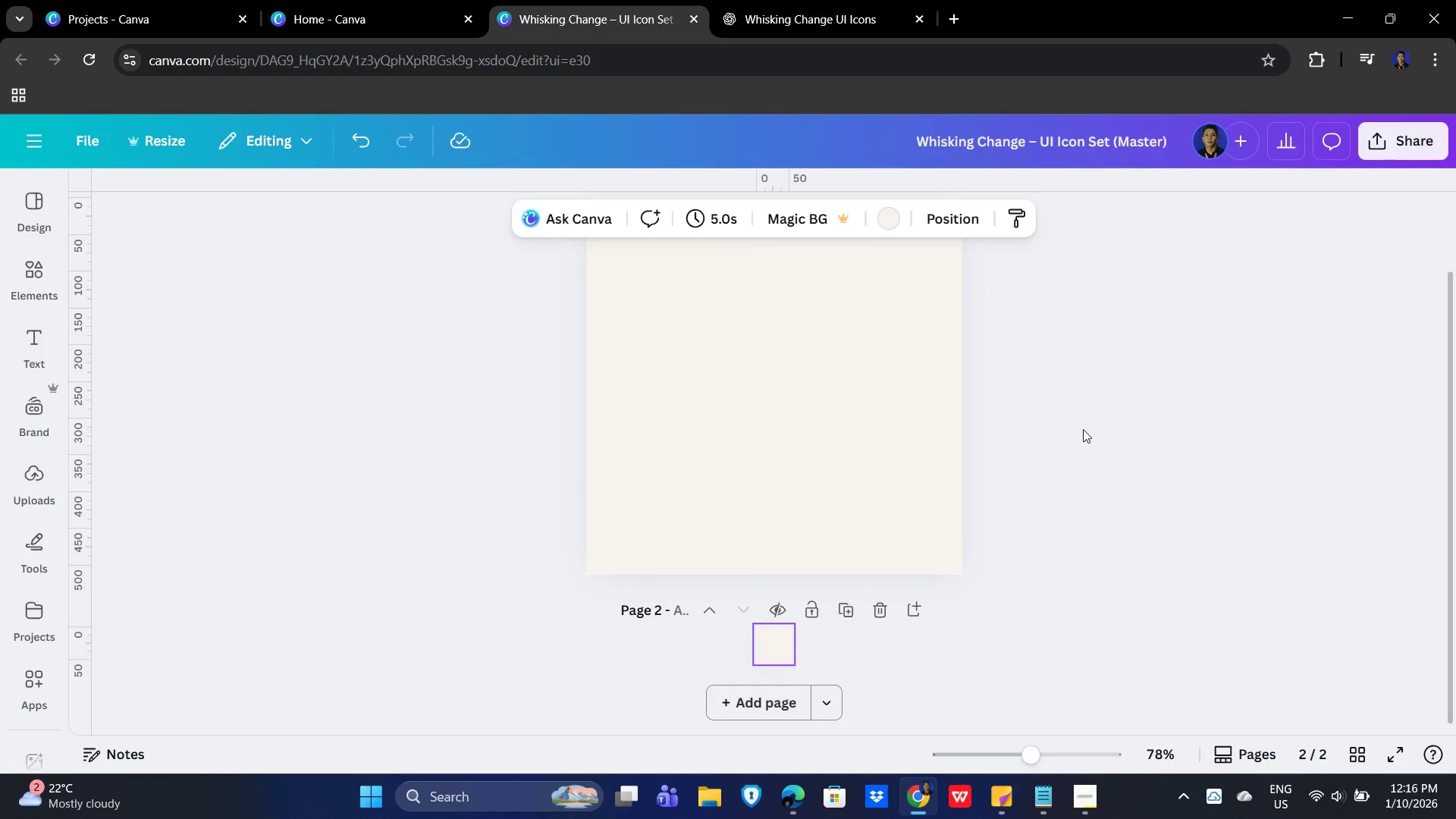 
wait(7.29)
 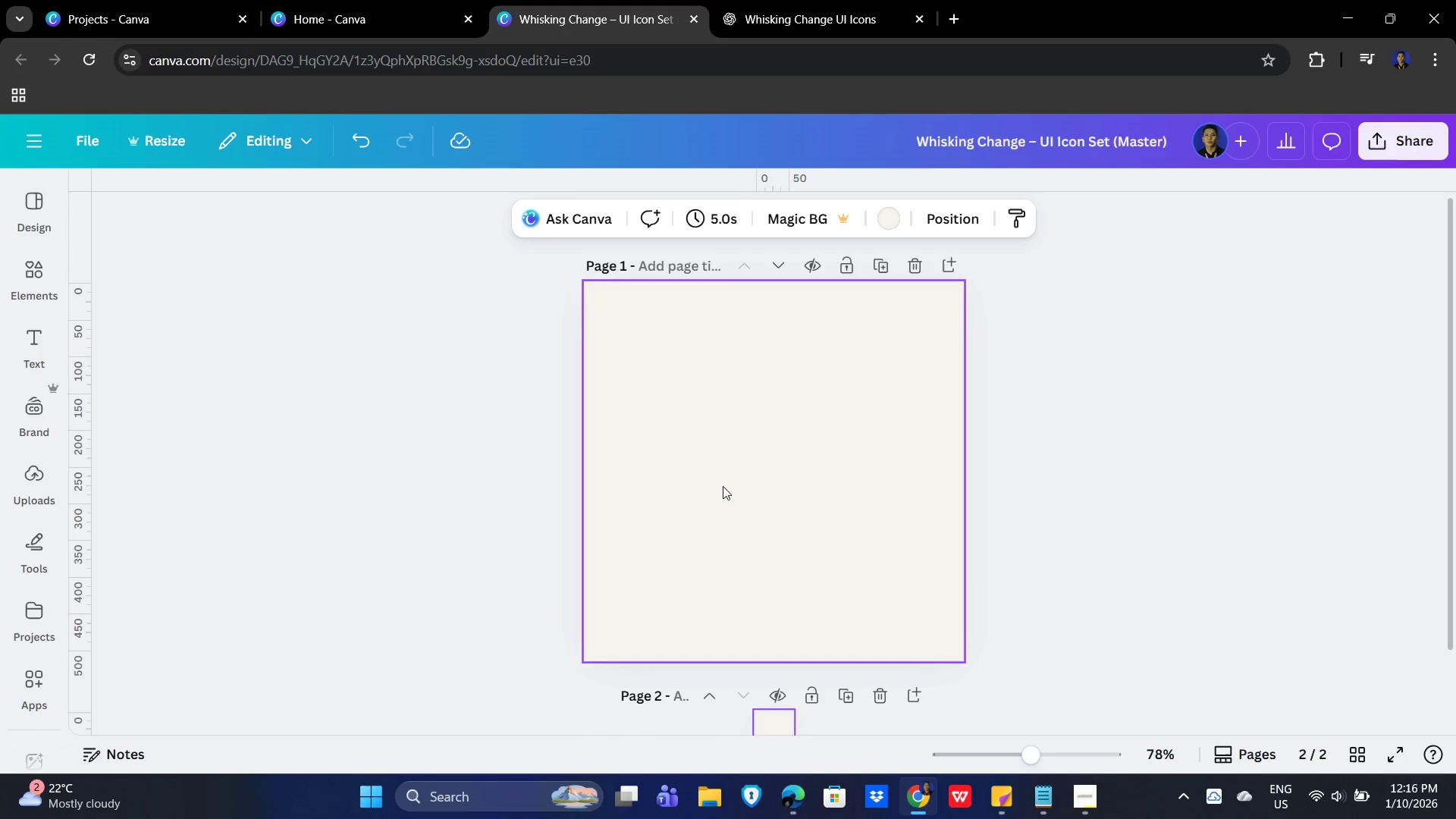 
left_click_drag(start_coordinate=[725, 483], to_coordinate=[732, 480])
 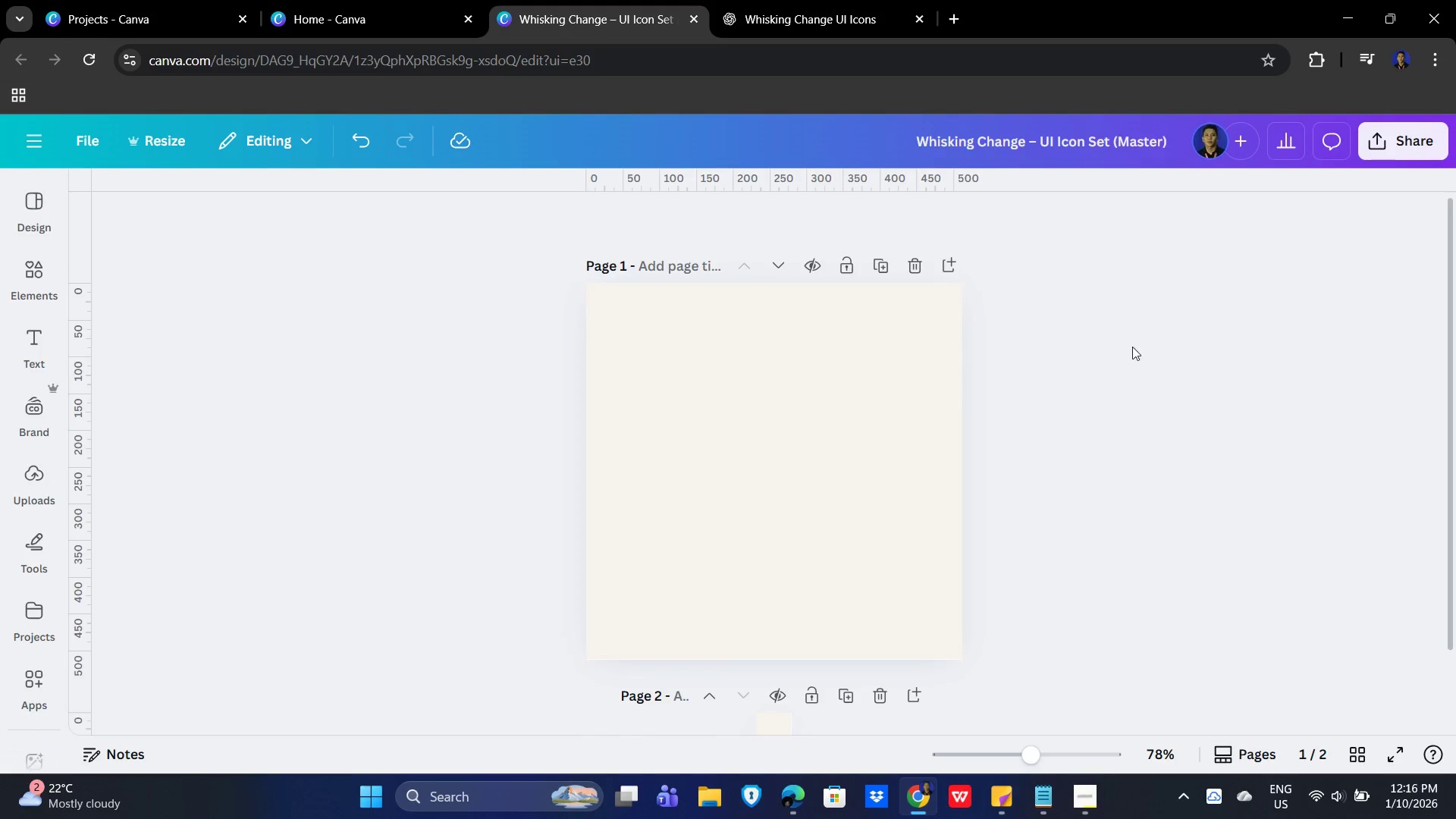 
scroll: coordinate [1086, 426], scroll_direction: up, amount: 3.0
 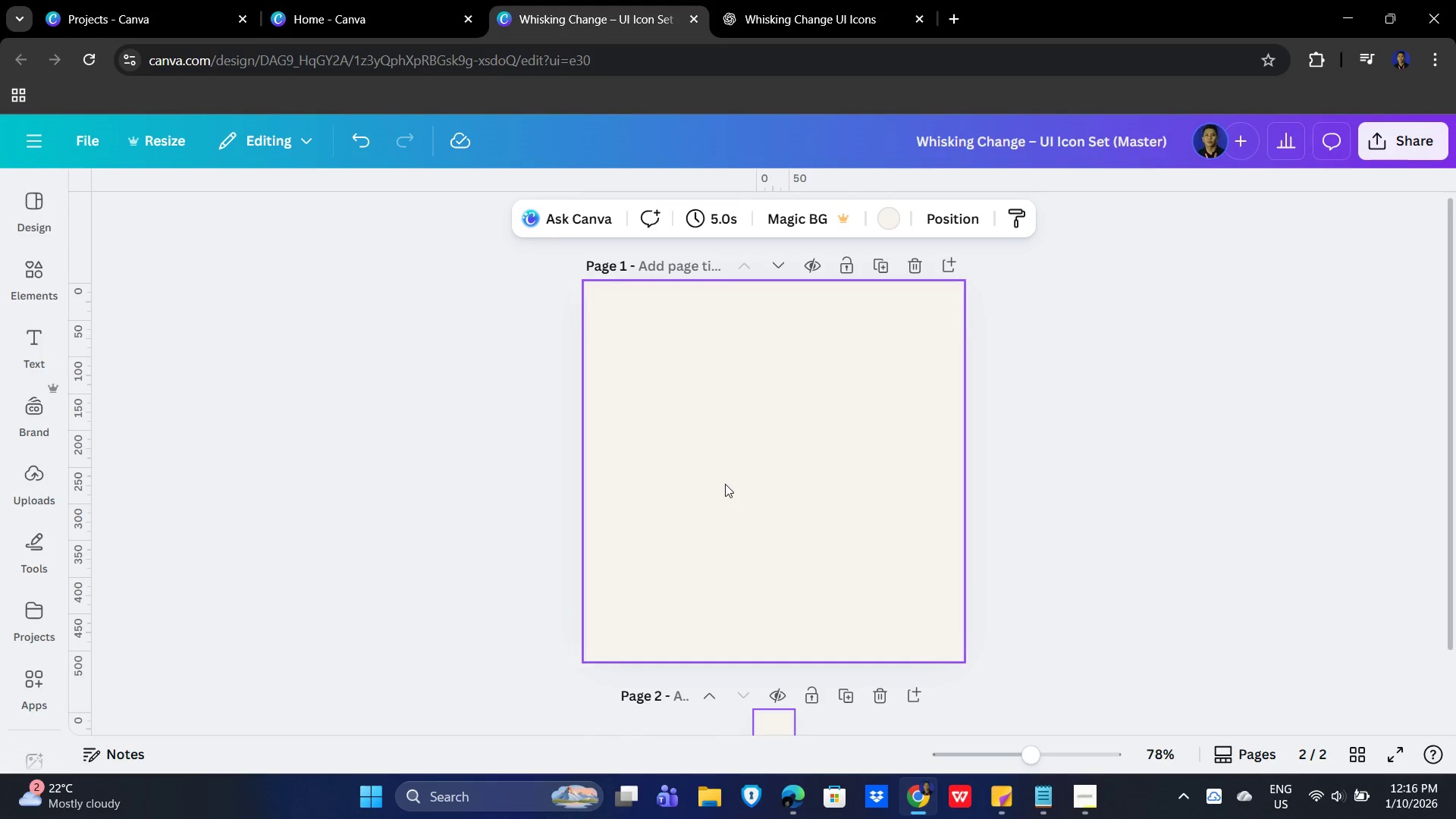 
double_click([1132, 347])
 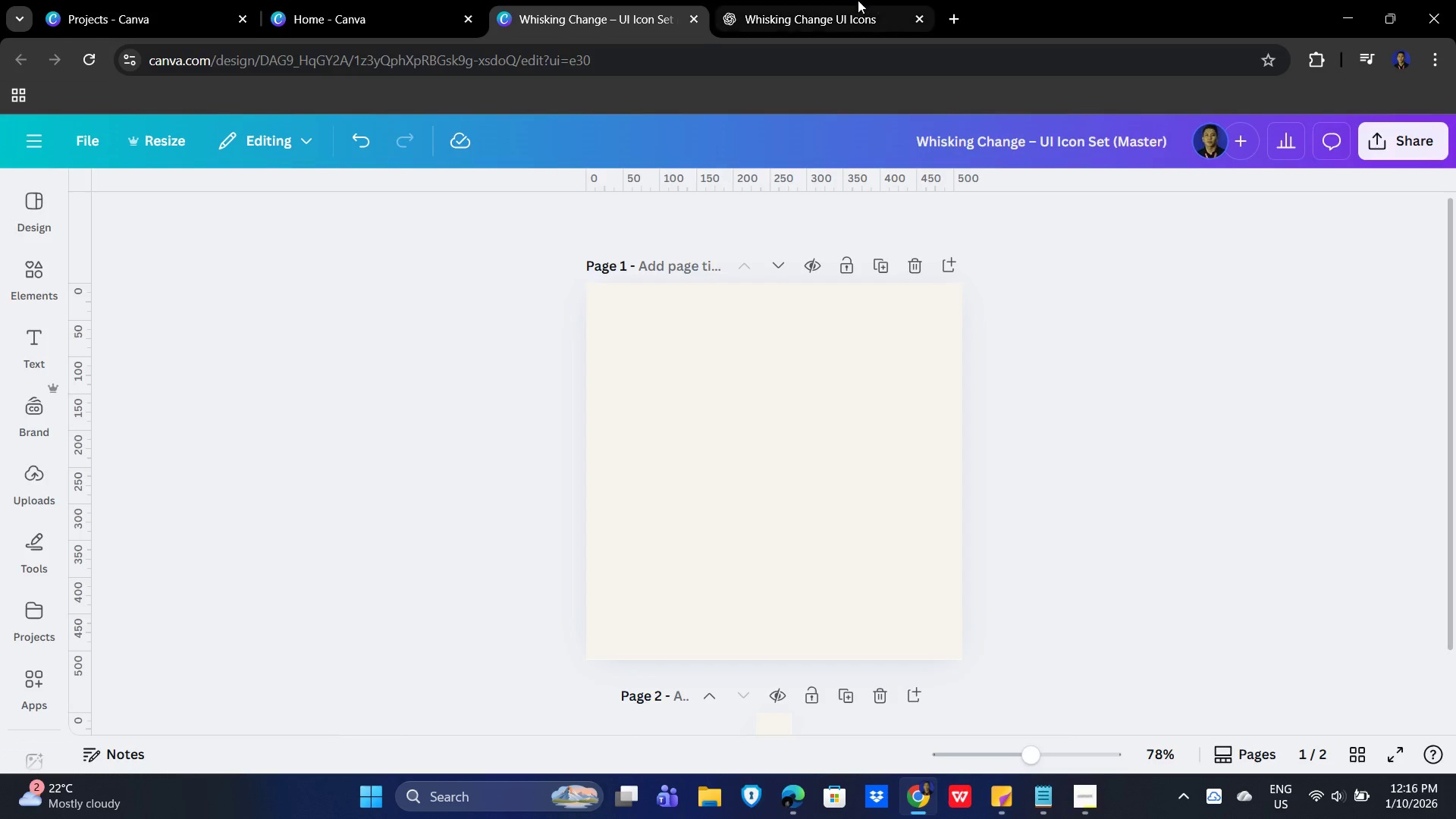 
triple_click([858, 0])
 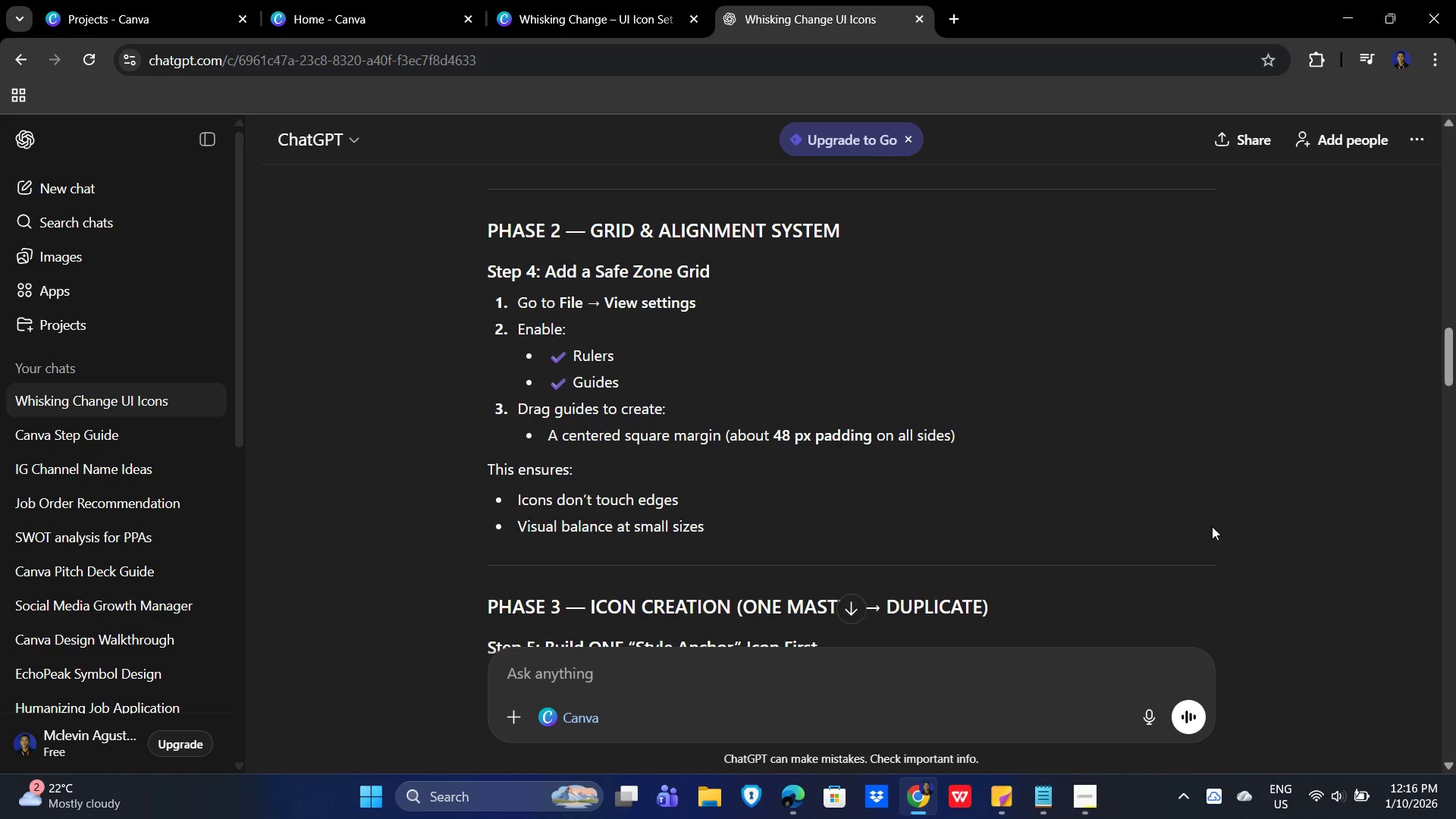 
scroll: coordinate [1216, 491], scroll_direction: down, amount: 2.0
 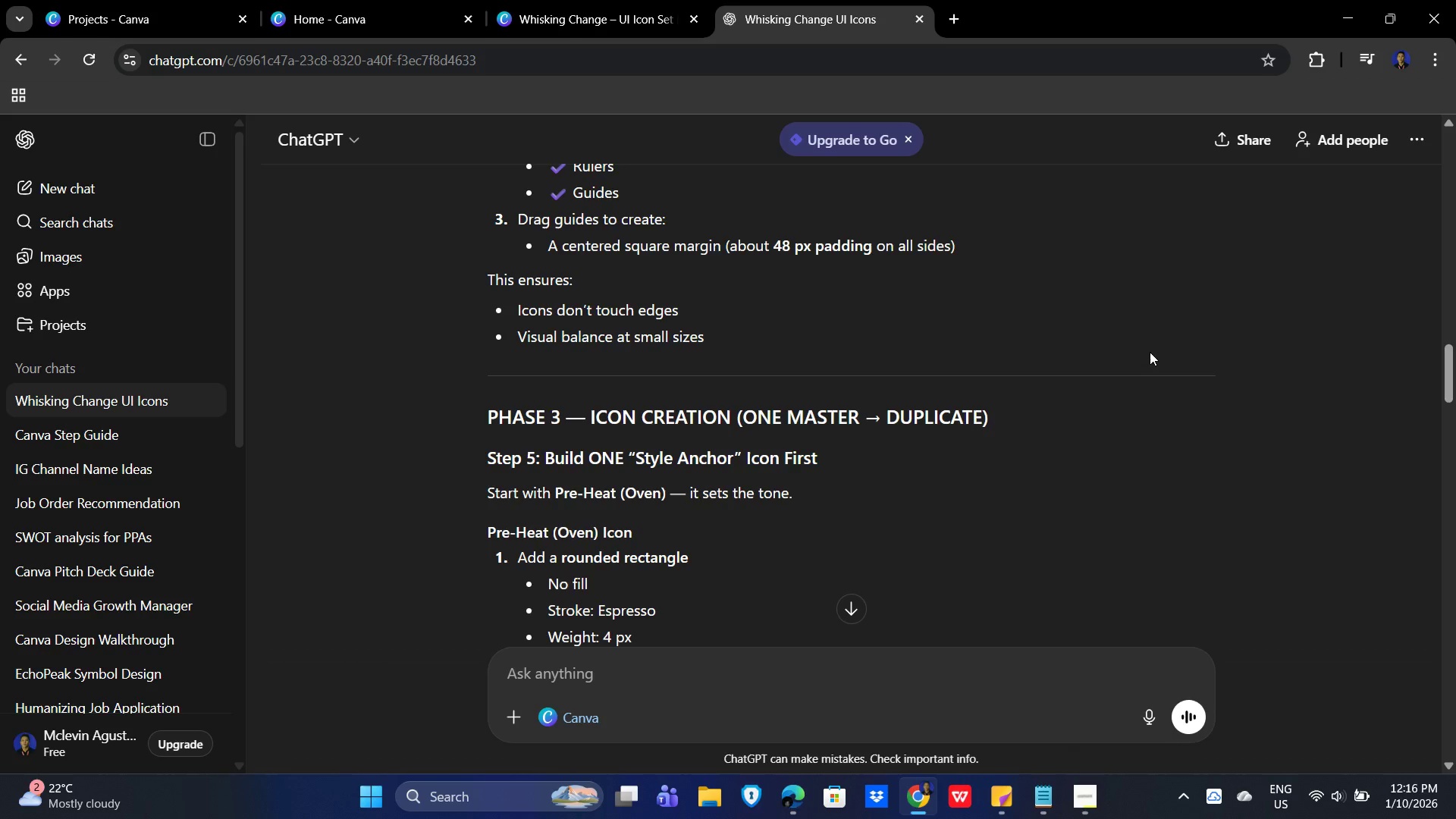 
wait(21.95)
 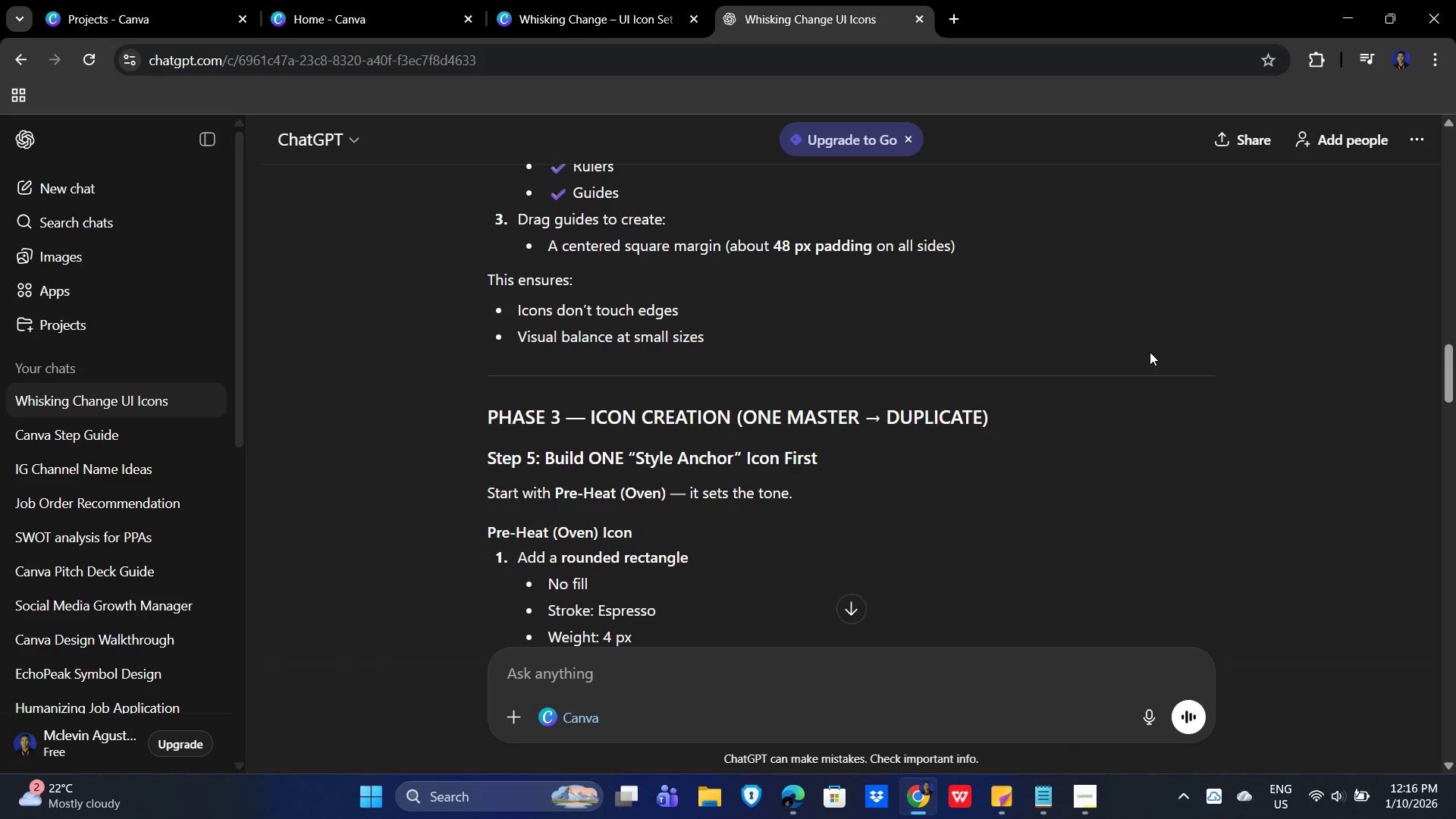 
scroll: coordinate [1150, 352], scroll_direction: up, amount: 2.0
 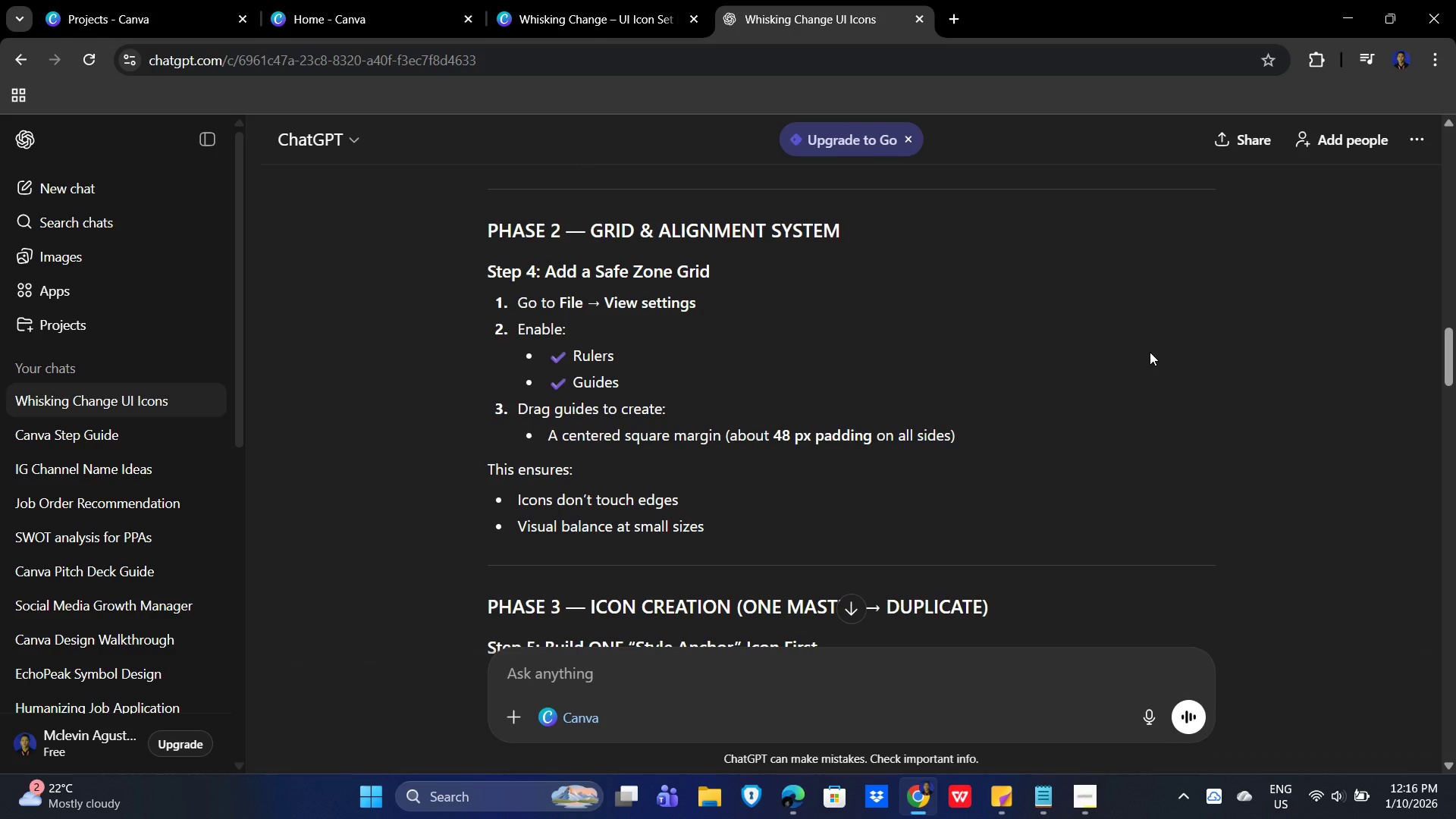 
scroll: coordinate [1150, 352], scroll_direction: down, amount: 5.0
 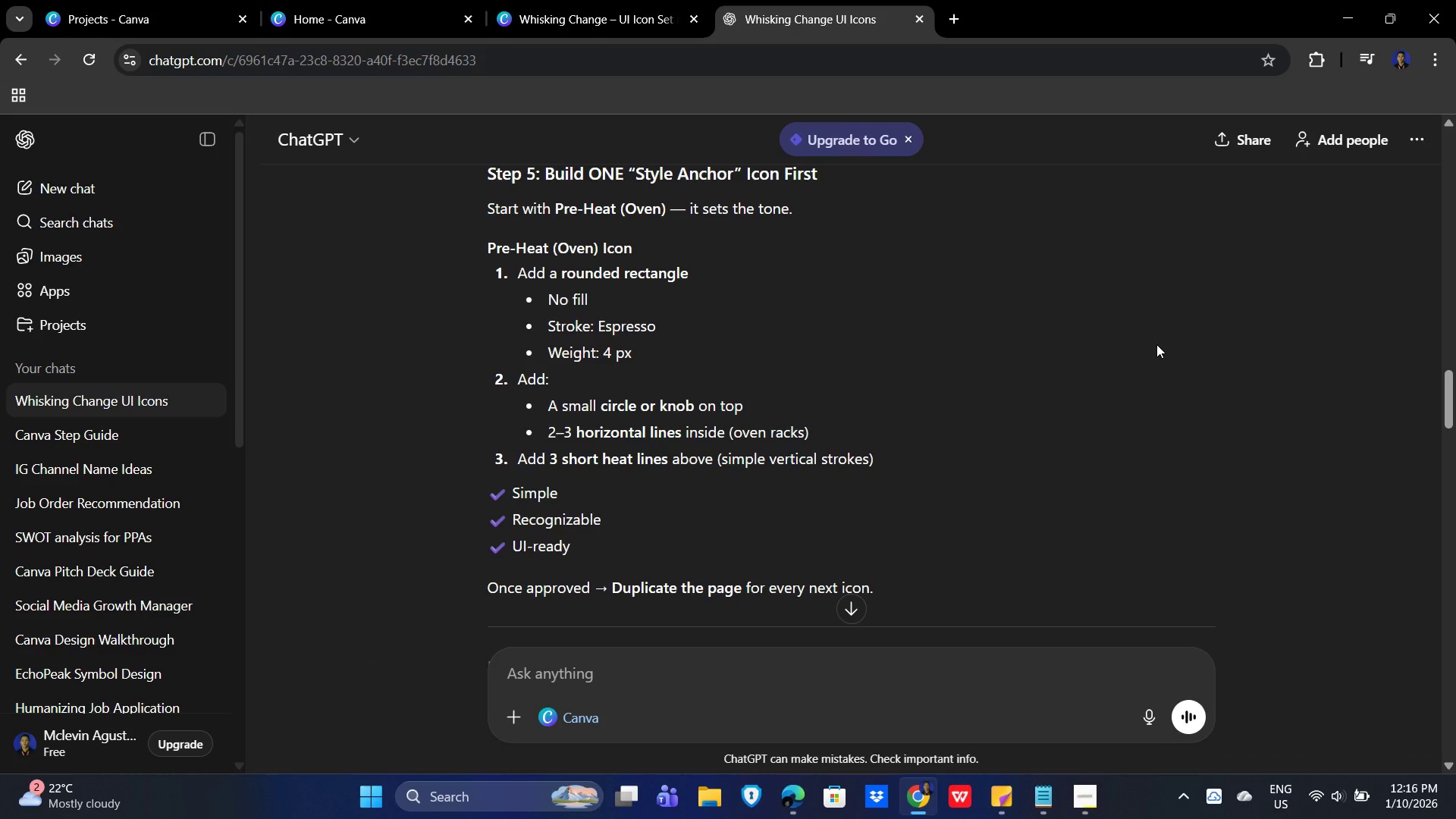 
wait(11.7)
 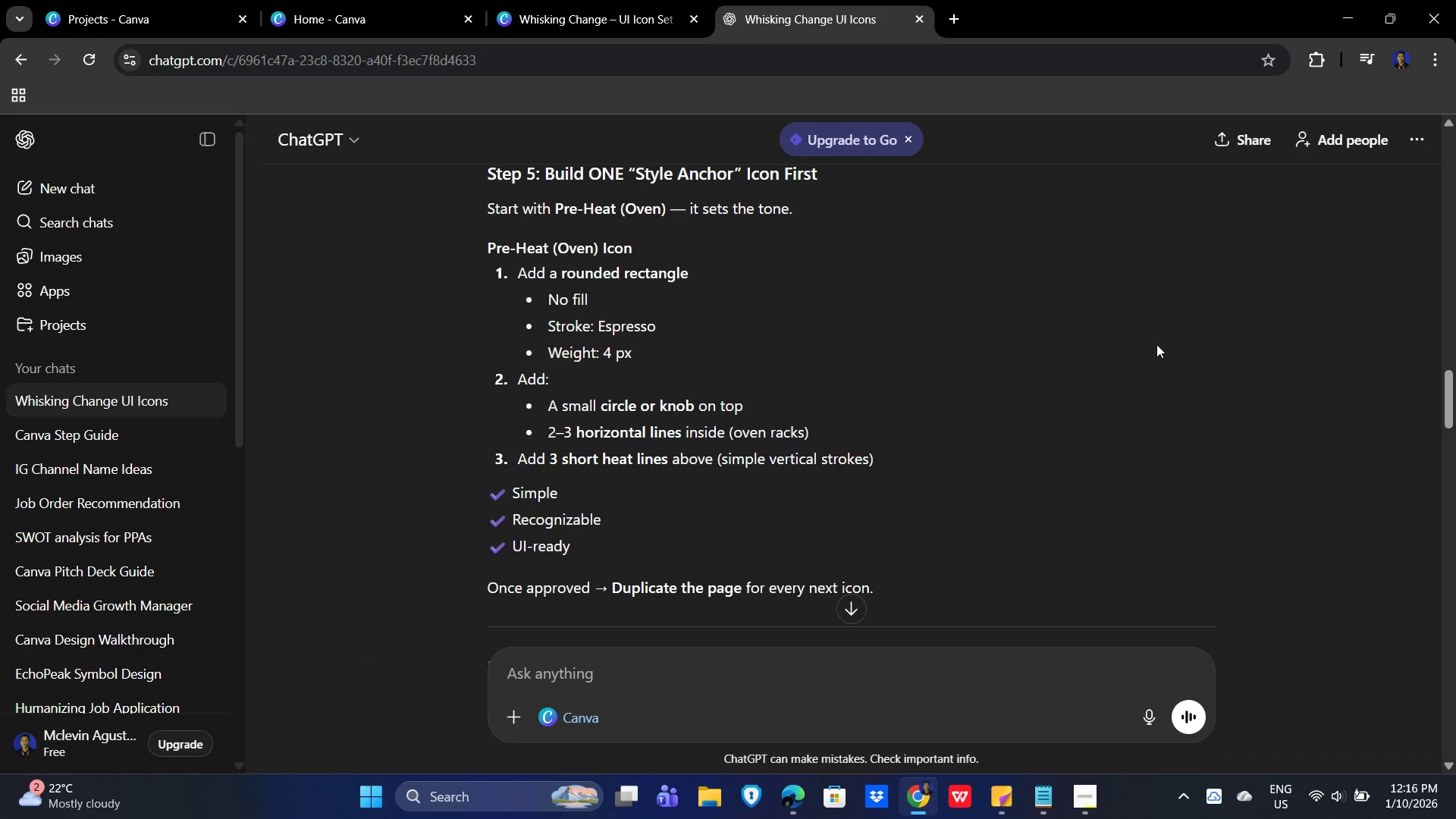 
left_click([574, 0])
 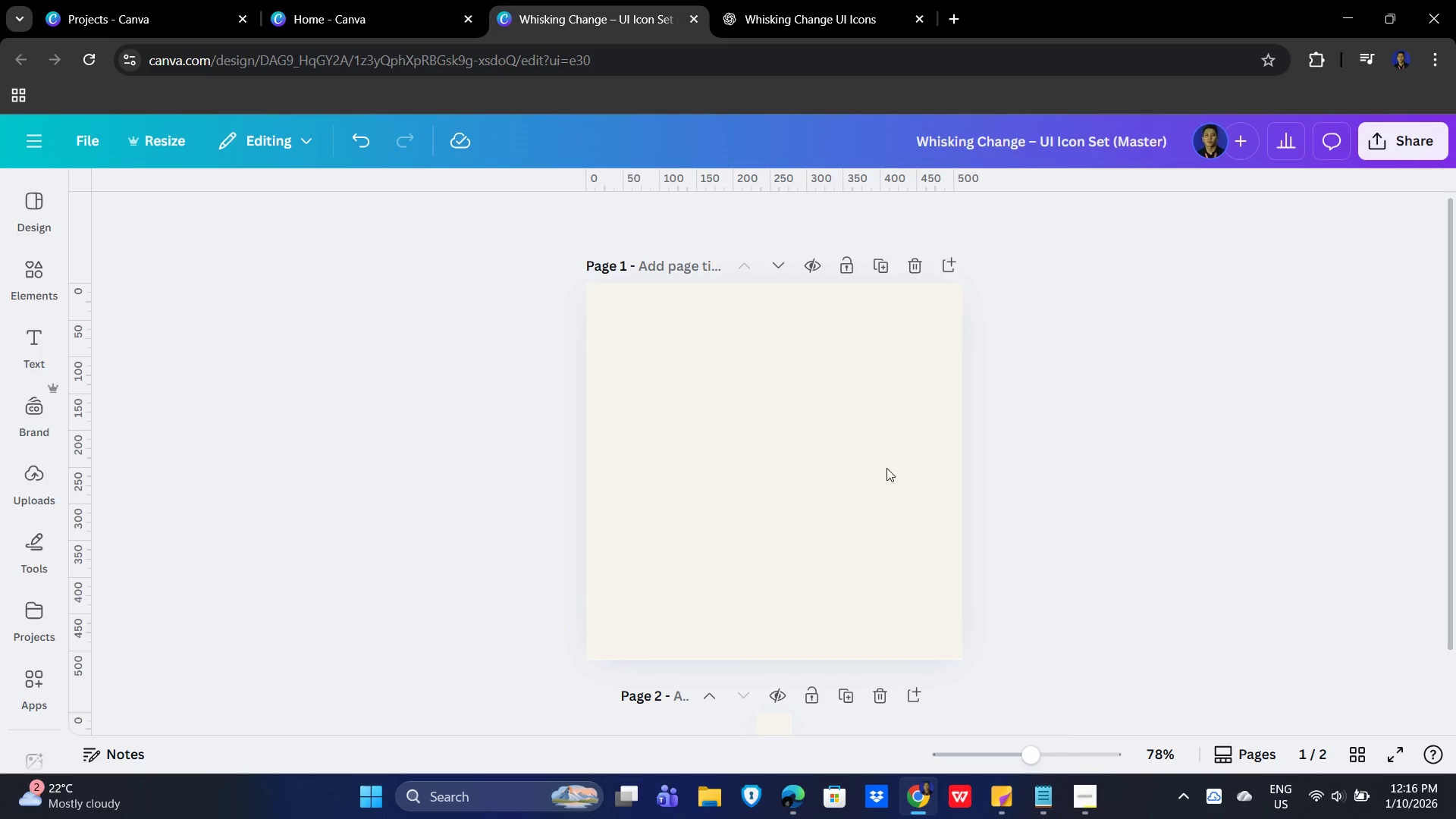 
left_click([714, 435])
 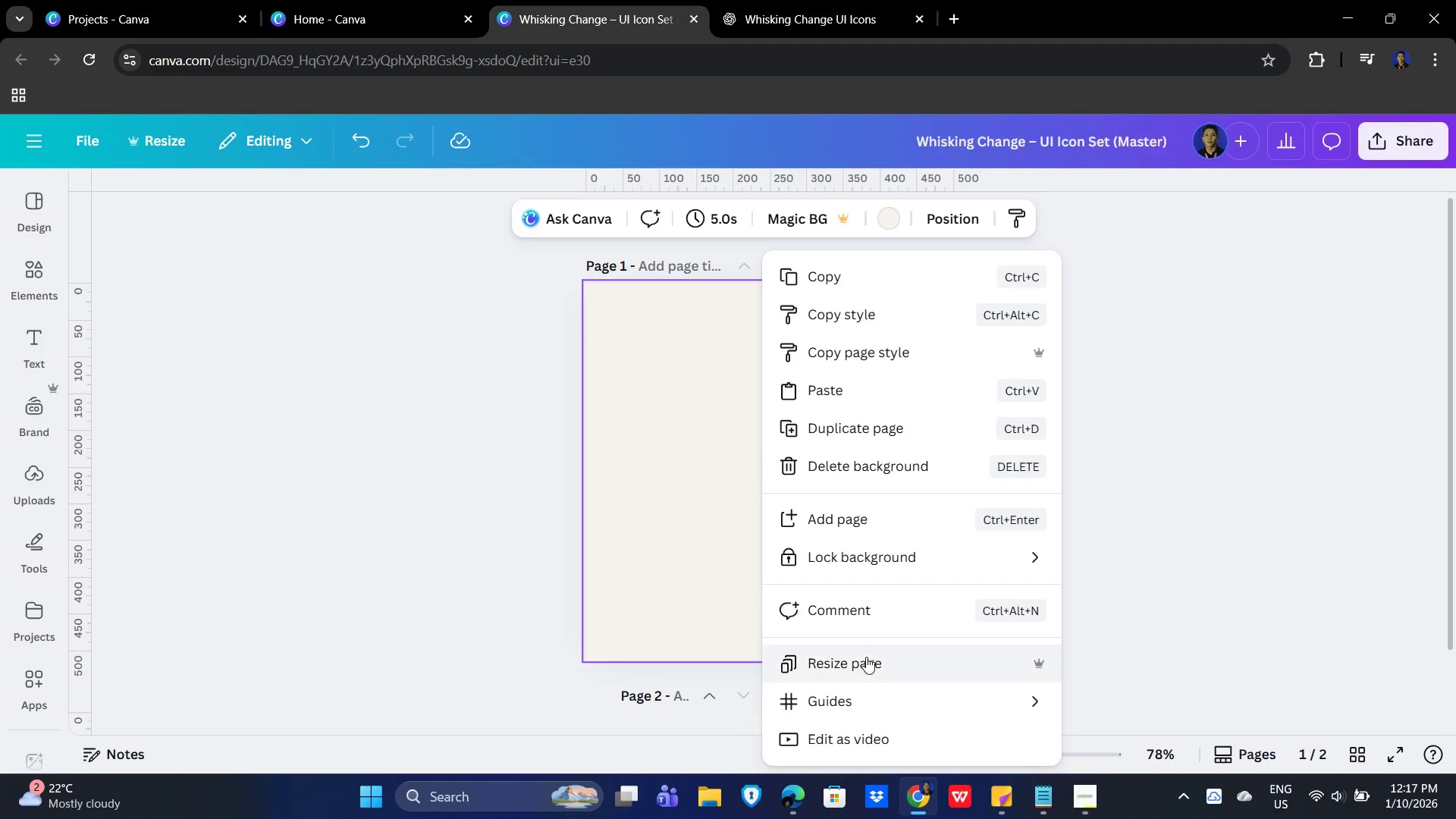 
left_click([940, 702])
 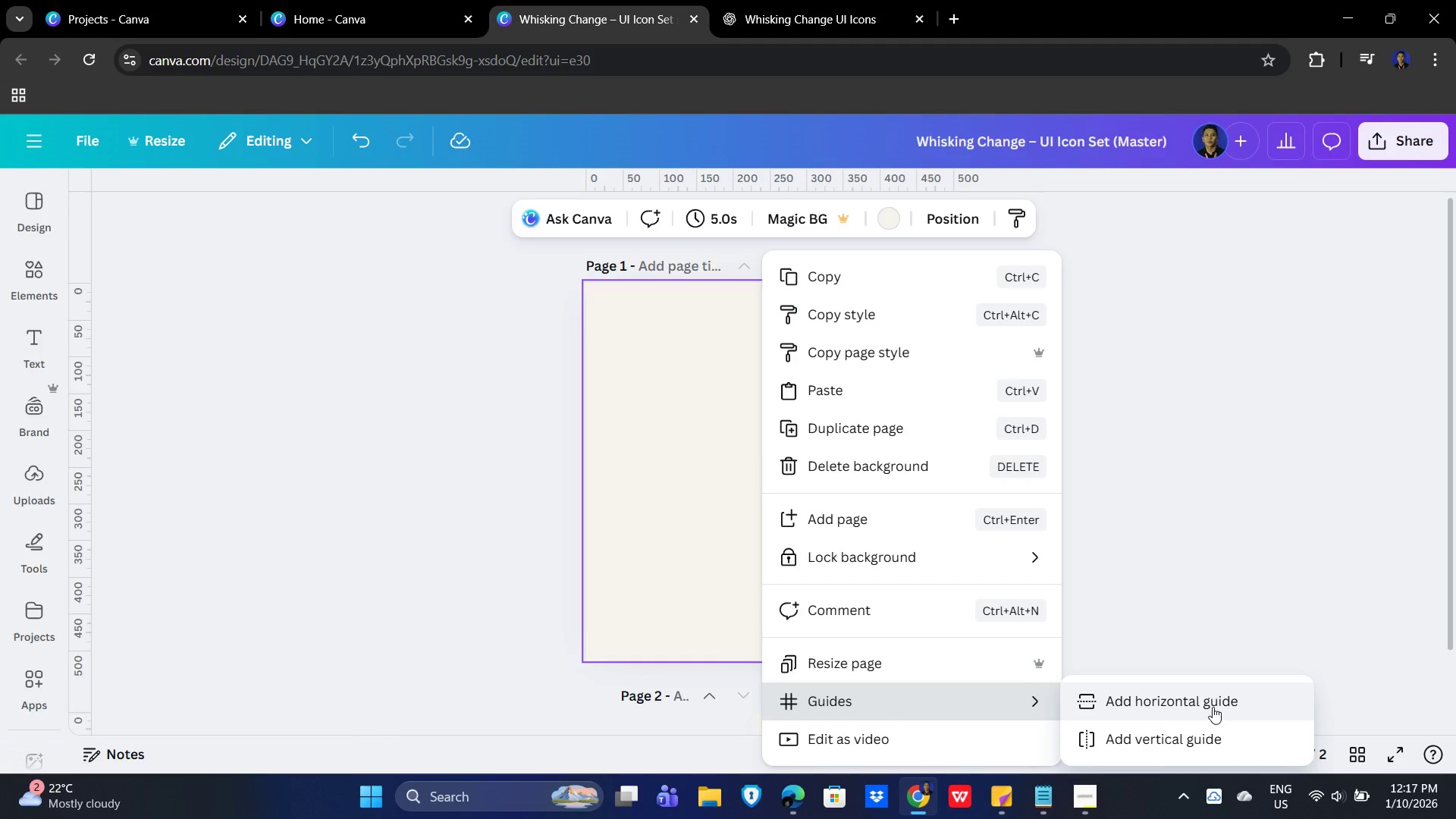 
left_click([1213, 707])
 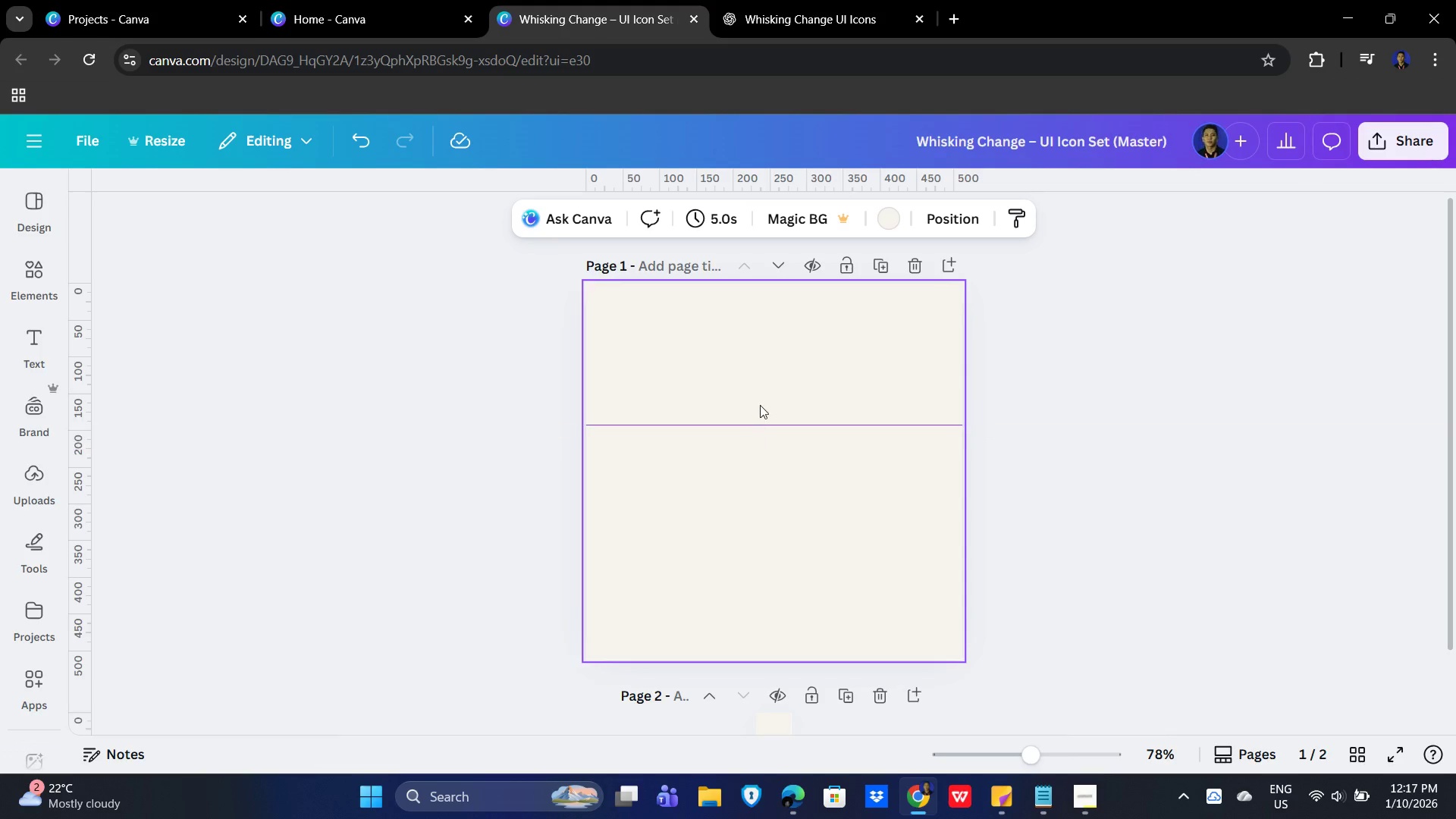 
left_click_drag(start_coordinate=[761, 429], to_coordinate=[767, 411])
 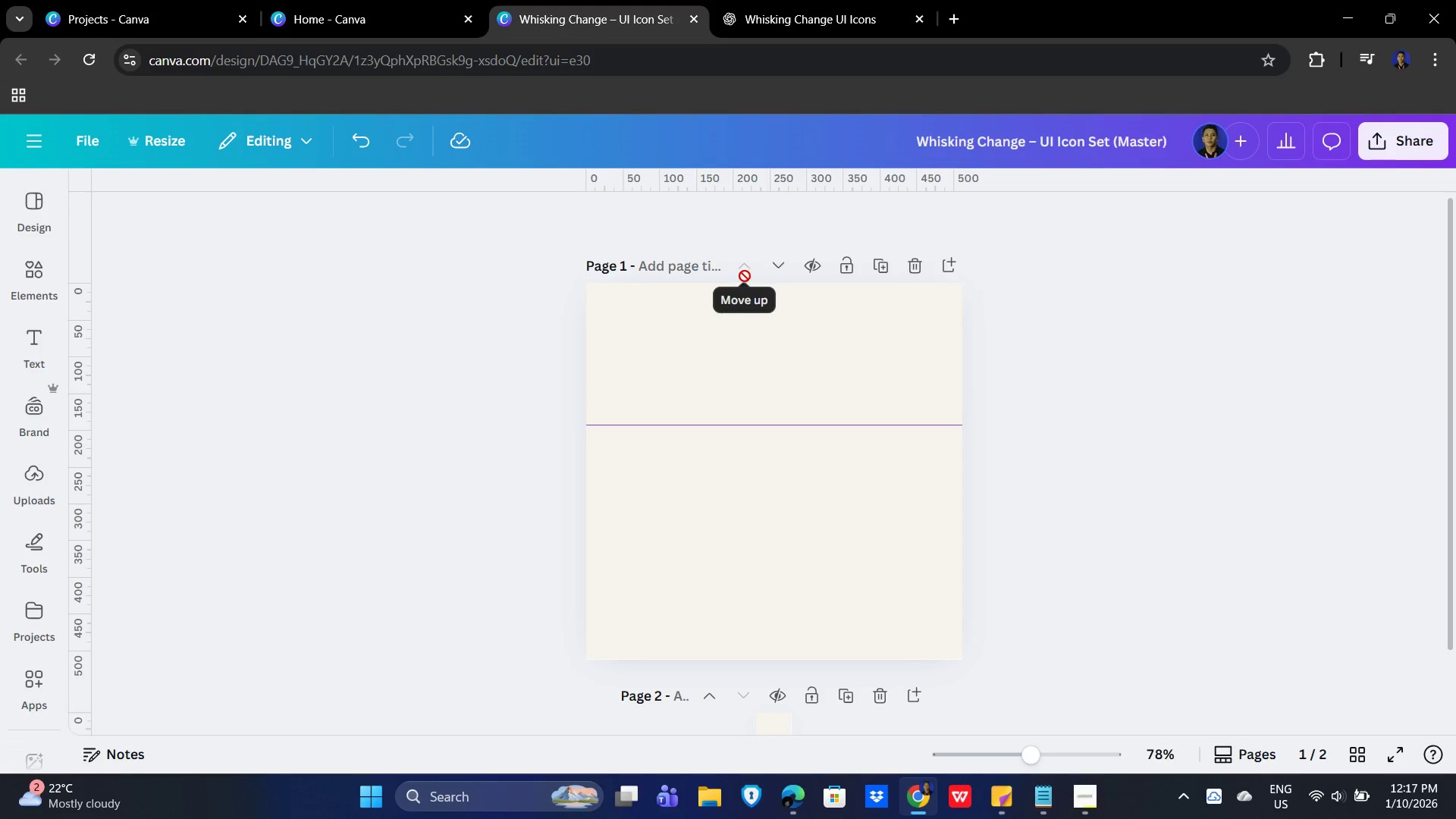 
wait(7.8)
 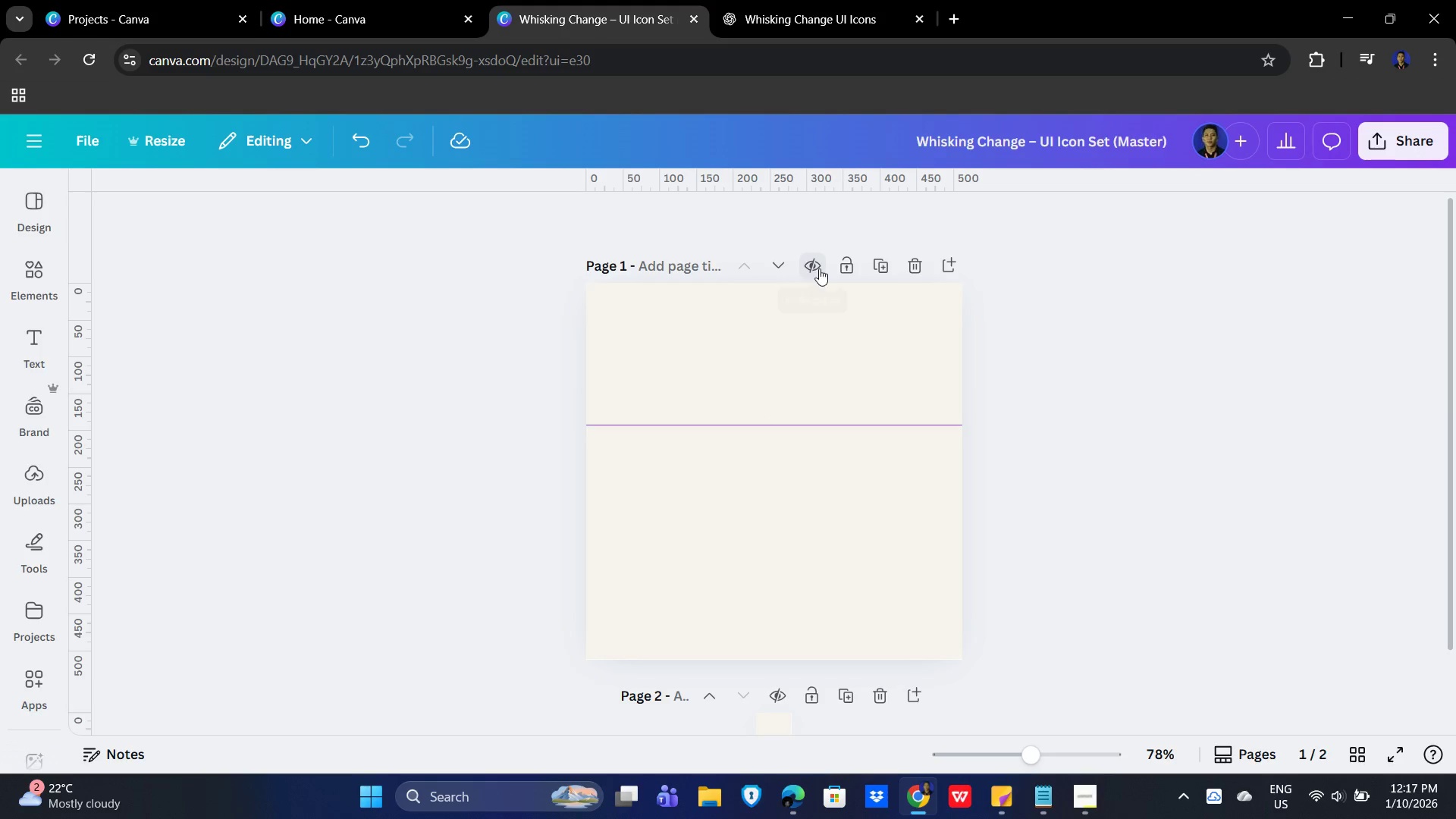 
left_click_drag(start_coordinate=[1018, 703], to_coordinate=[1021, 702])
 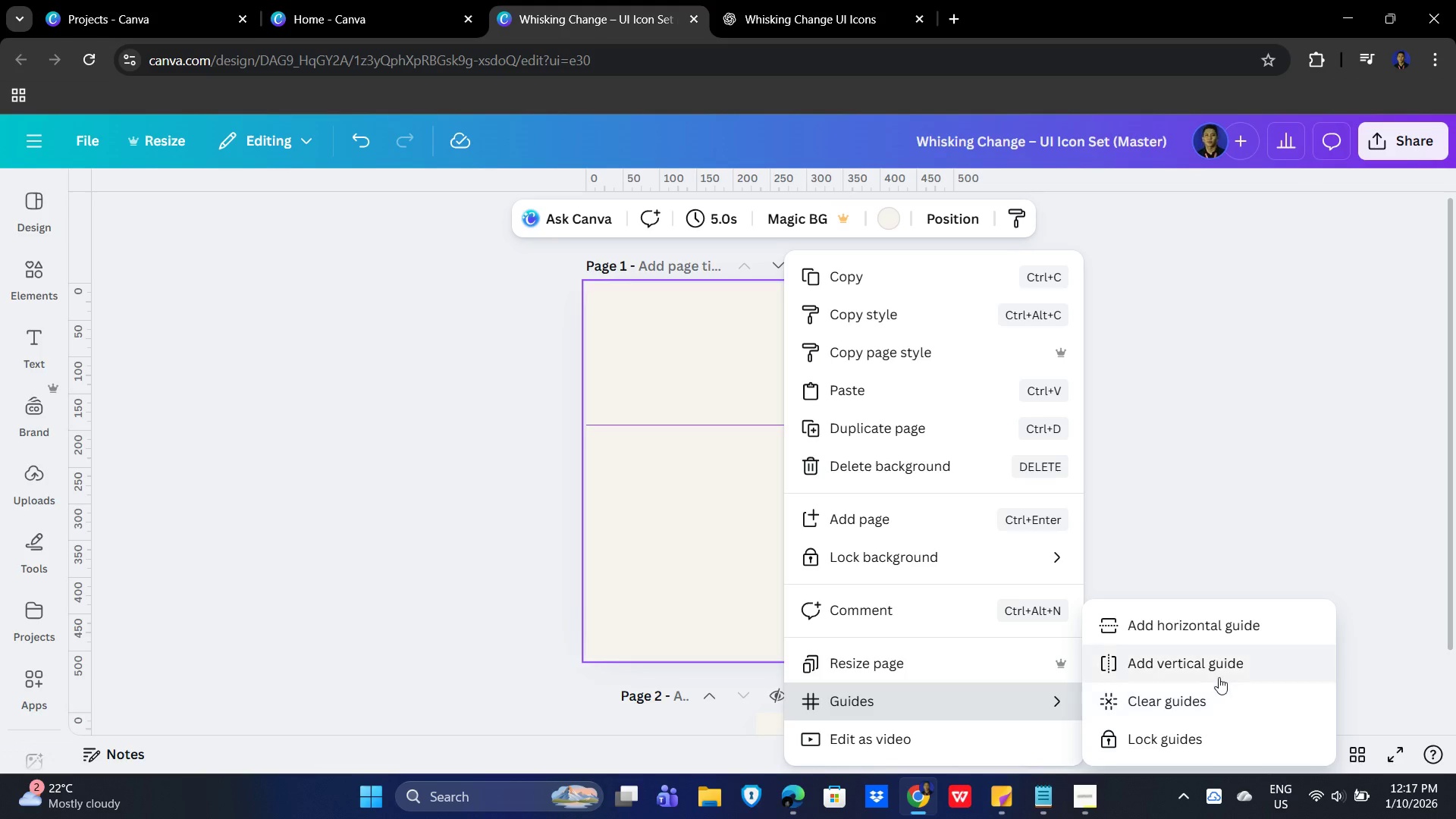 
left_click([1220, 675])
 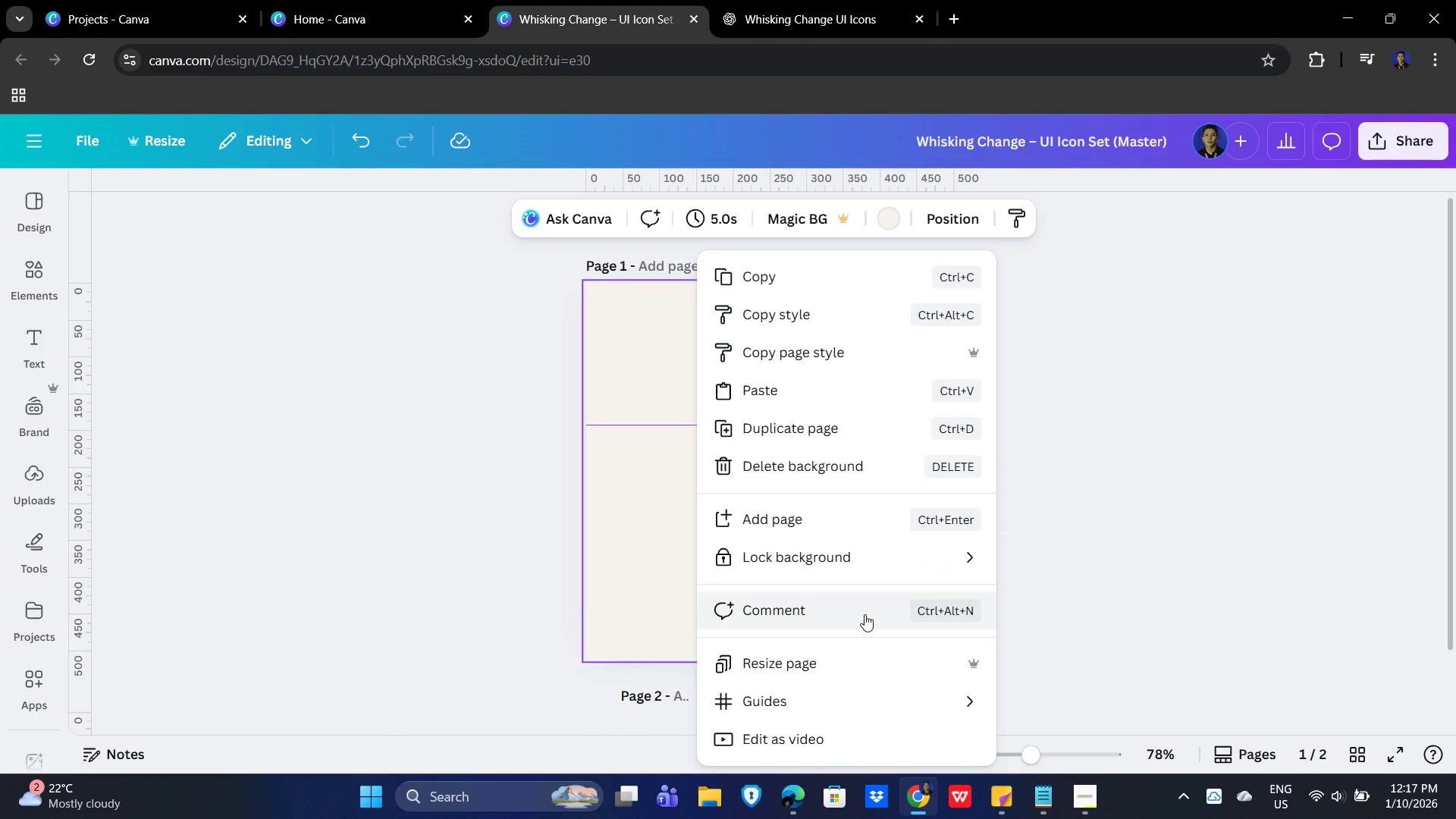 
left_click_drag(start_coordinate=[883, 692], to_coordinate=[896, 689])
 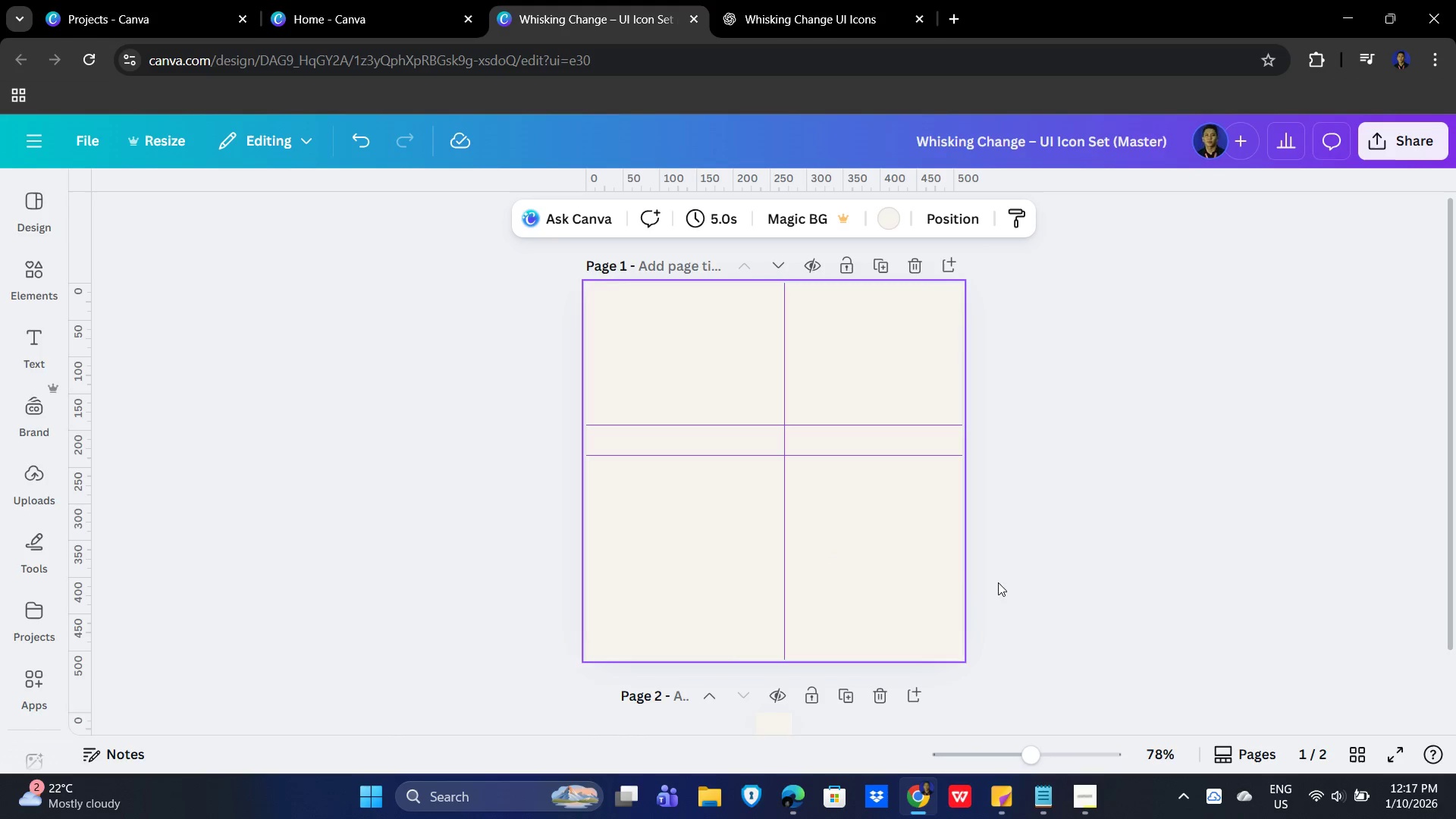 
right_click([741, 525])
 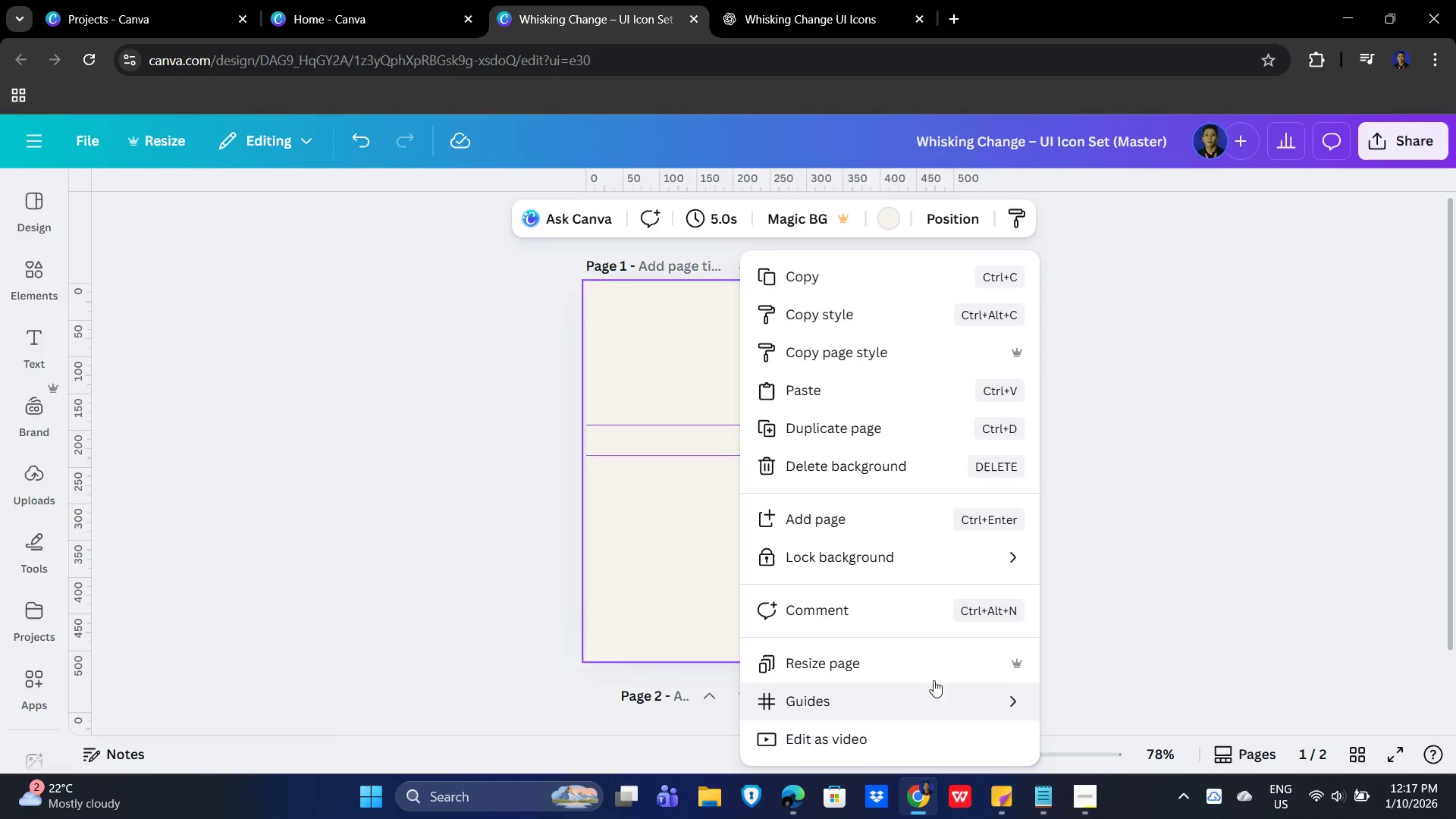 
left_click([968, 706])
 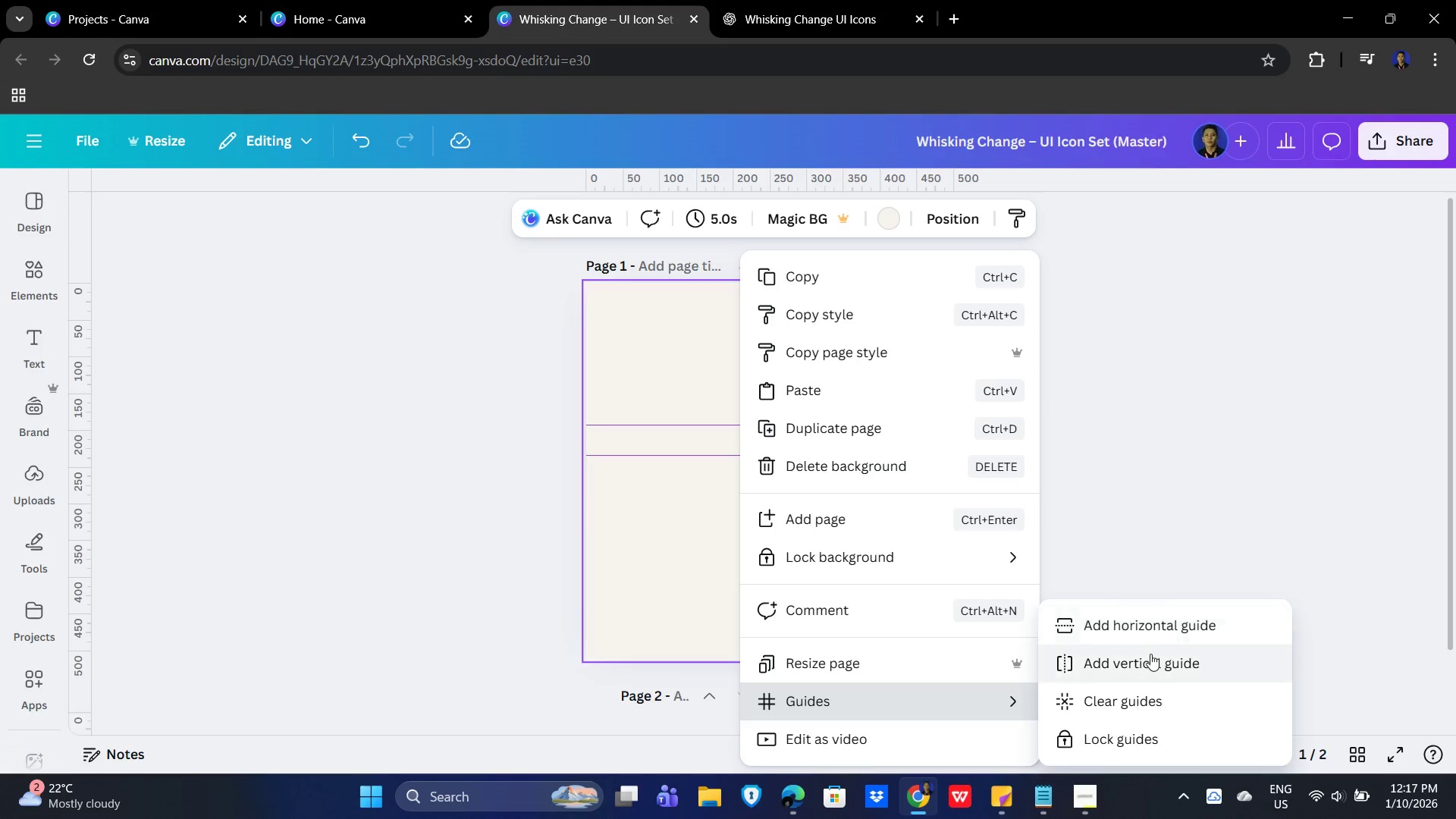 
wait(5.78)
 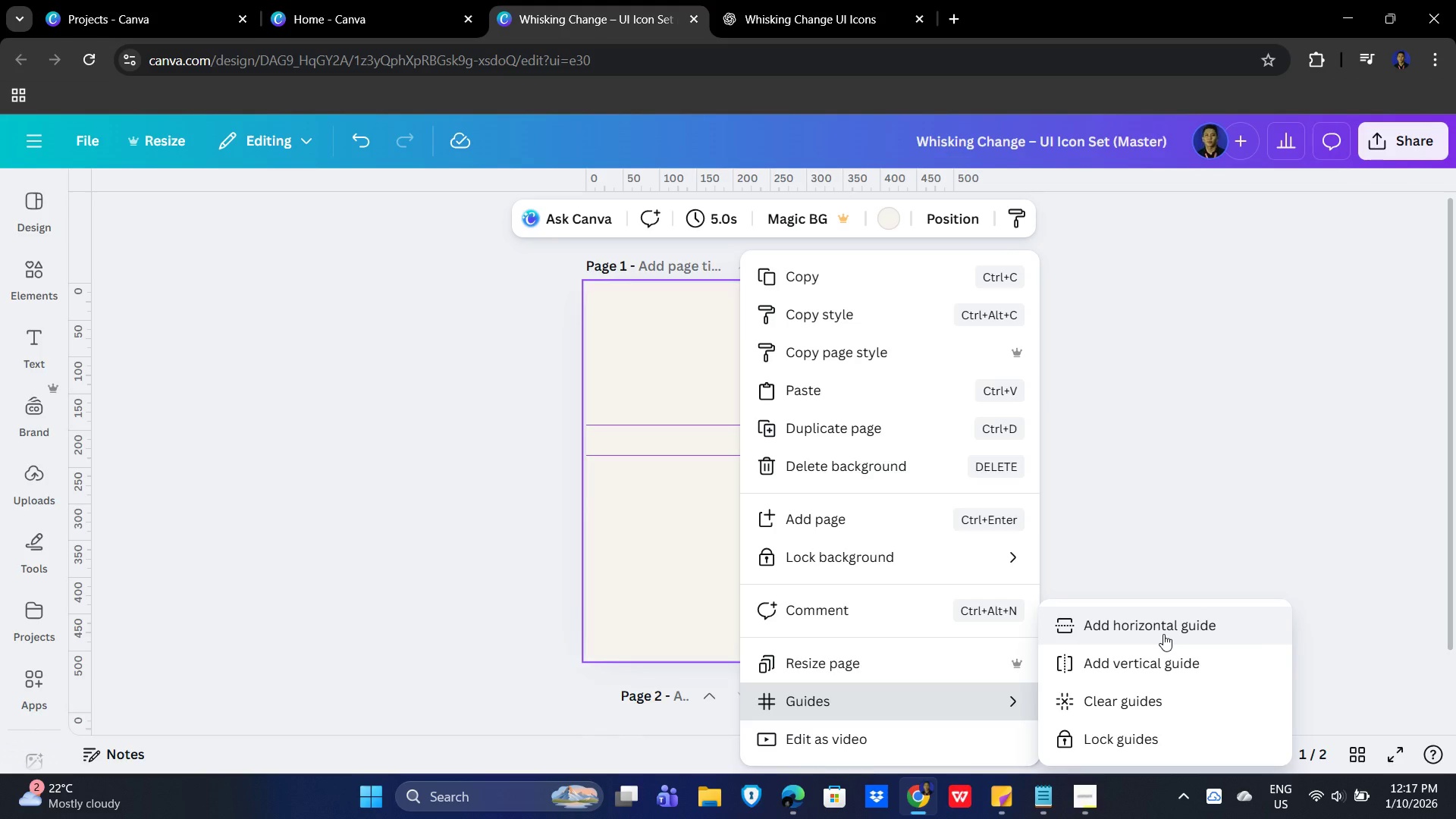 
left_click([1133, 662])
 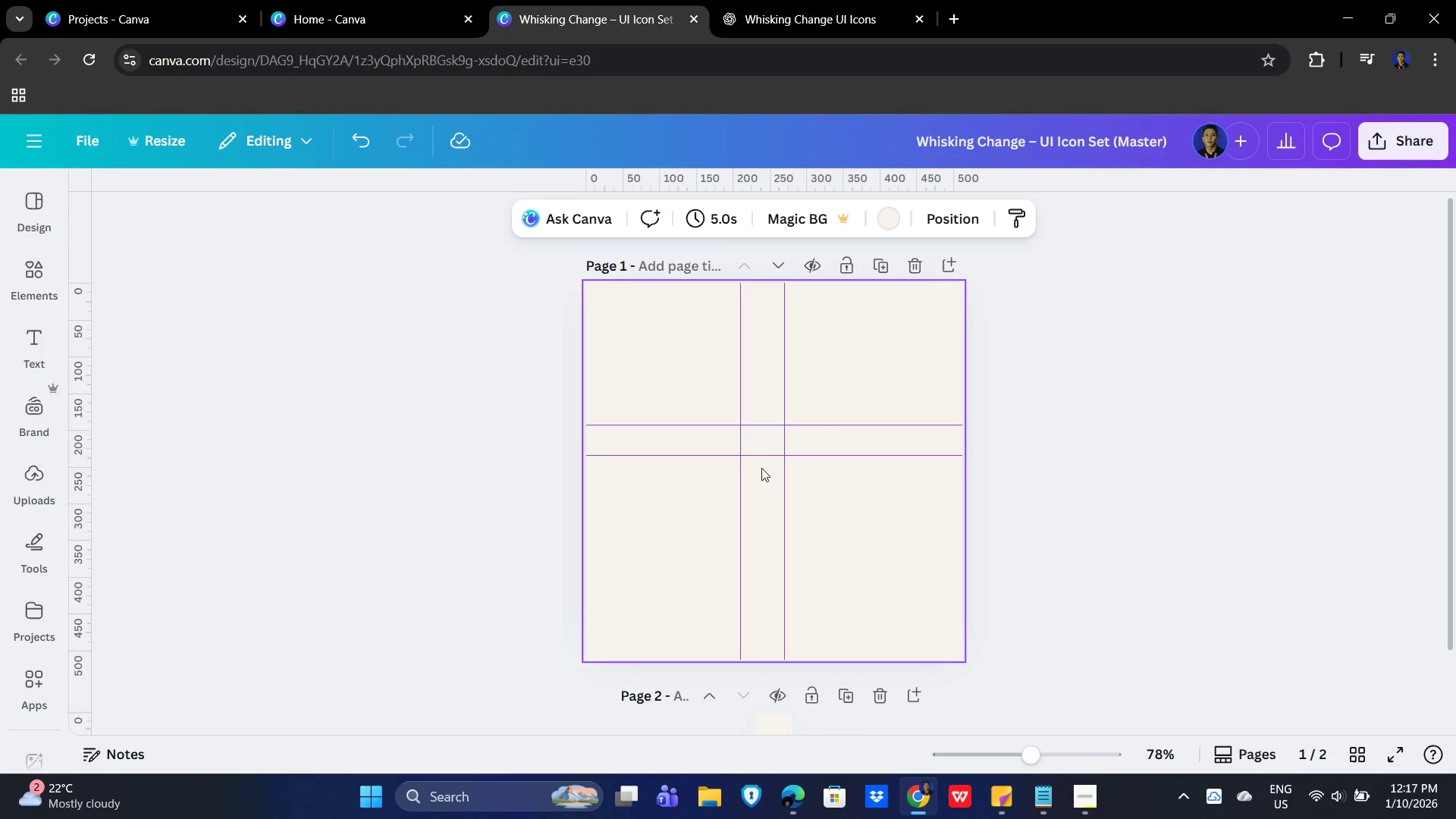 
left_click([758, 450])
 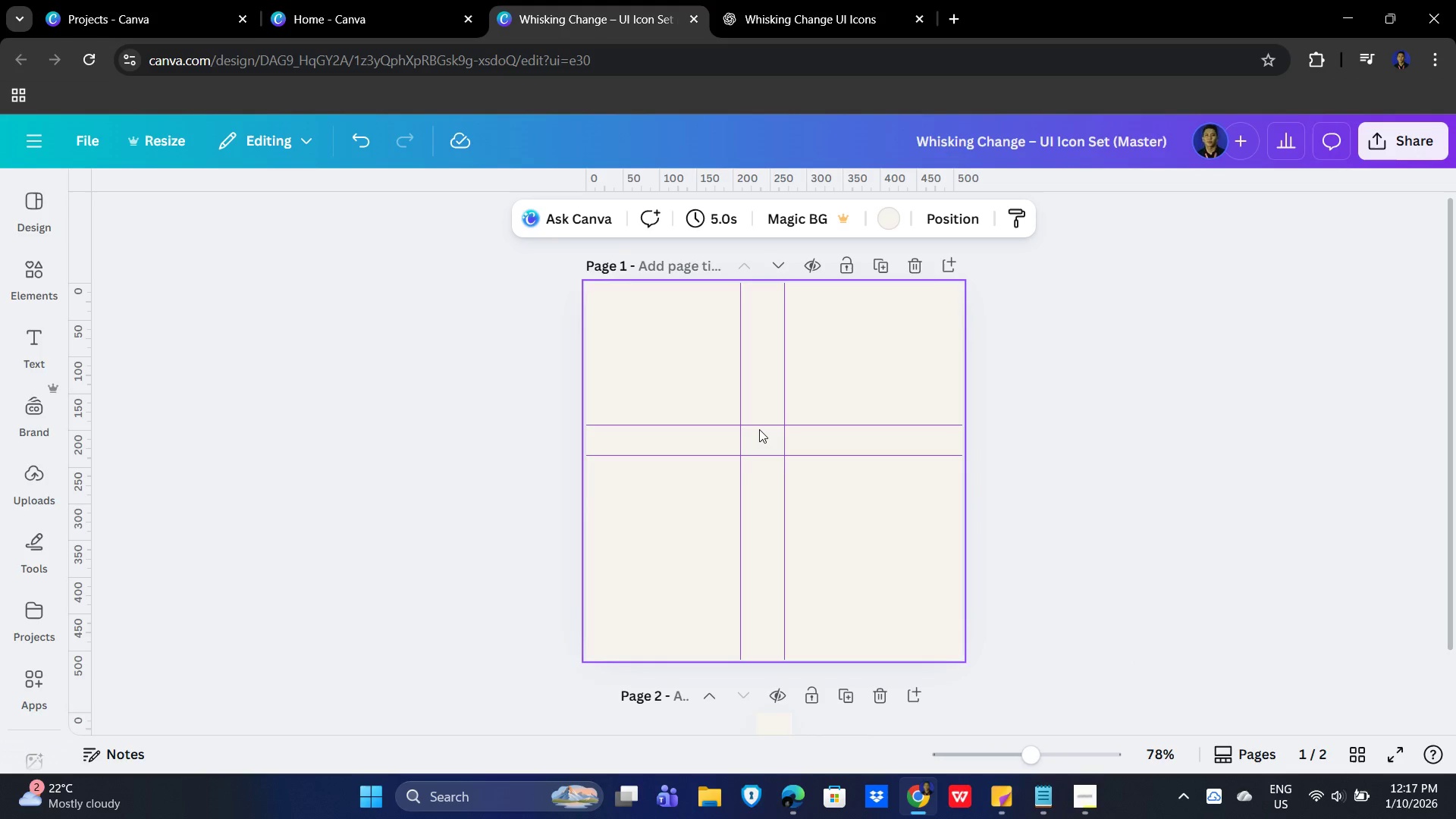 
left_click_drag(start_coordinate=[759, 429], to_coordinate=[799, 450])
 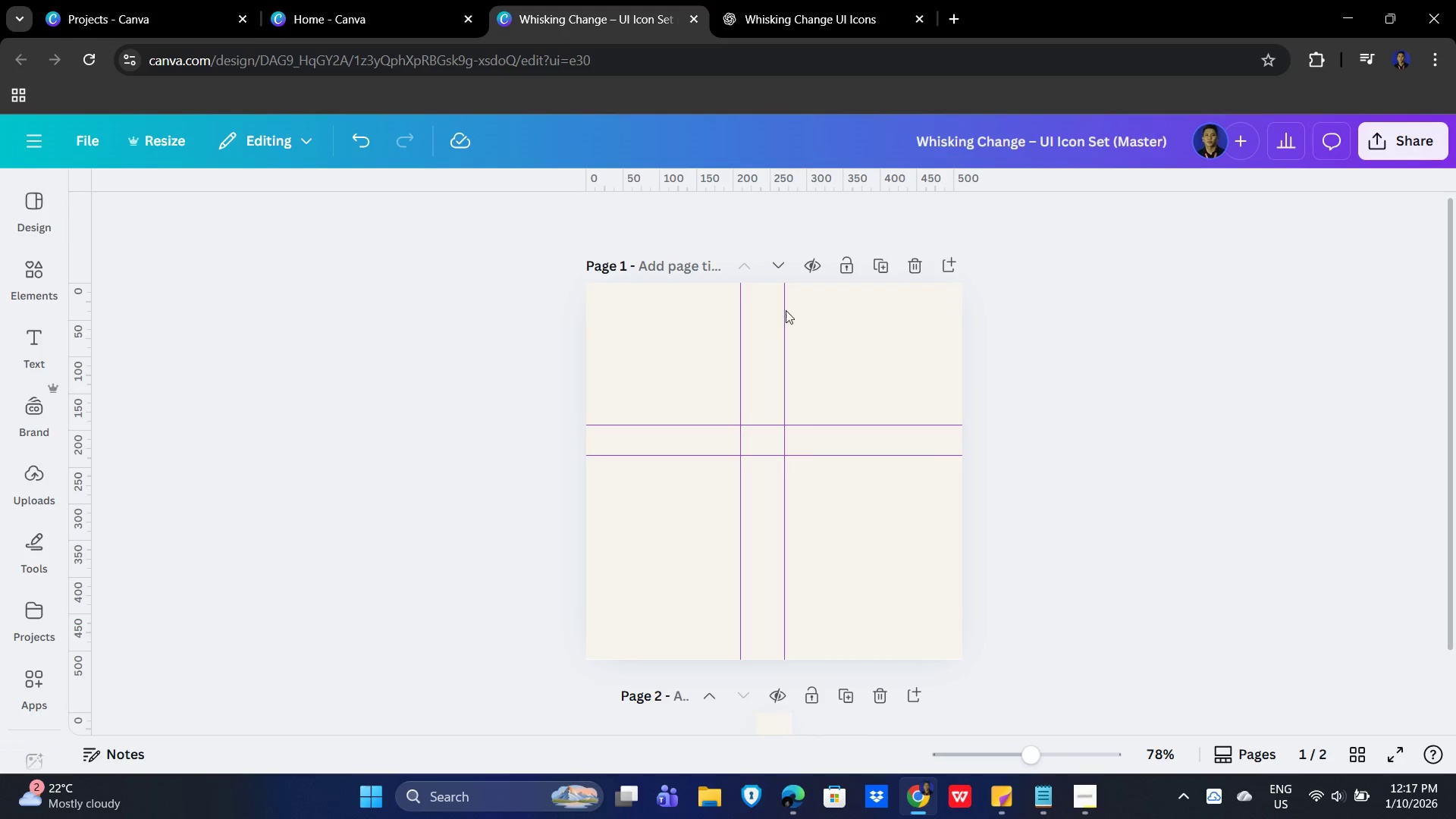 
left_click([777, 298])
 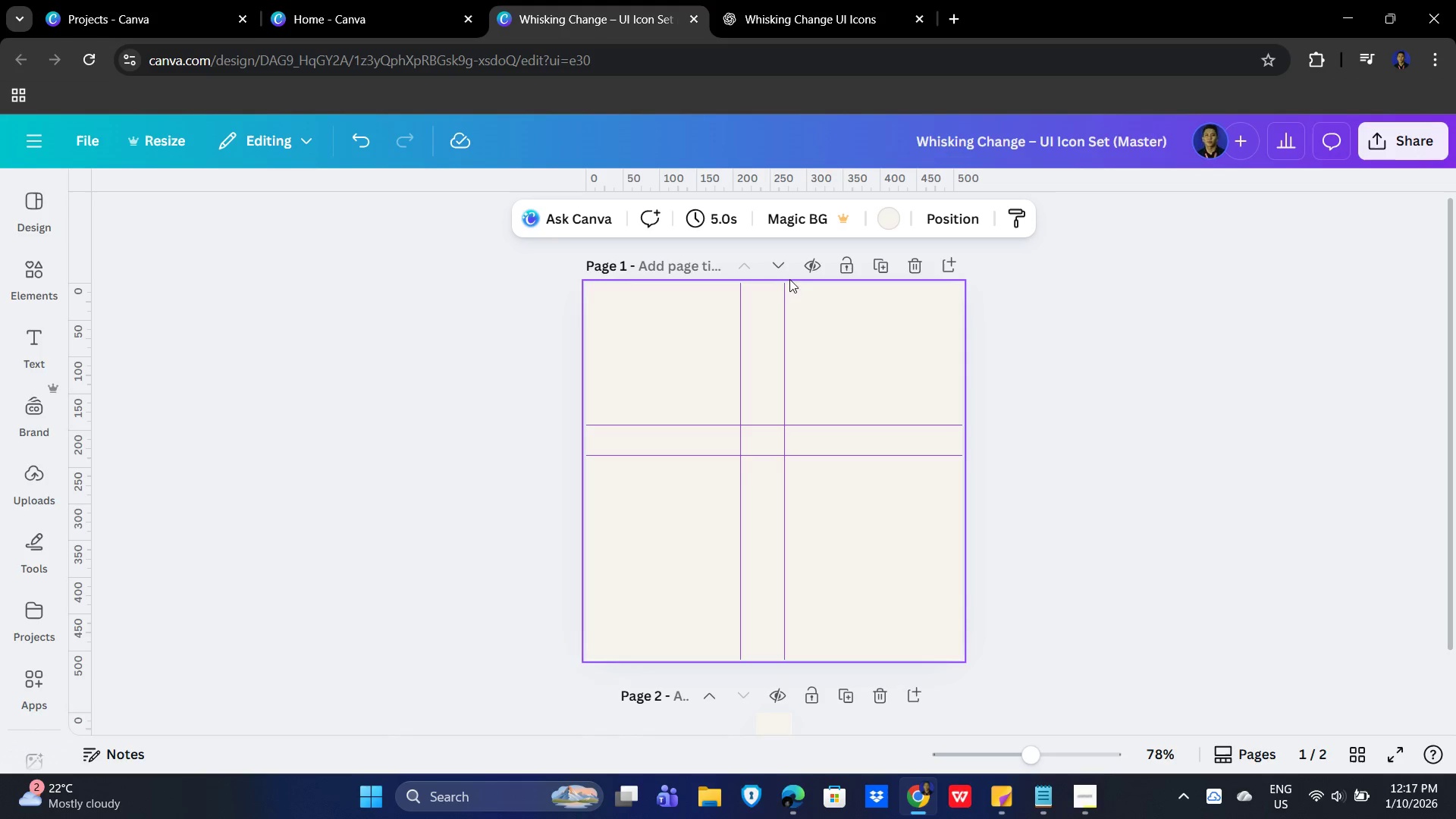 
left_click_drag(start_coordinate=[781, 284], to_coordinate=[789, 536])
 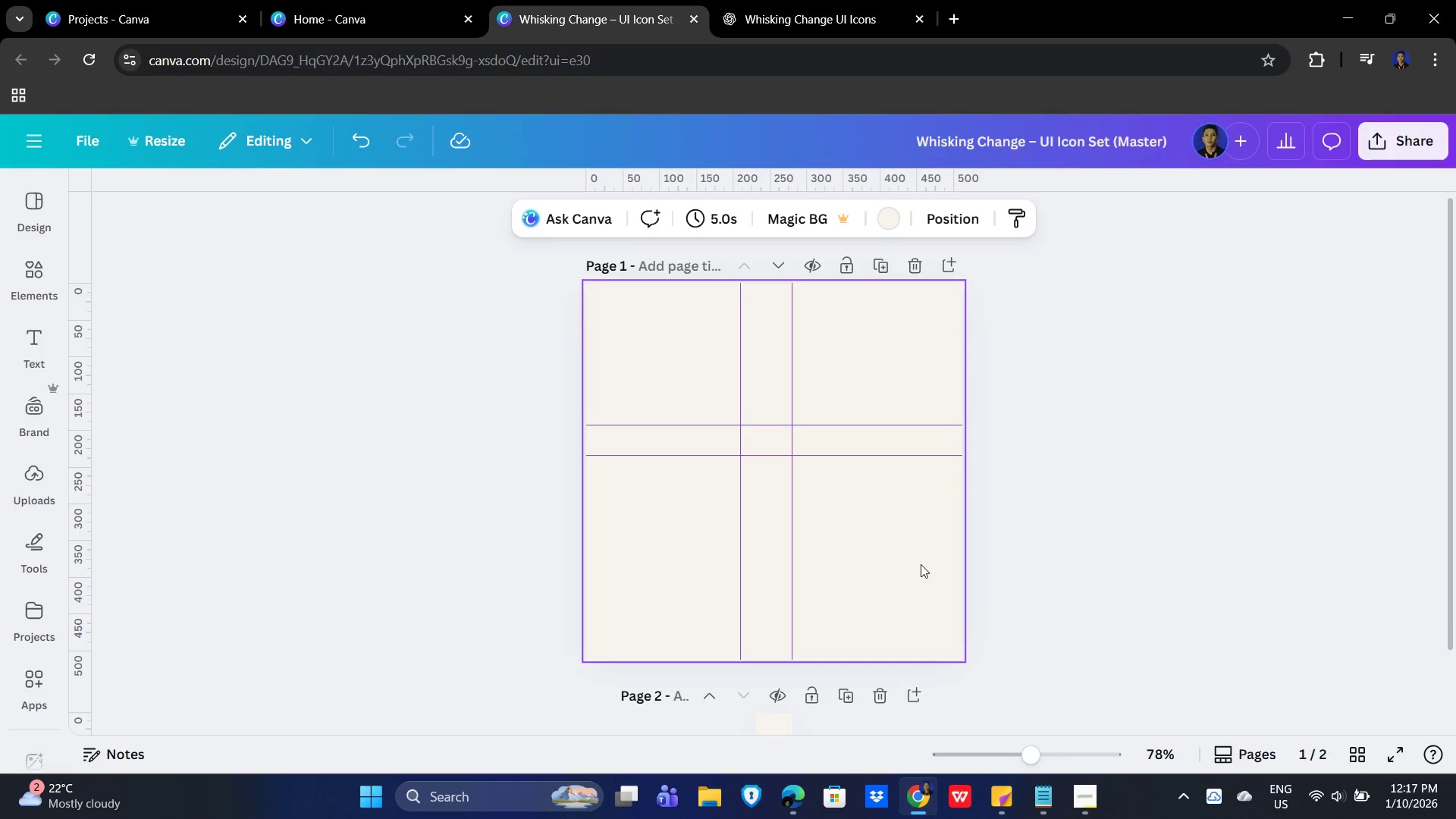 
scroll: coordinate [921, 563], scroll_direction: down, amount: 2.0
 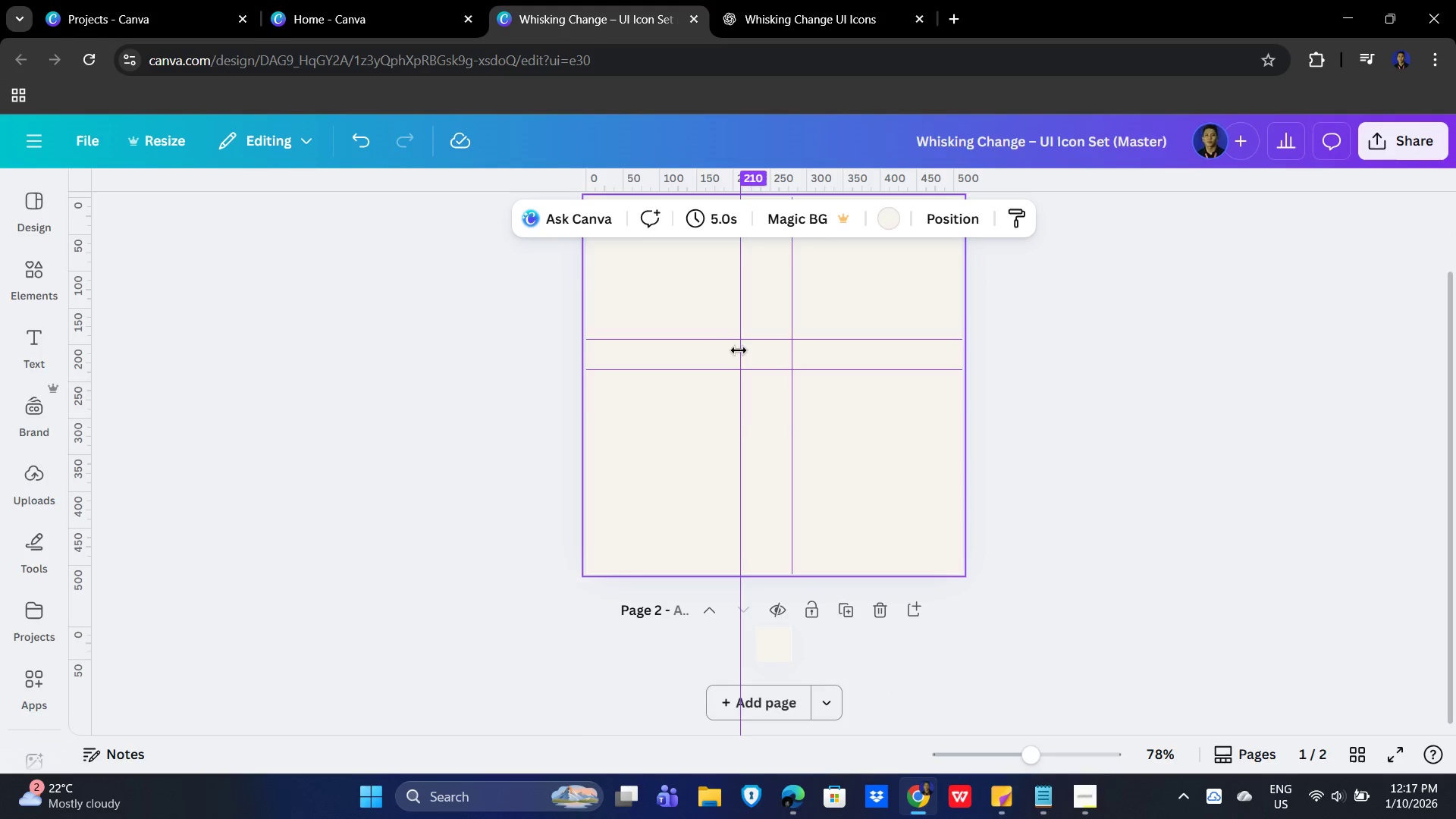 
left_click_drag(start_coordinate=[739, 353], to_coordinate=[623, 335])
 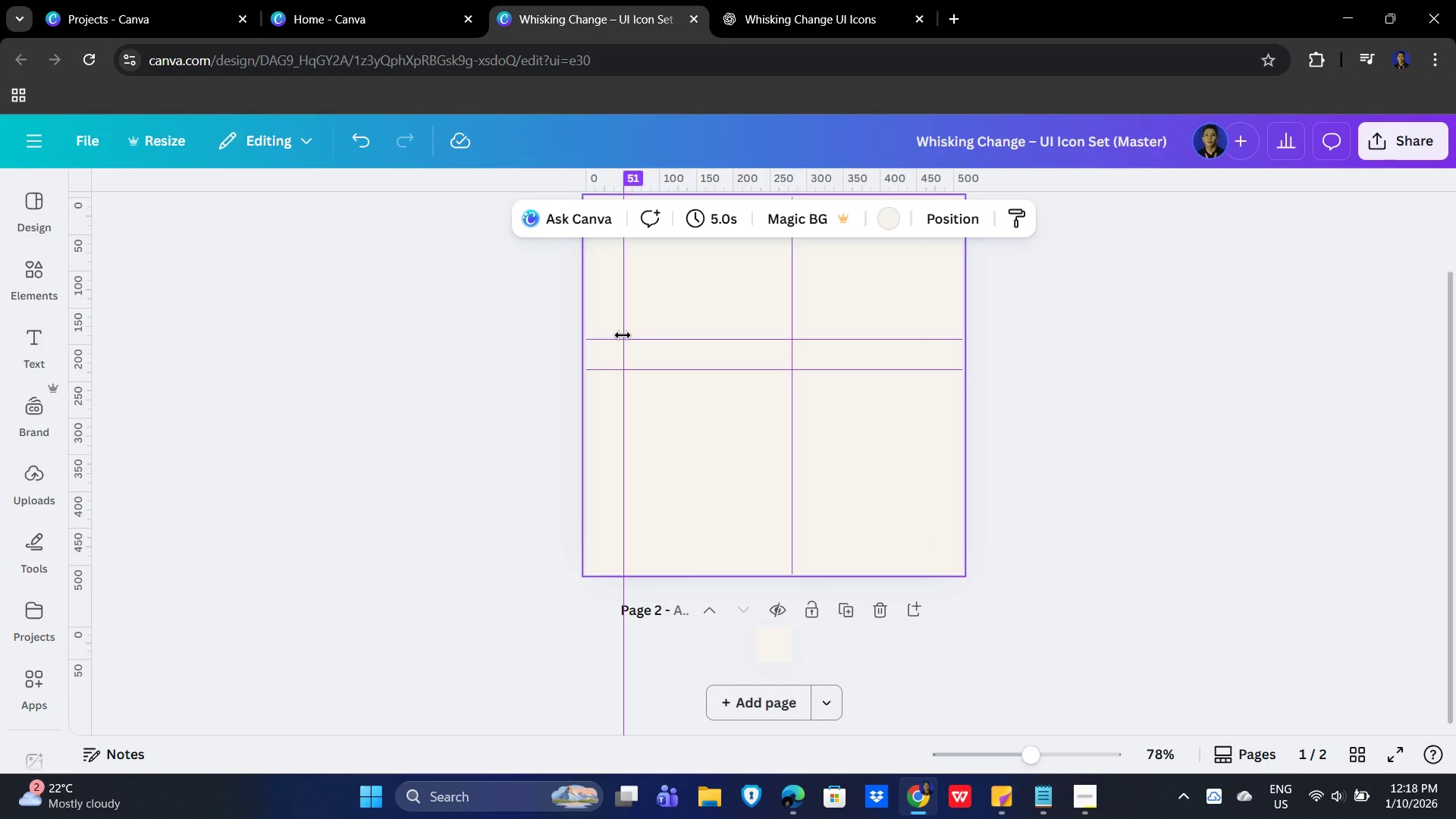 
right_click([623, 335])
 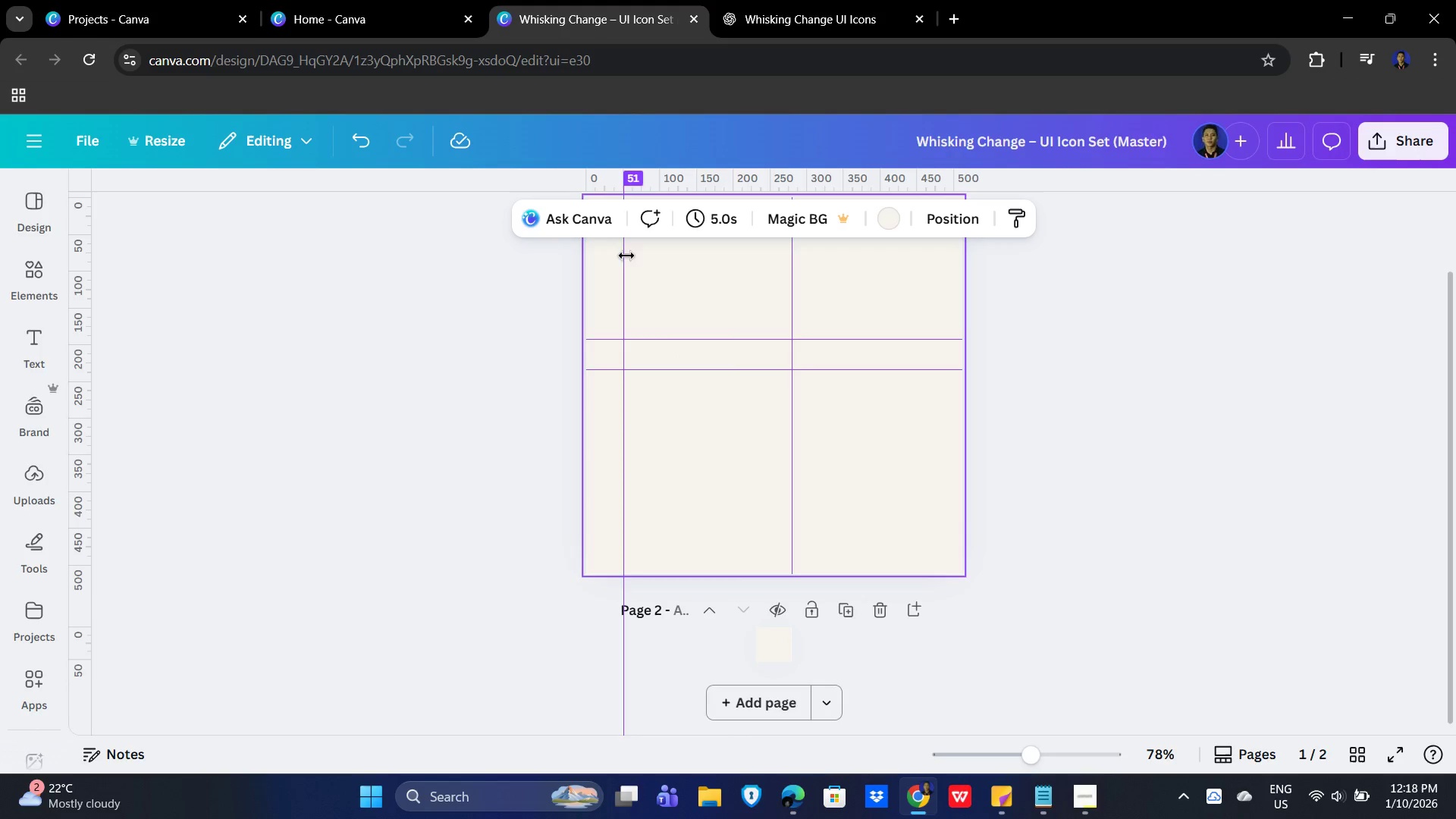 
wait(5.08)
 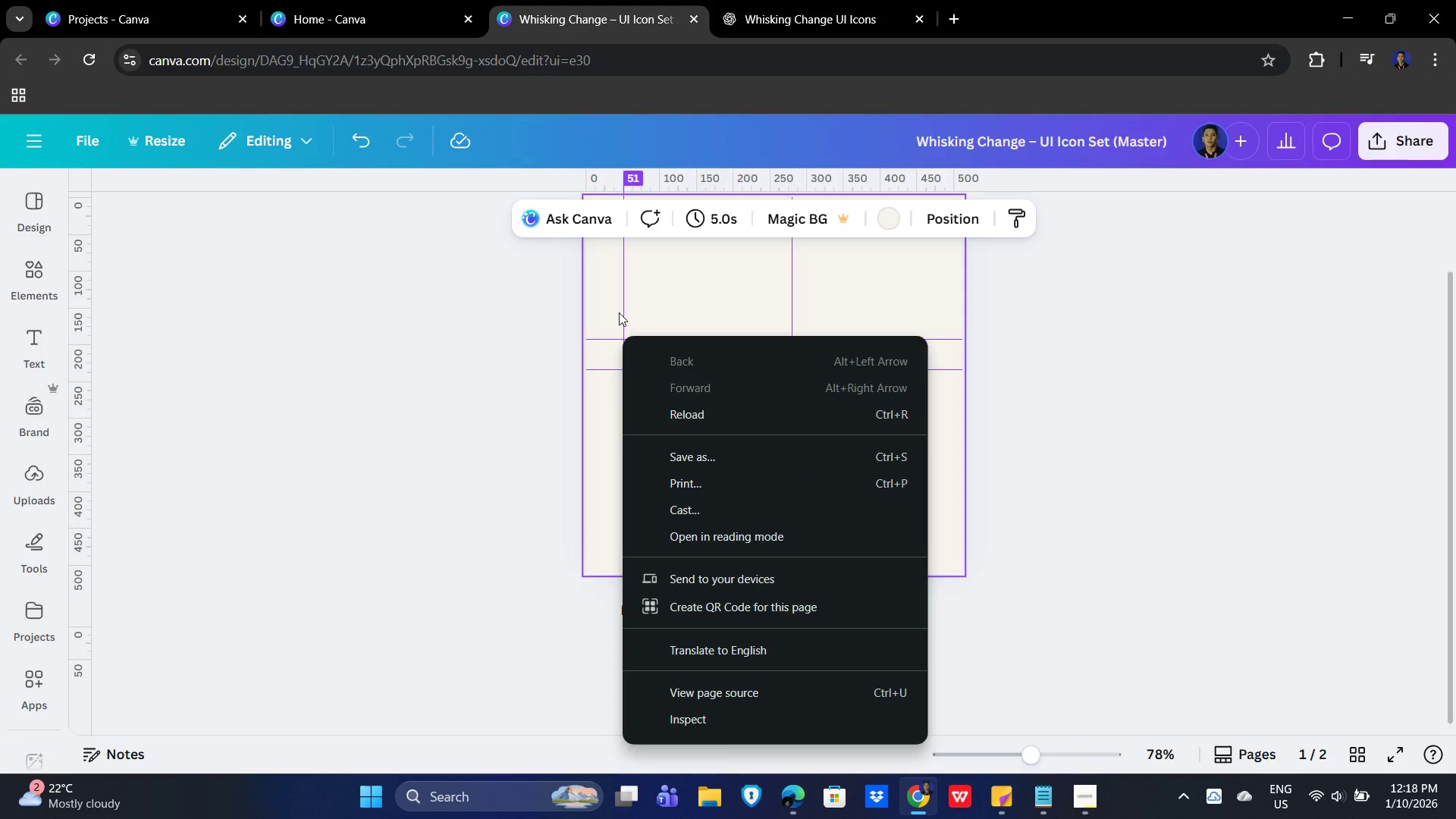 
left_click([623, 257])
 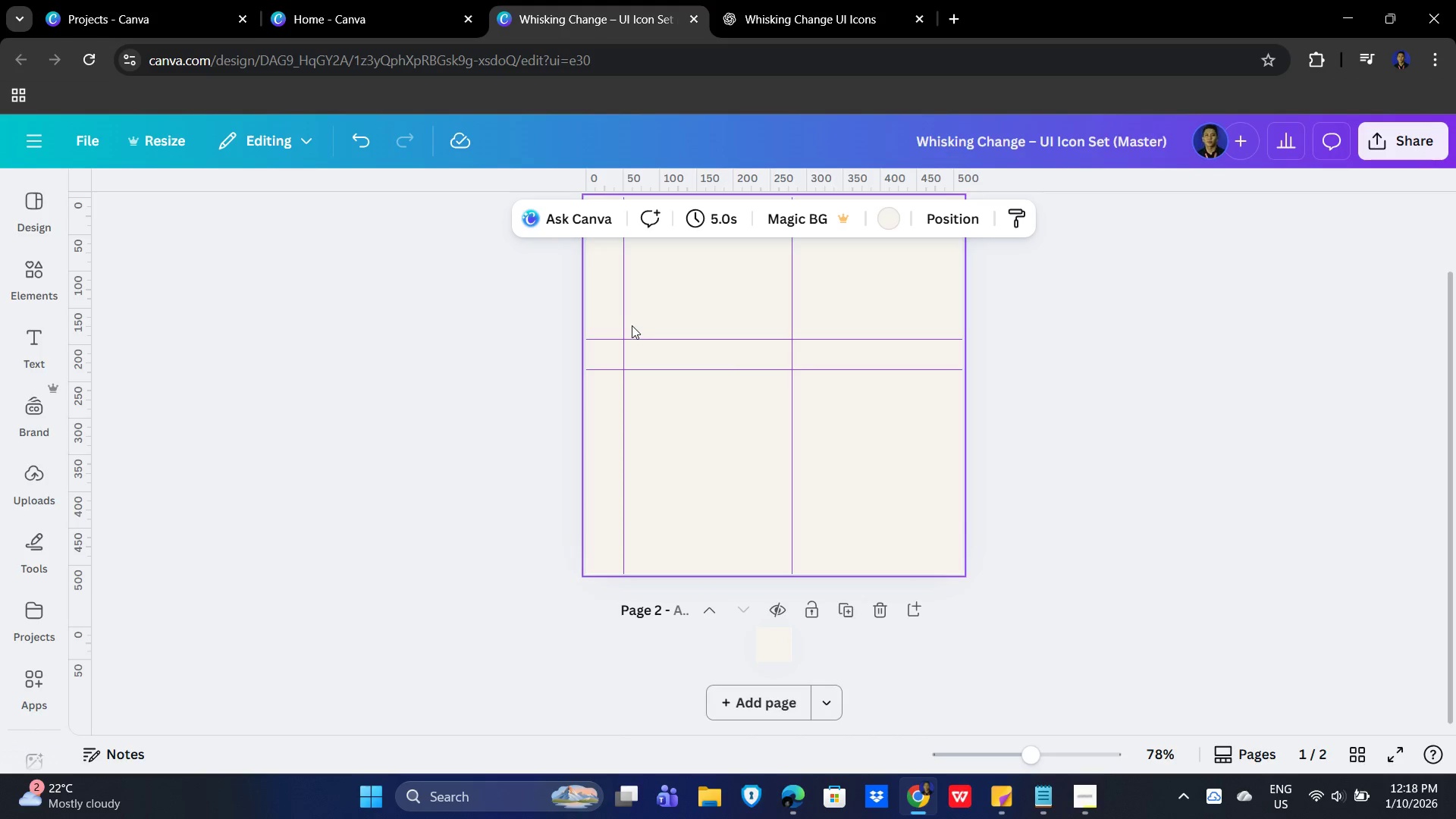 
left_click_drag(start_coordinate=[626, 314], to_coordinate=[620, 313])
 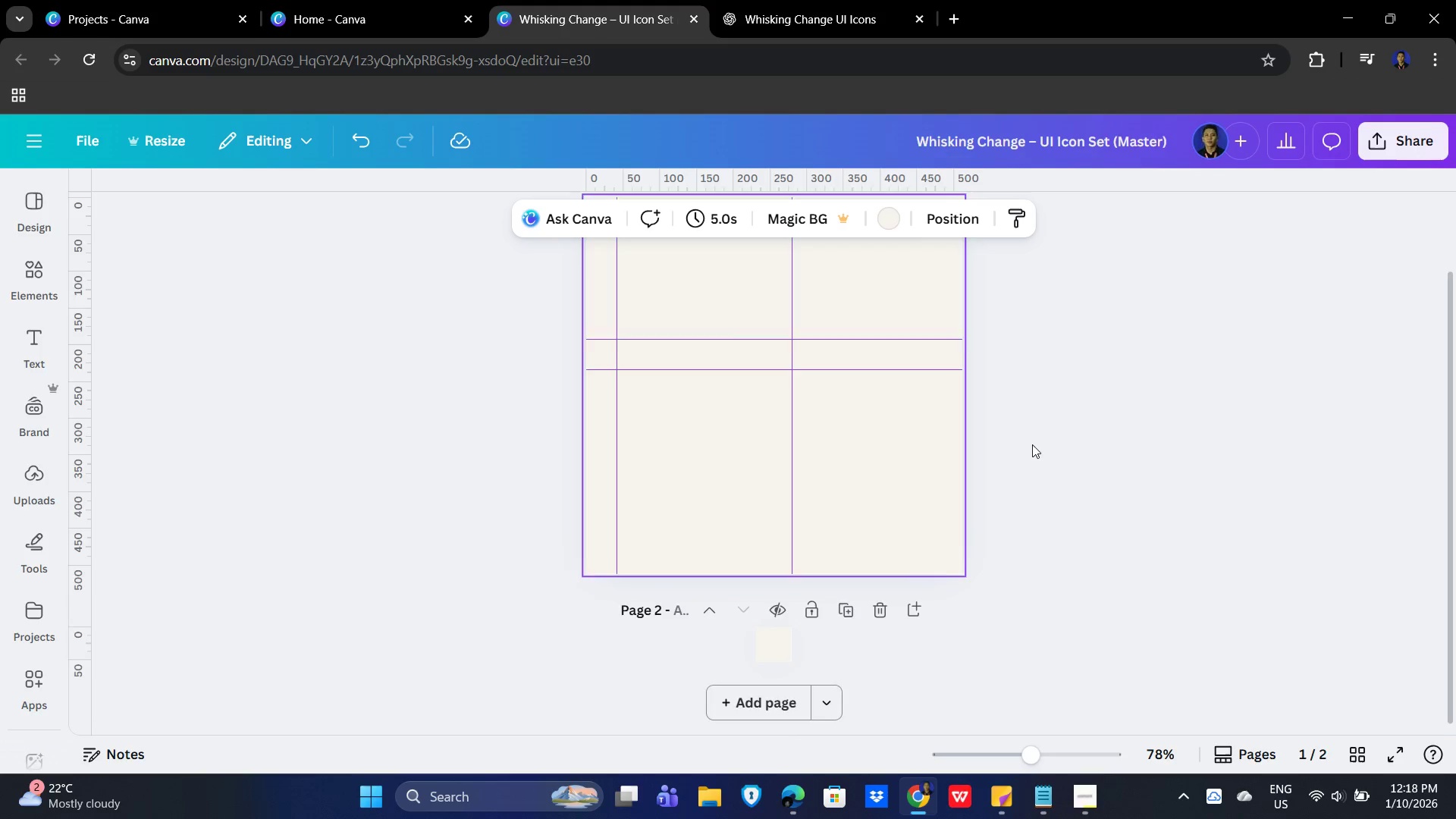 
scroll: coordinate [1034, 444], scroll_direction: up, amount: 6.0
 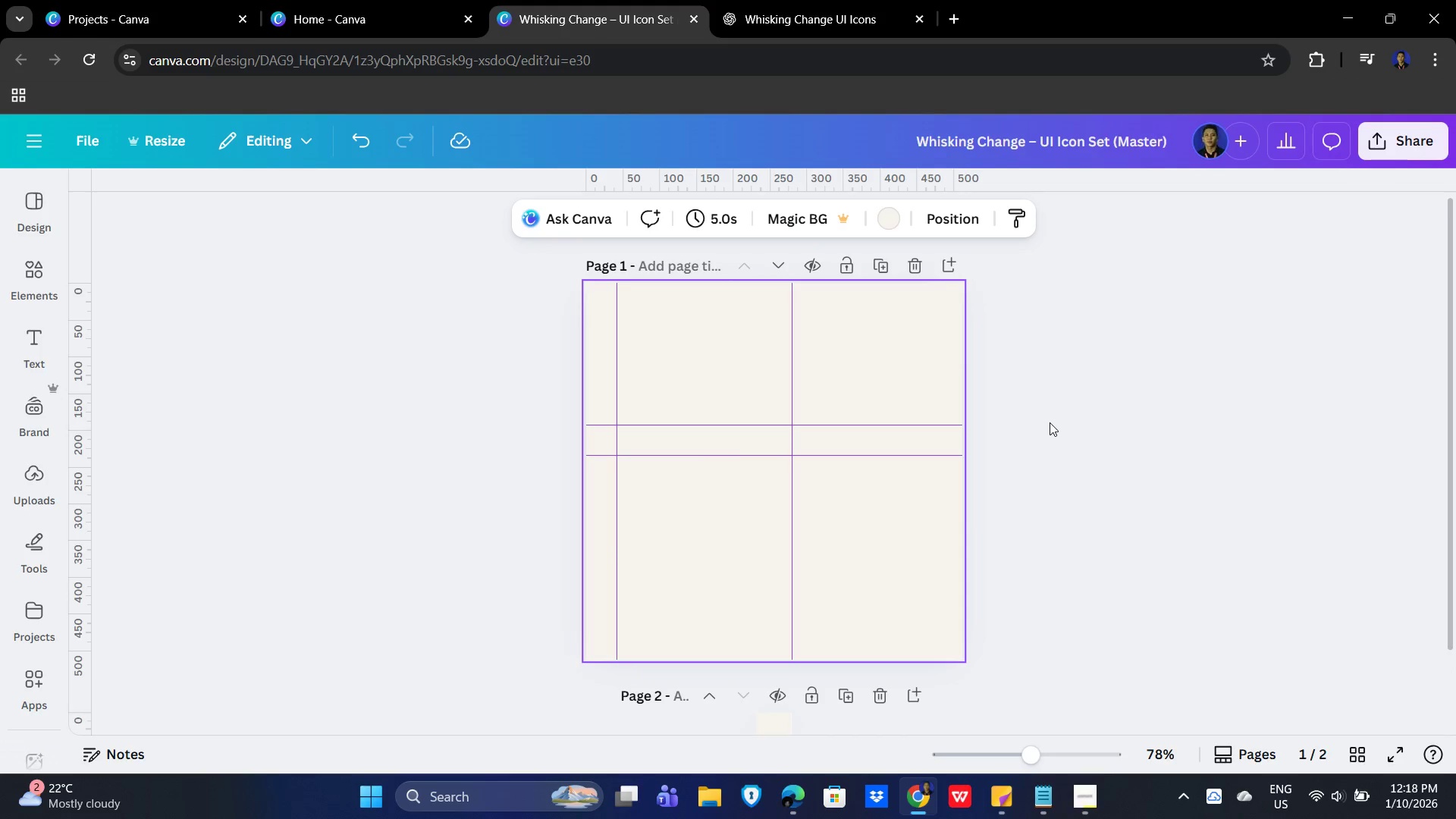 
hold_key(key=ControlLeft, duration=0.62)
scroll: coordinate [1059, 441], scroll_direction: up, amount: 3.0
 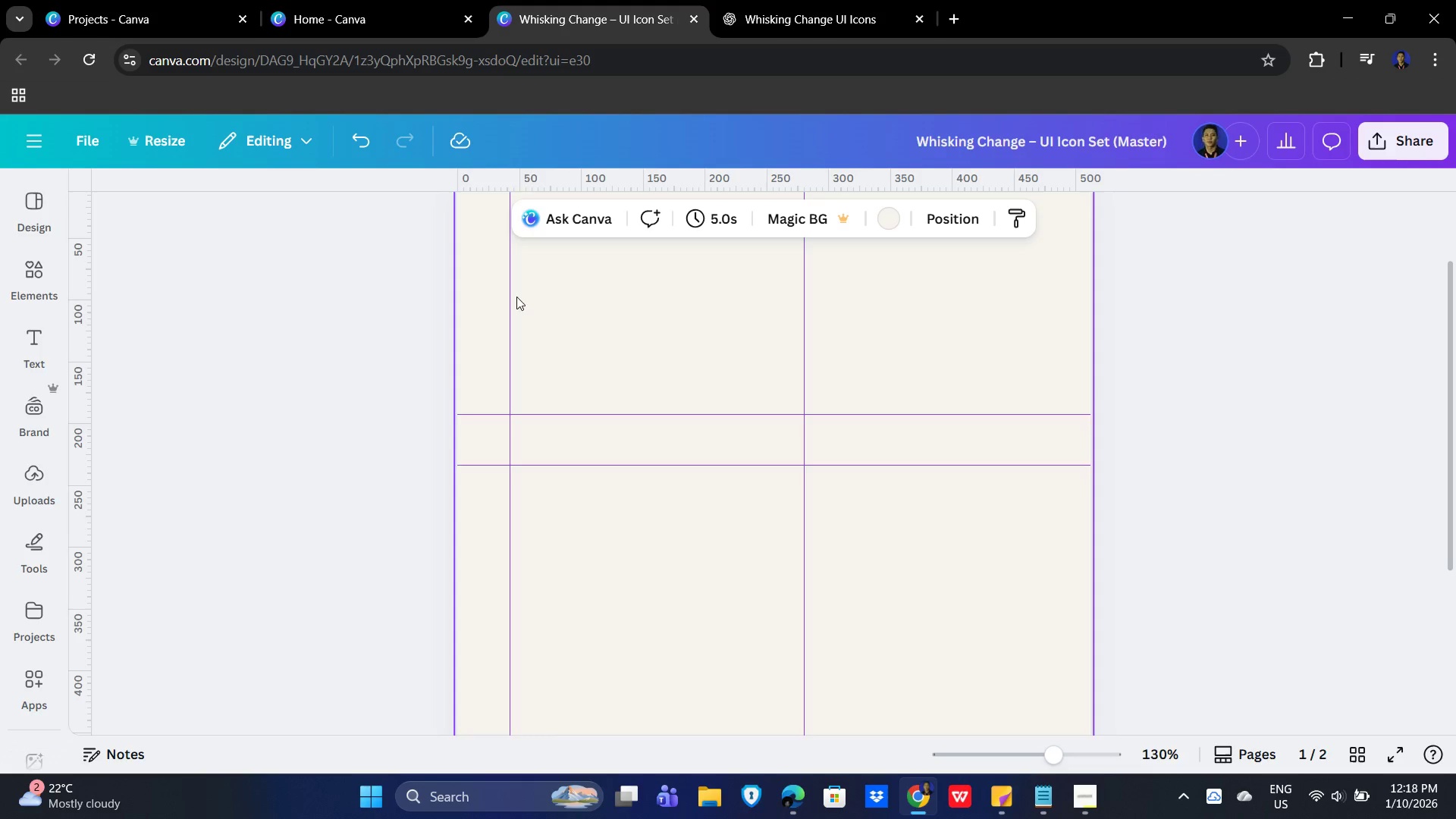 
left_click_drag(start_coordinate=[508, 296], to_coordinate=[513, 290])
 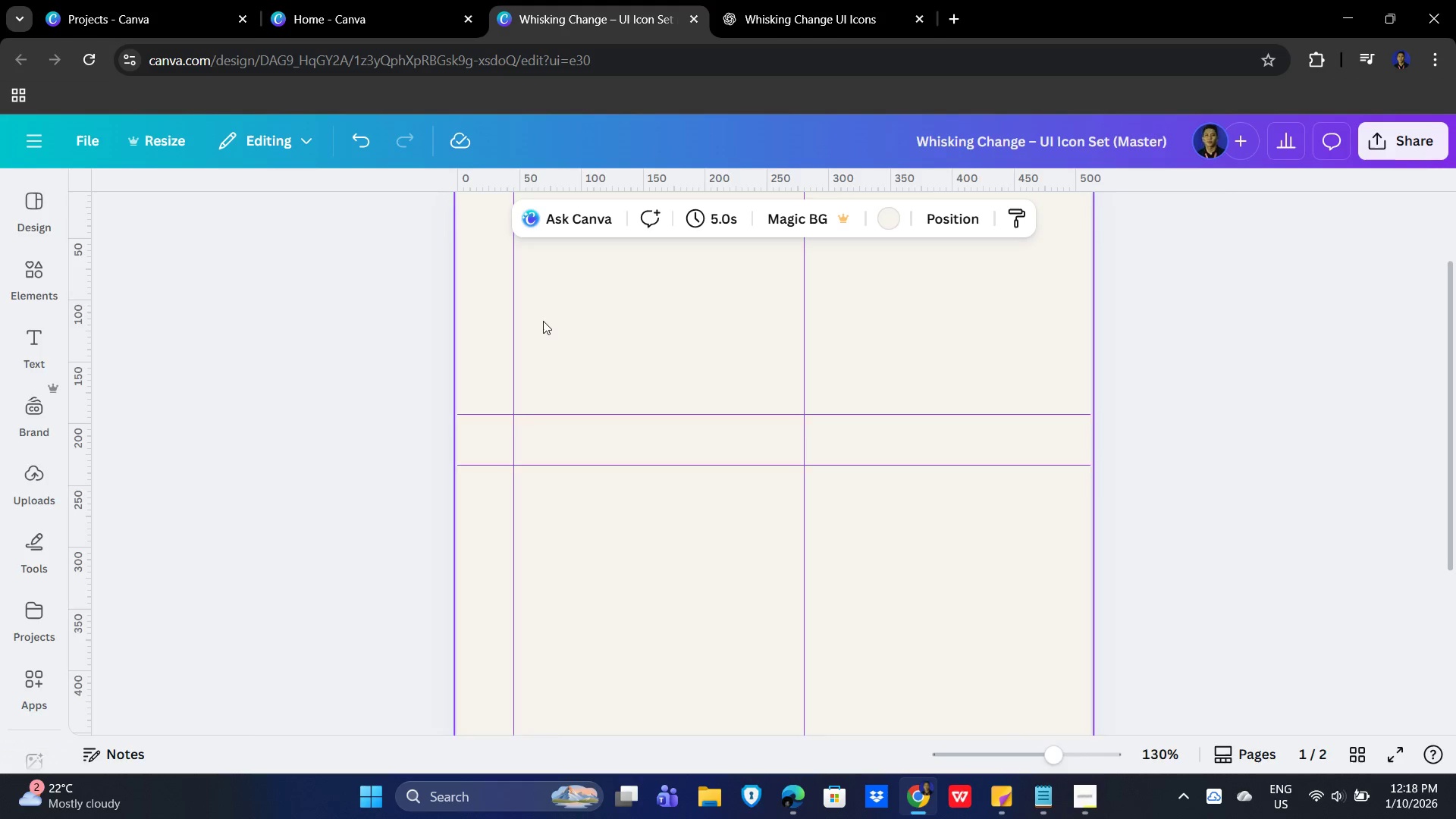 
hold_key(key=ControlLeft, duration=1.52)
scroll: coordinate [575, 350], scroll_direction: up, amount: 9.0
 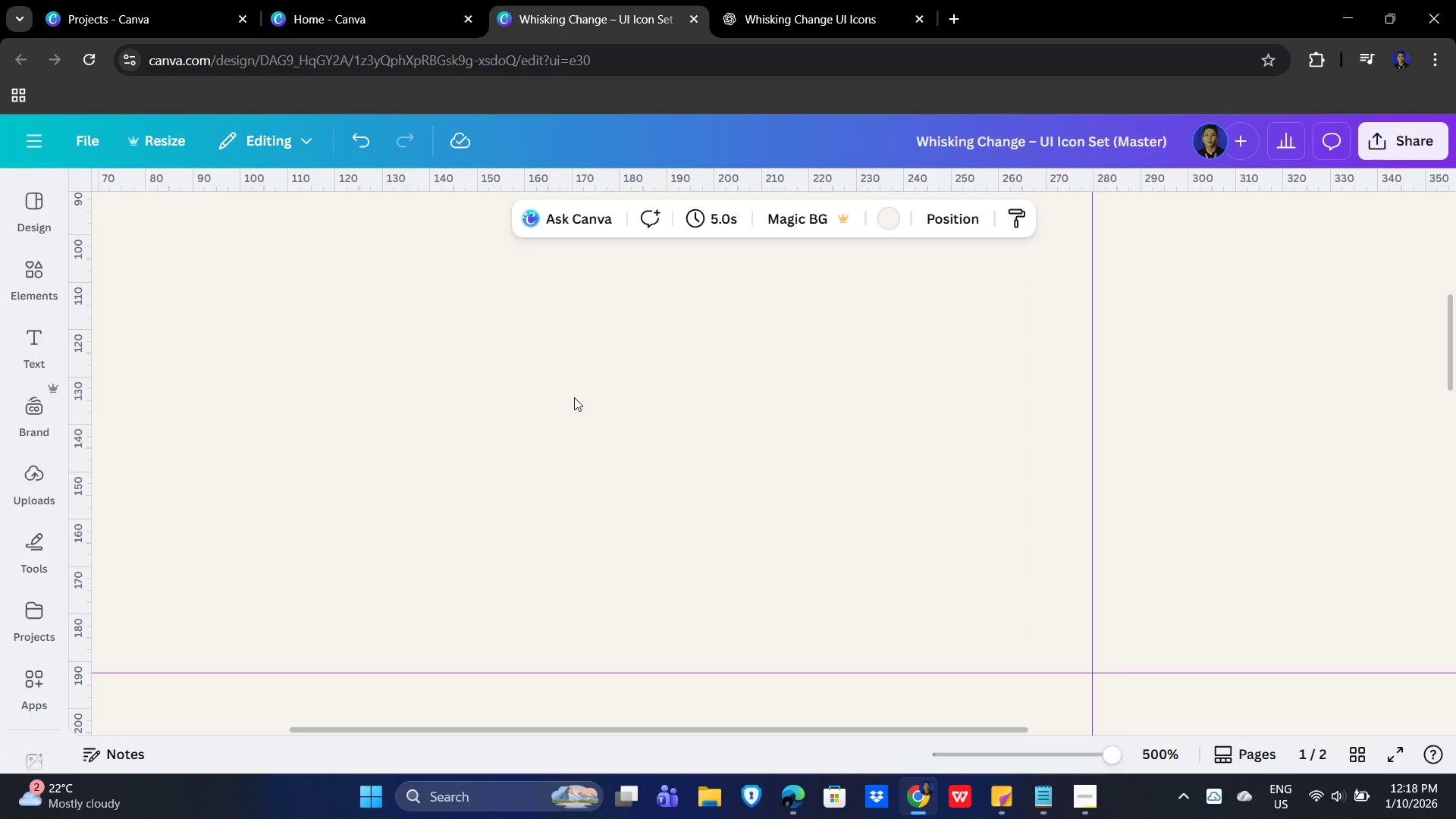 
key(Control+ControlLeft)
 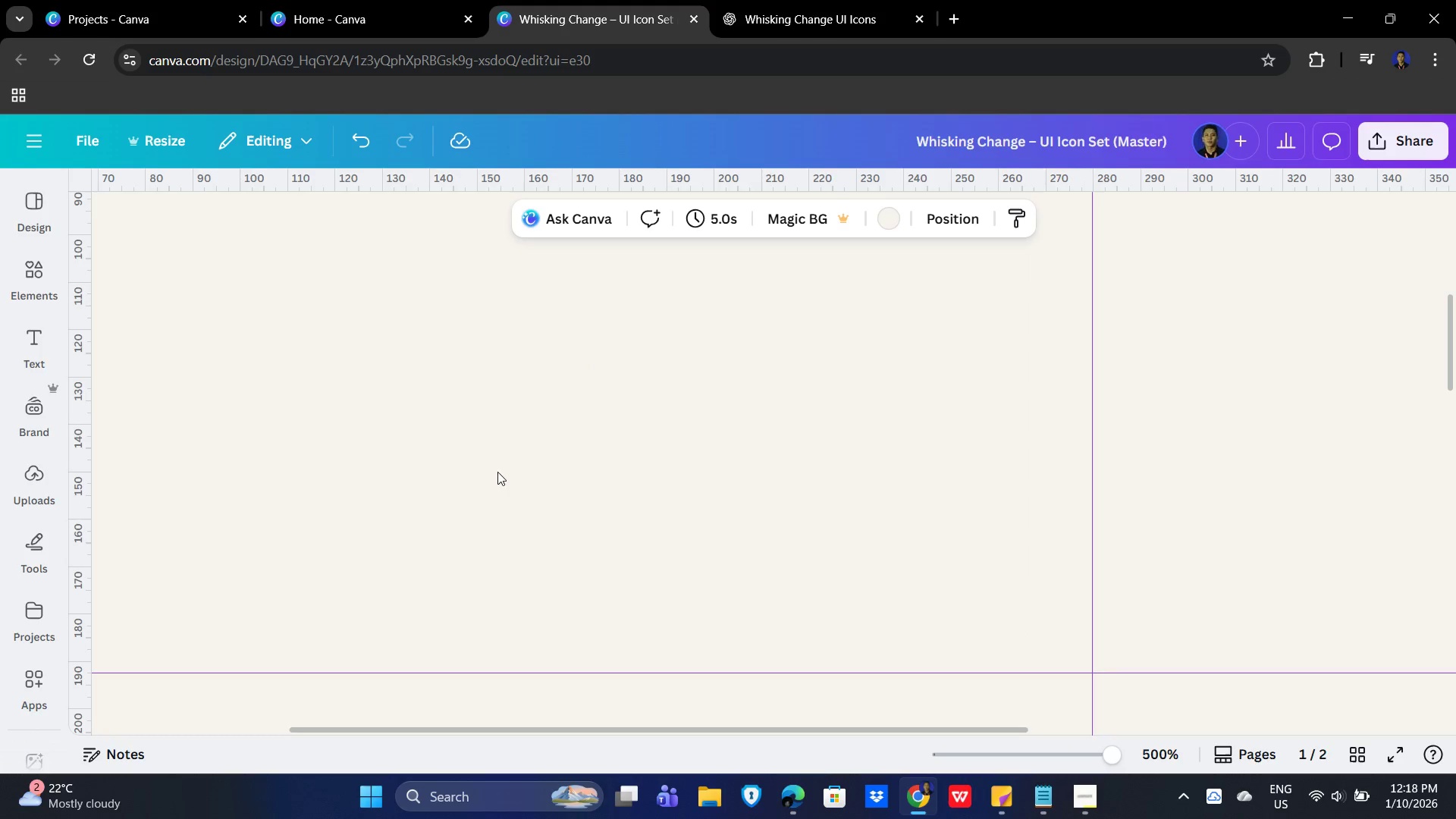 
key(Control+ControlLeft)
 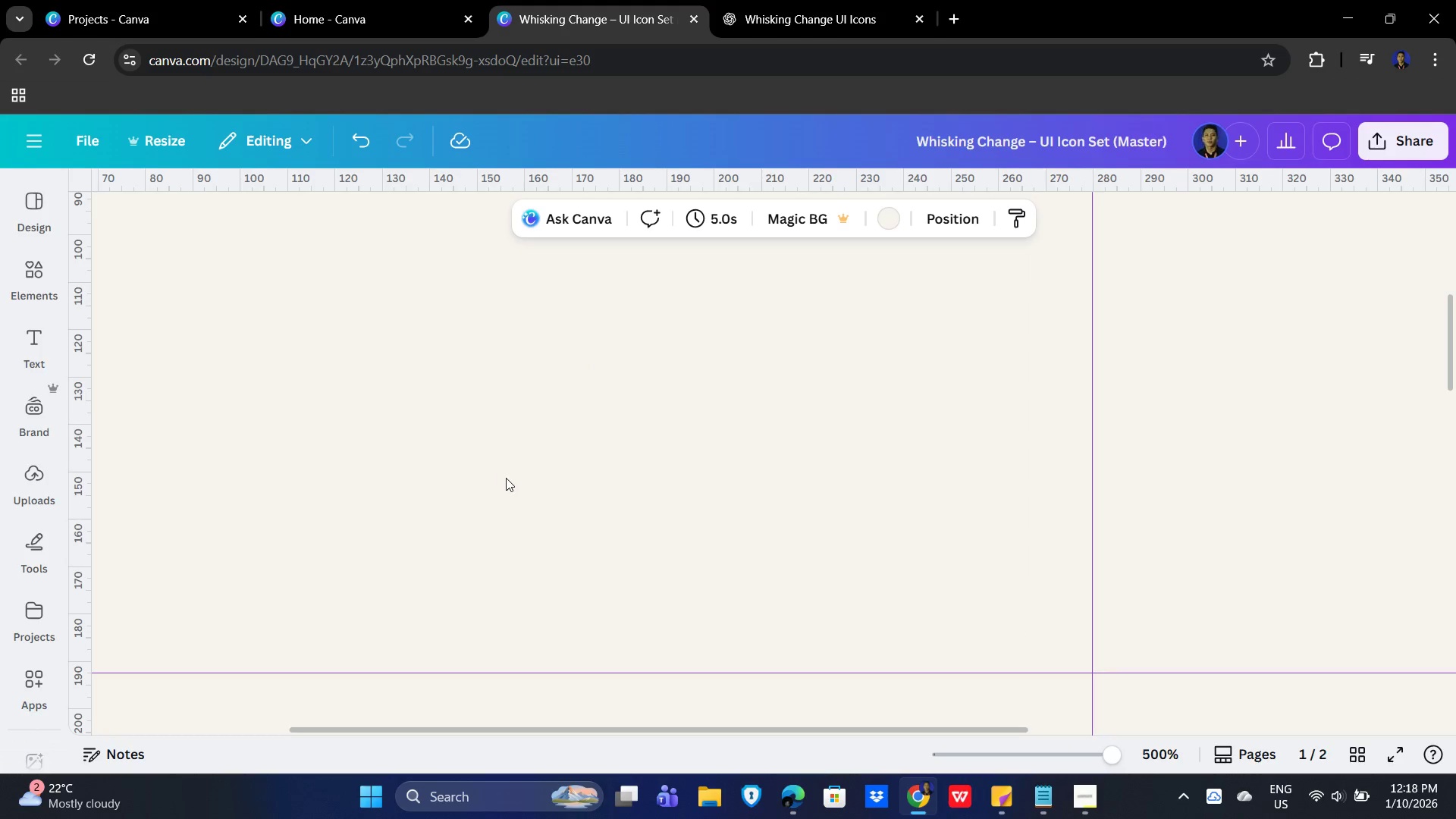 
key(Control+ControlLeft)
 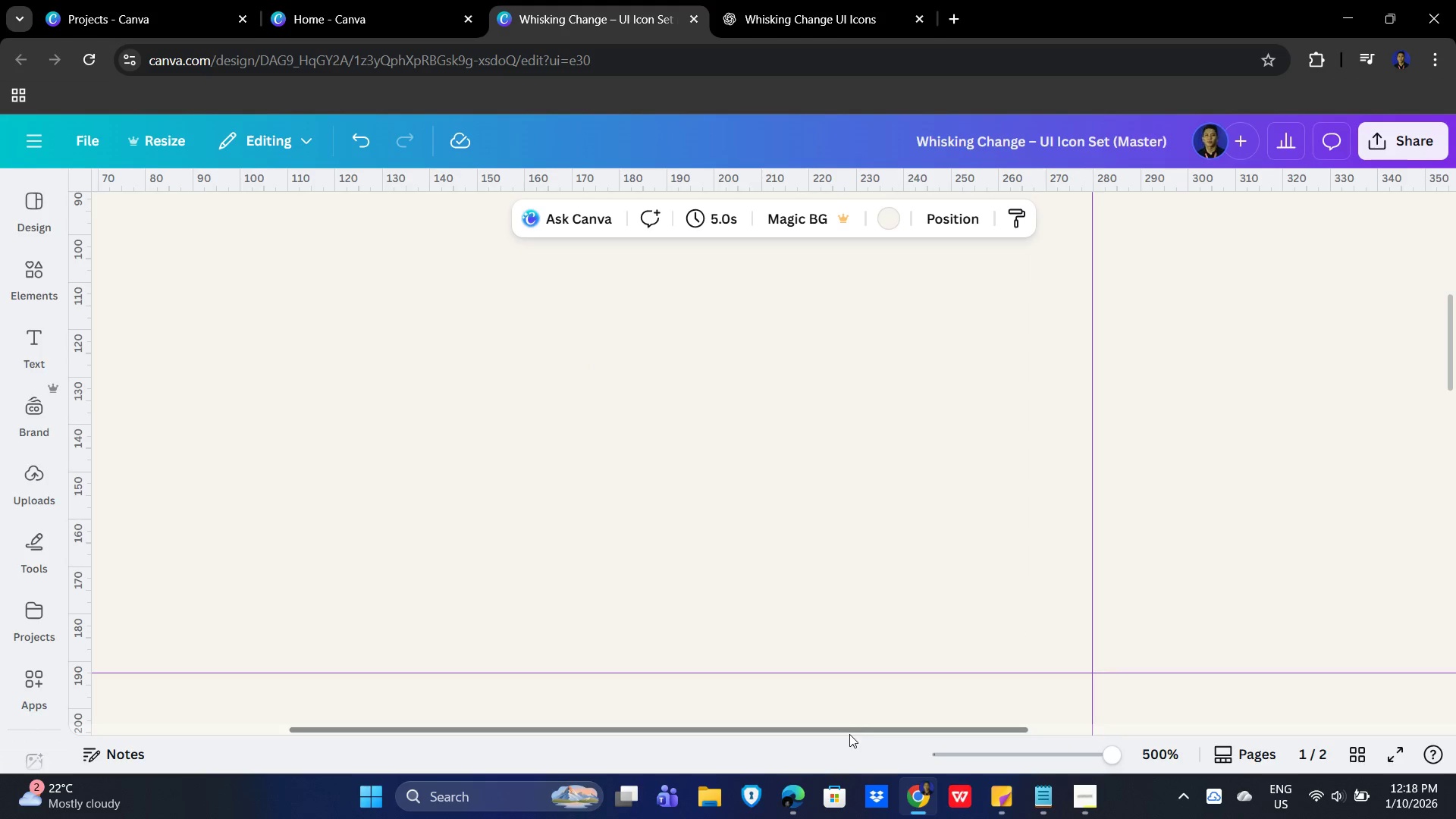 
left_click_drag(start_coordinate=[850, 732], to_coordinate=[414, 697])
 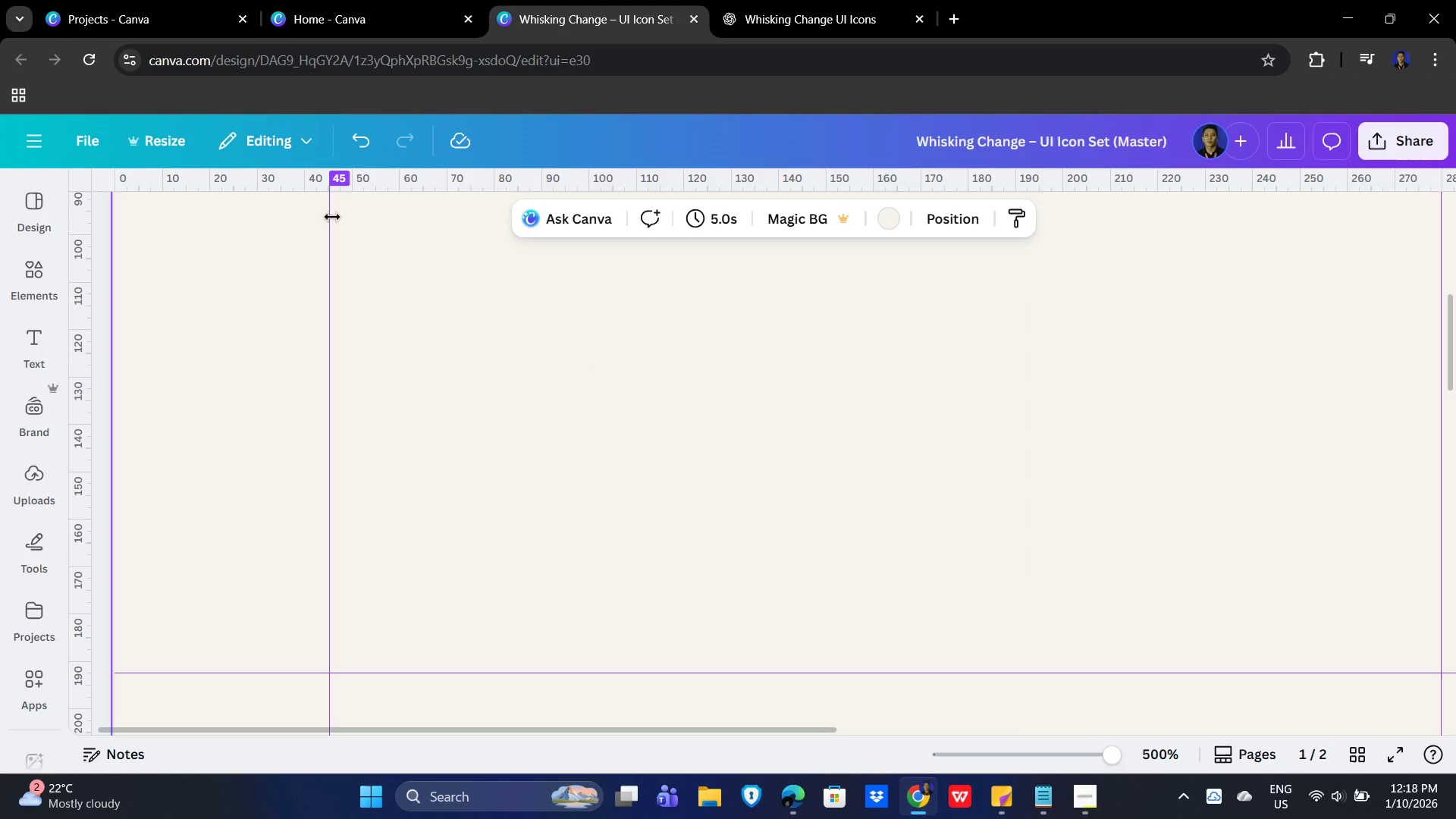 
left_click_drag(start_coordinate=[332, 204], to_coordinate=[346, 202])
 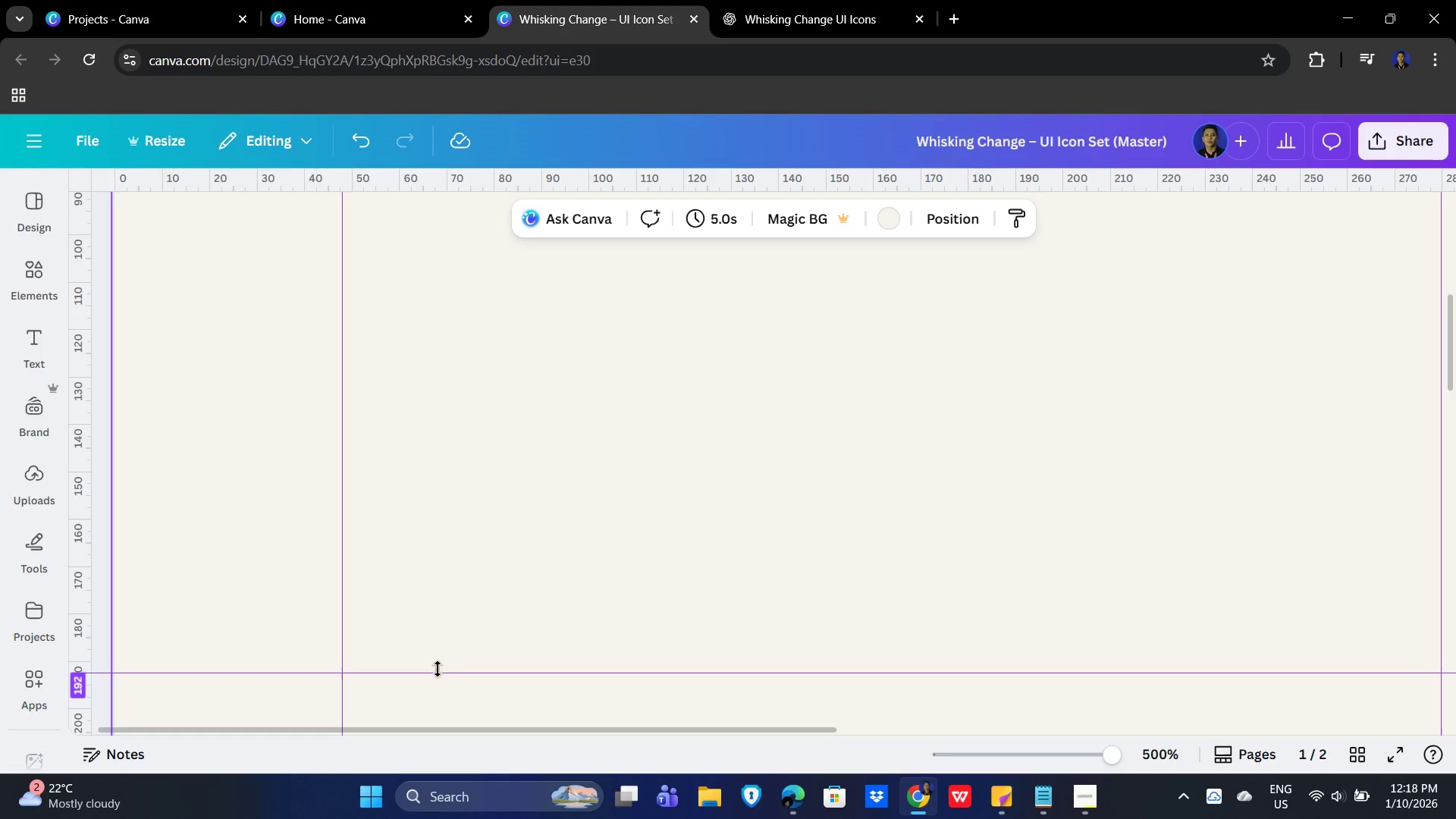 
left_click_drag(start_coordinate=[439, 671], to_coordinate=[514, 218])
 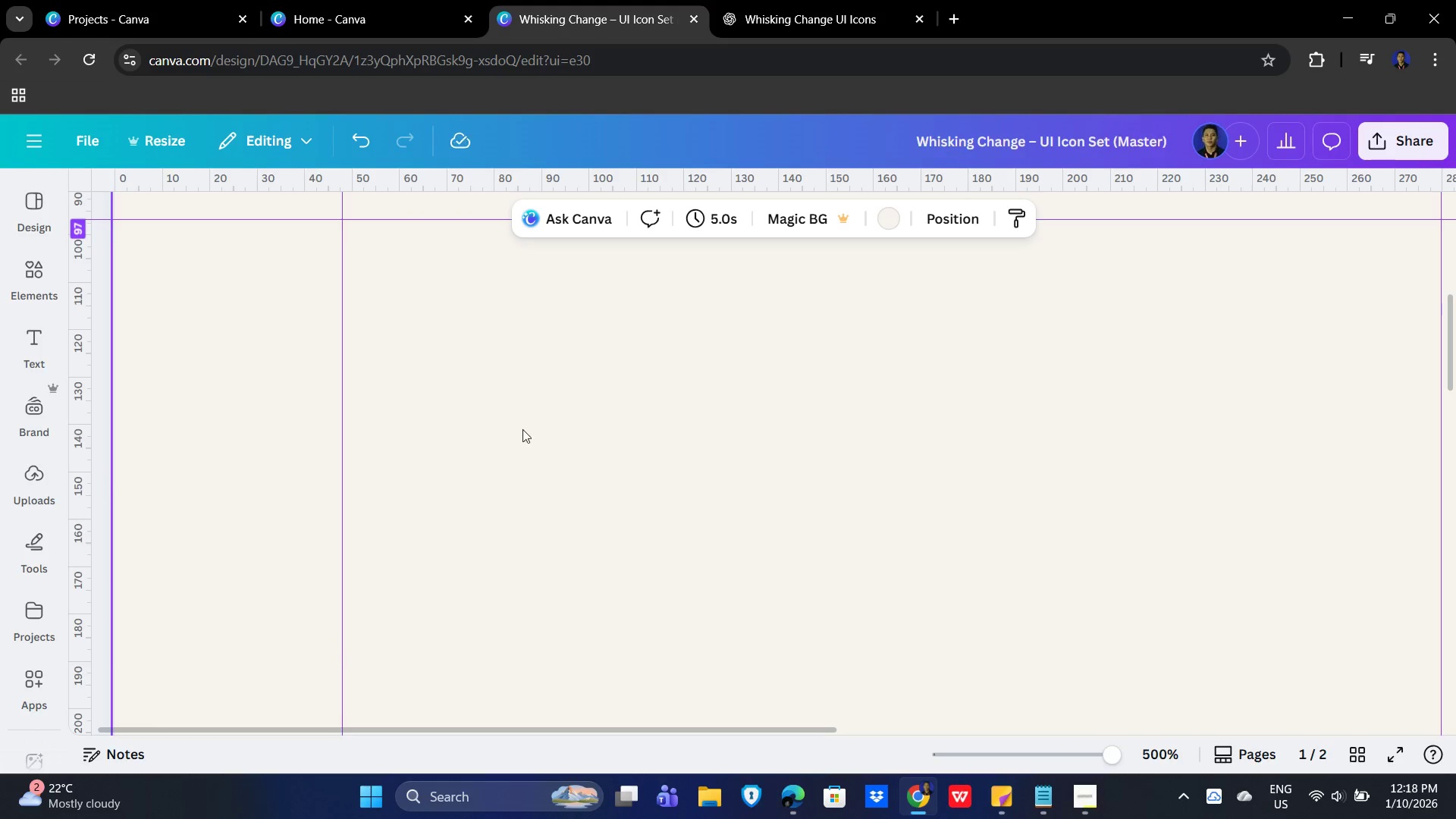 
scroll: coordinate [522, 429], scroll_direction: up, amount: 3.0
 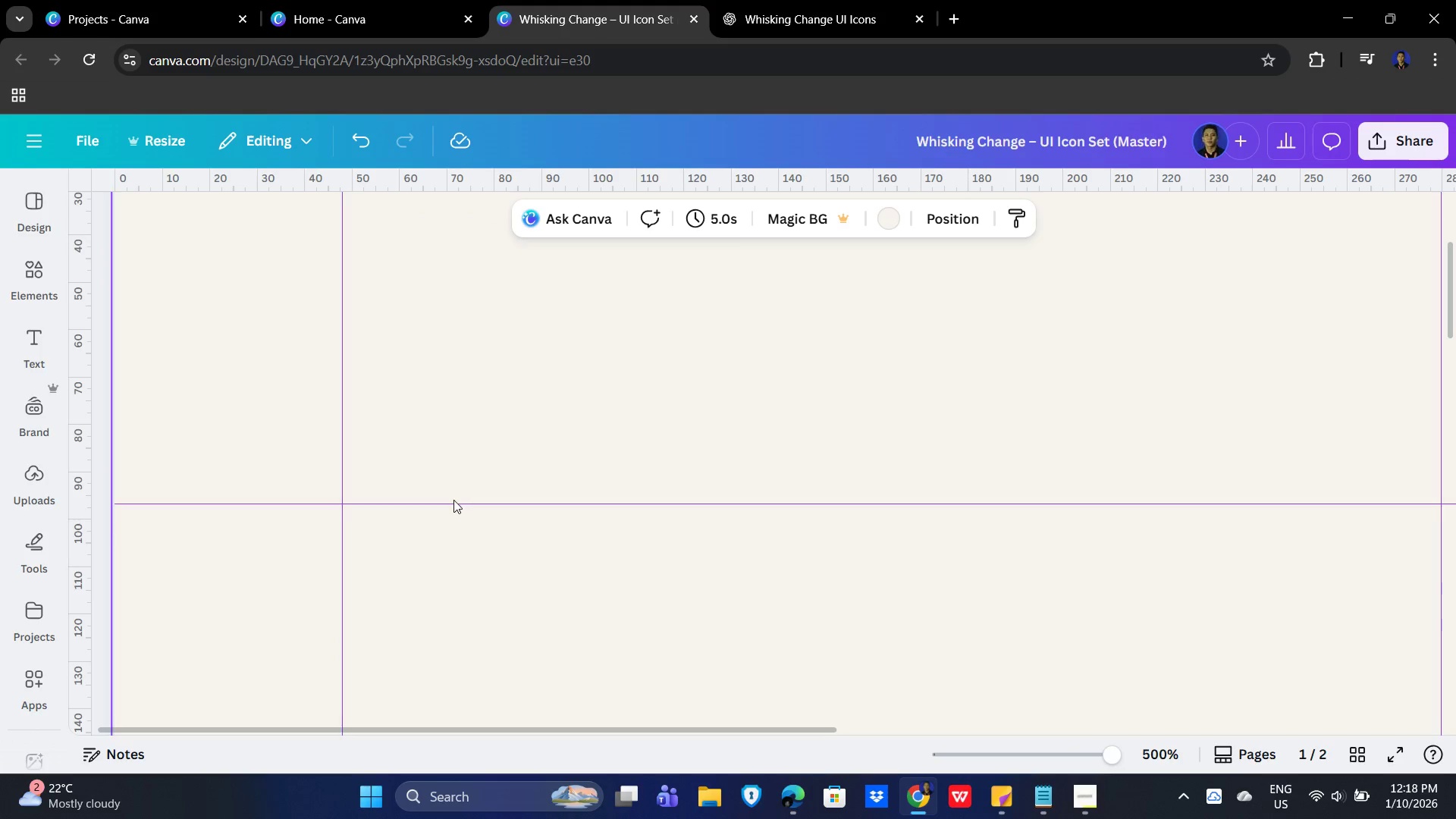 
left_click_drag(start_coordinate=[453, 503], to_coordinate=[463, 269])
 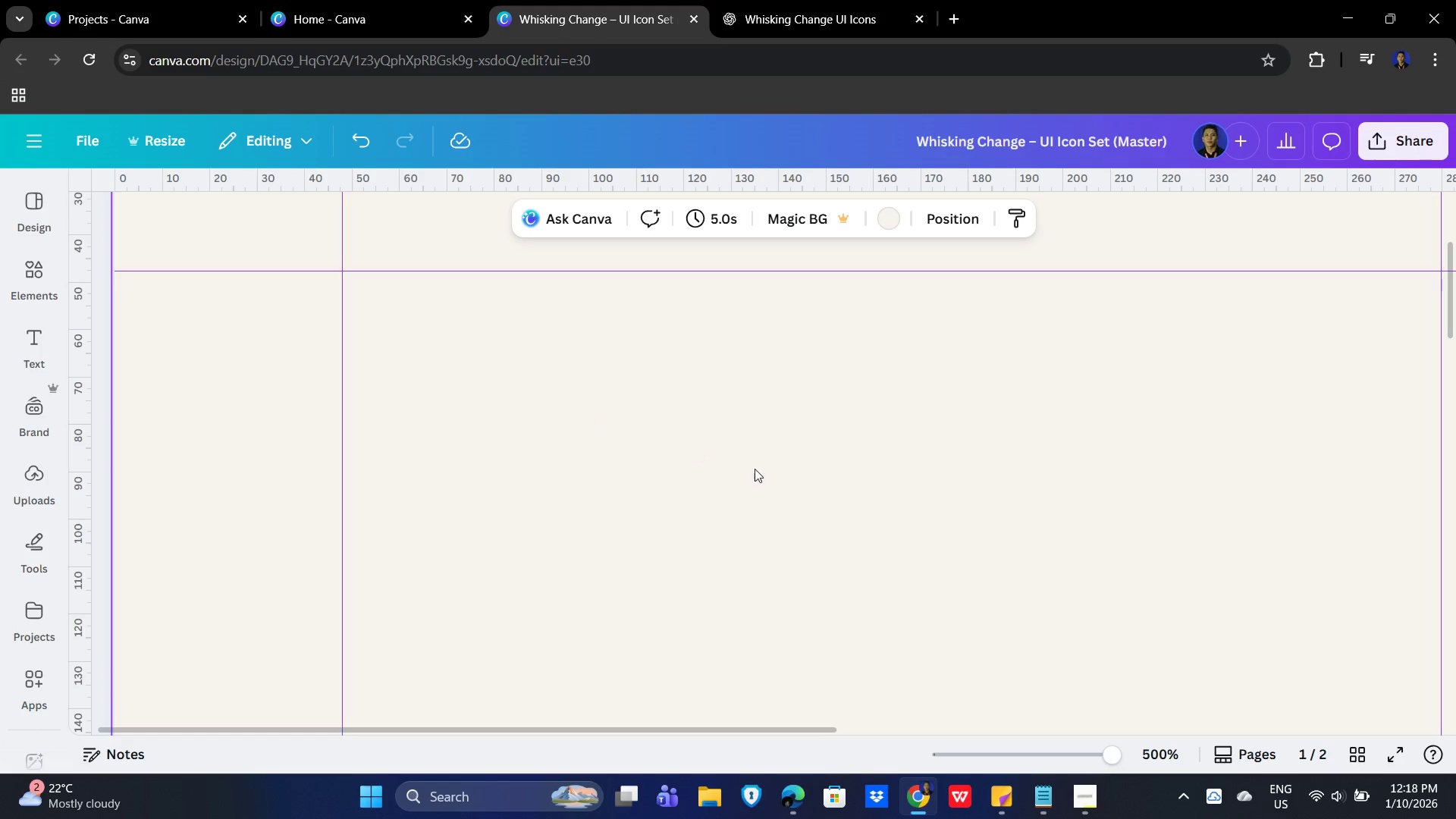 
scroll: coordinate [806, 513], scroll_direction: up, amount: 5.0
 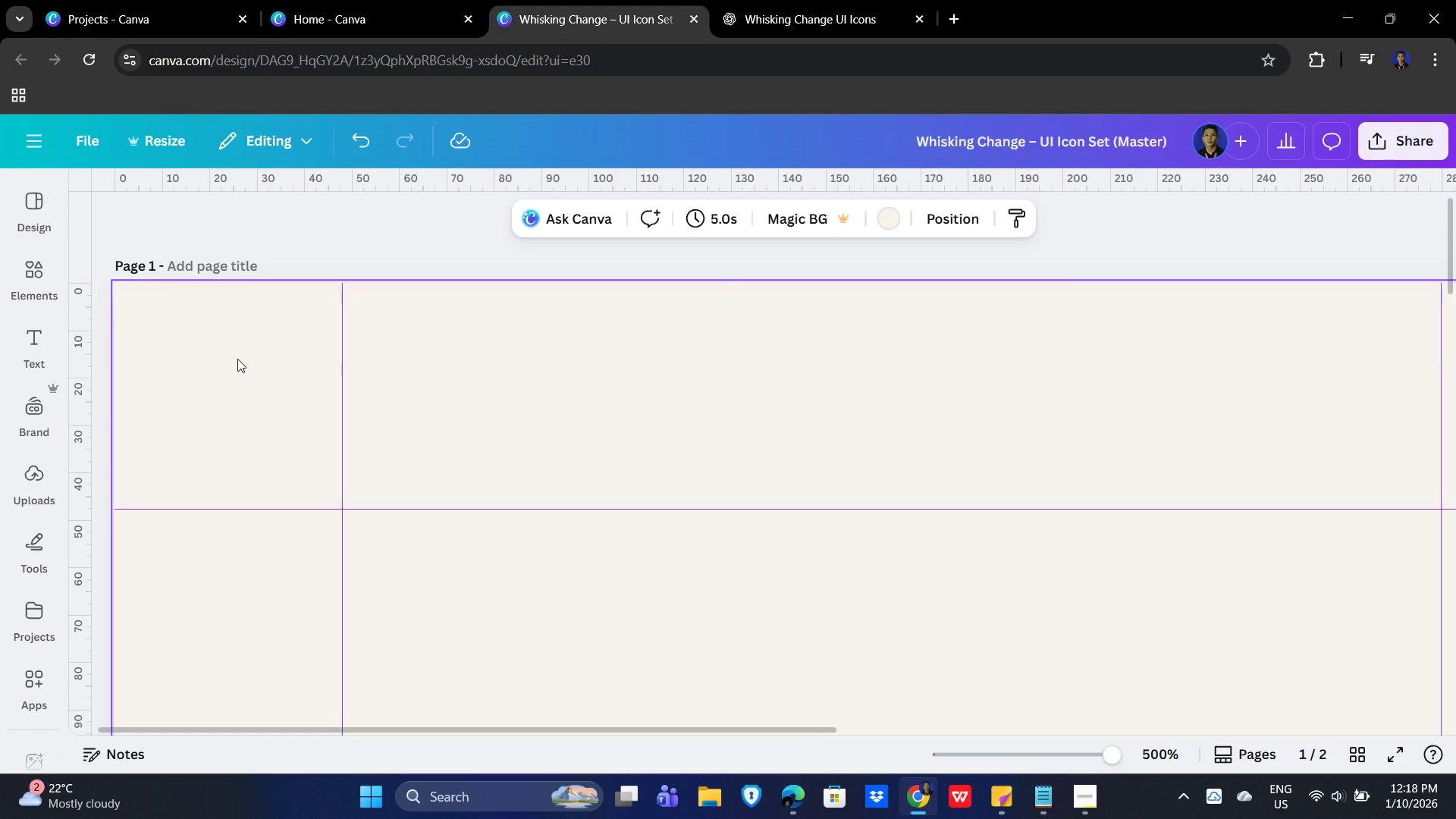 
hold_key(key=ControlLeft, duration=1.52)
scroll: coordinate [959, 517], scroll_direction: down, amount: 5.0
 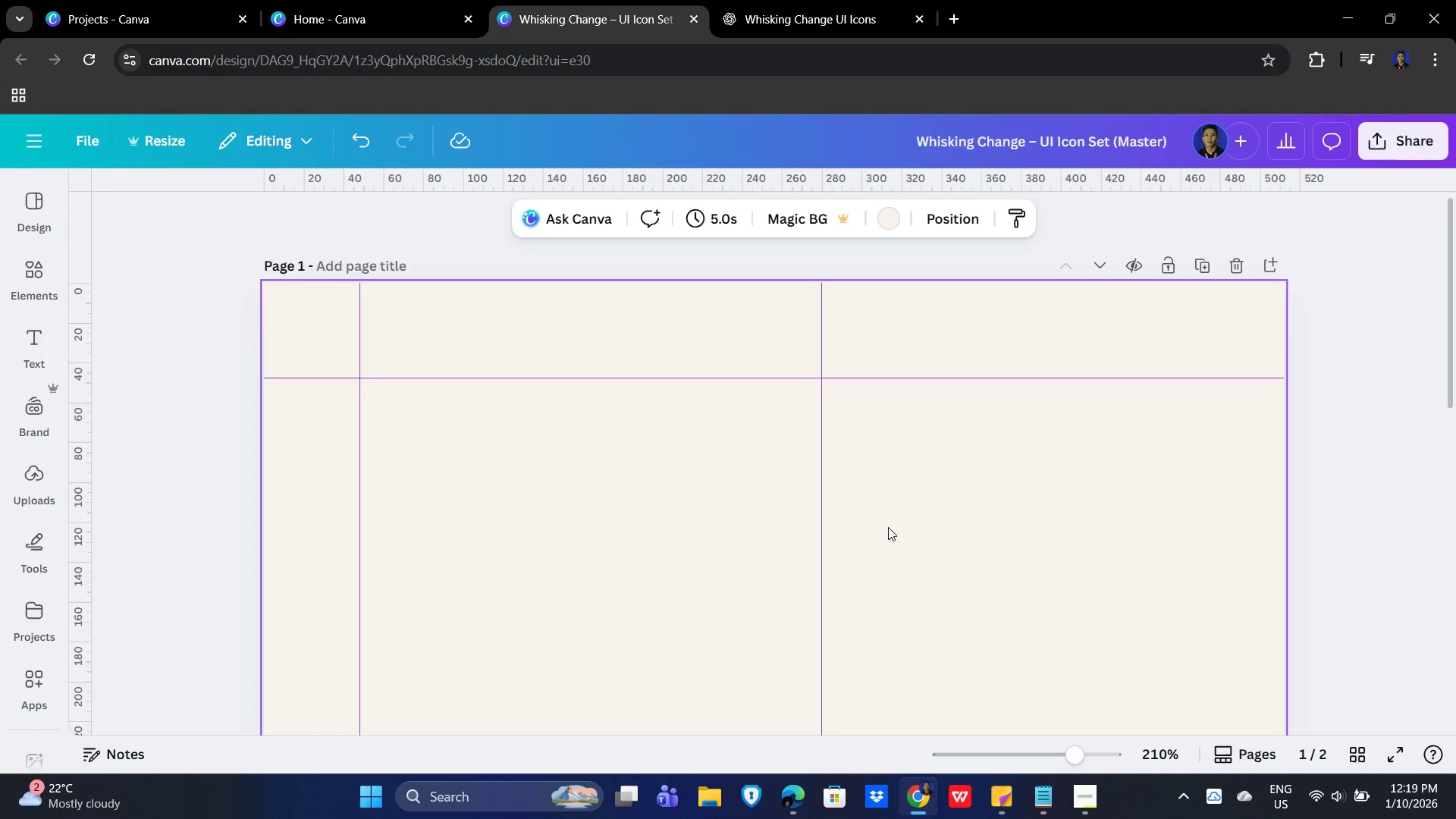 
hold_key(key=ControlLeft, duration=1.52)
left_click_drag(start_coordinate=[823, 520], to_coordinate=[450, 515])
 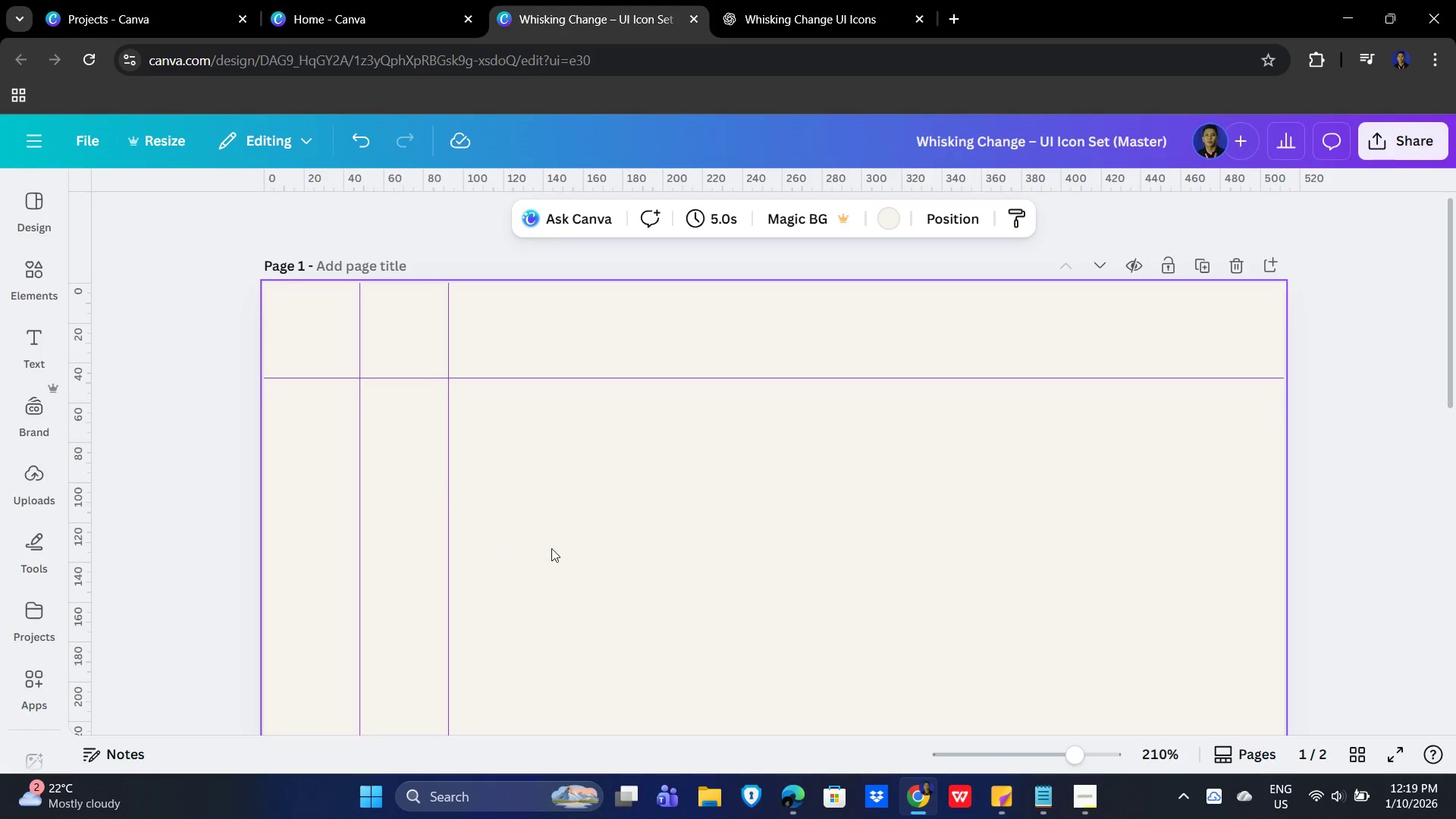 
key(Control+ControlLeft)
 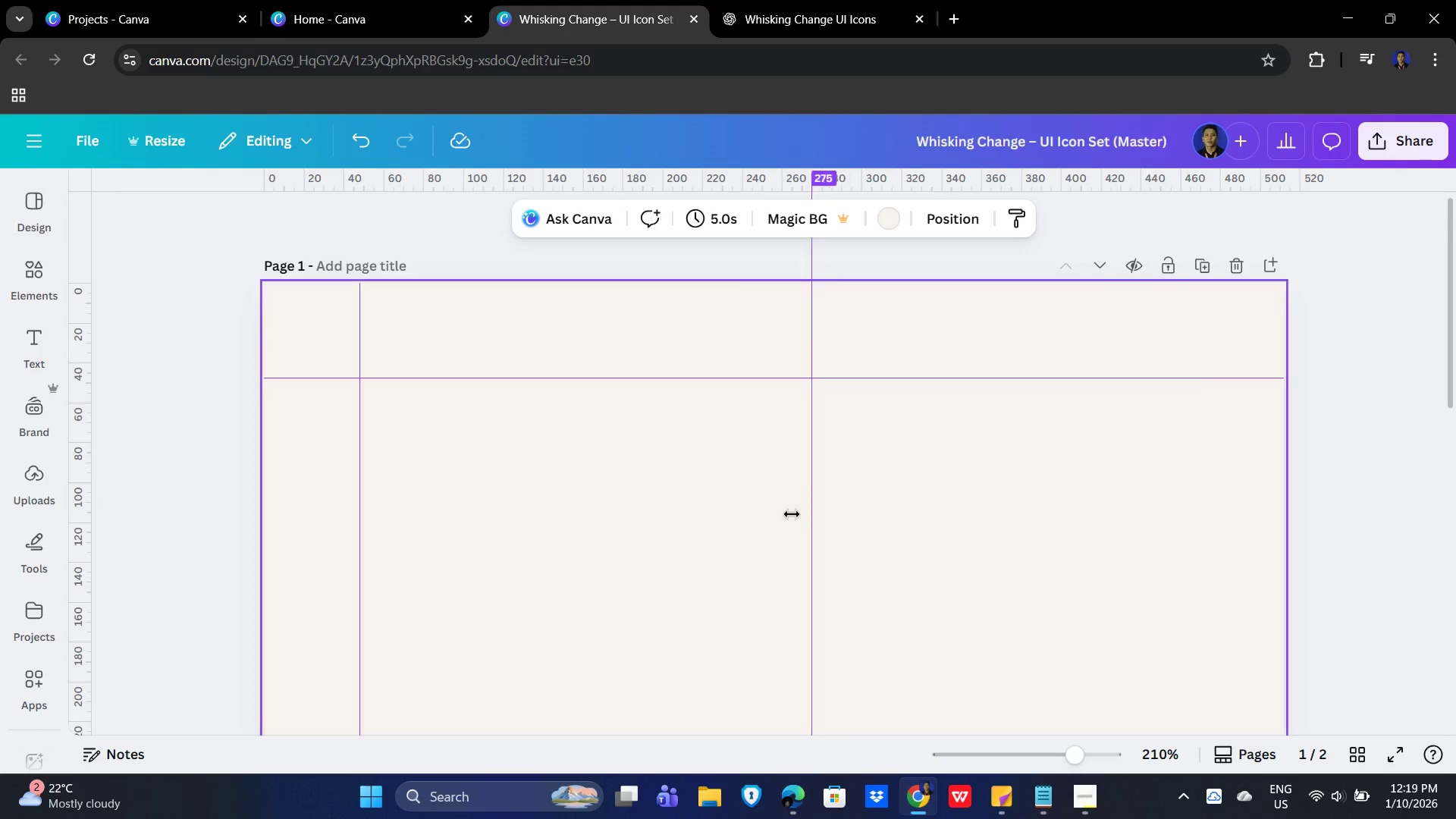 
key(Control+ControlLeft)
 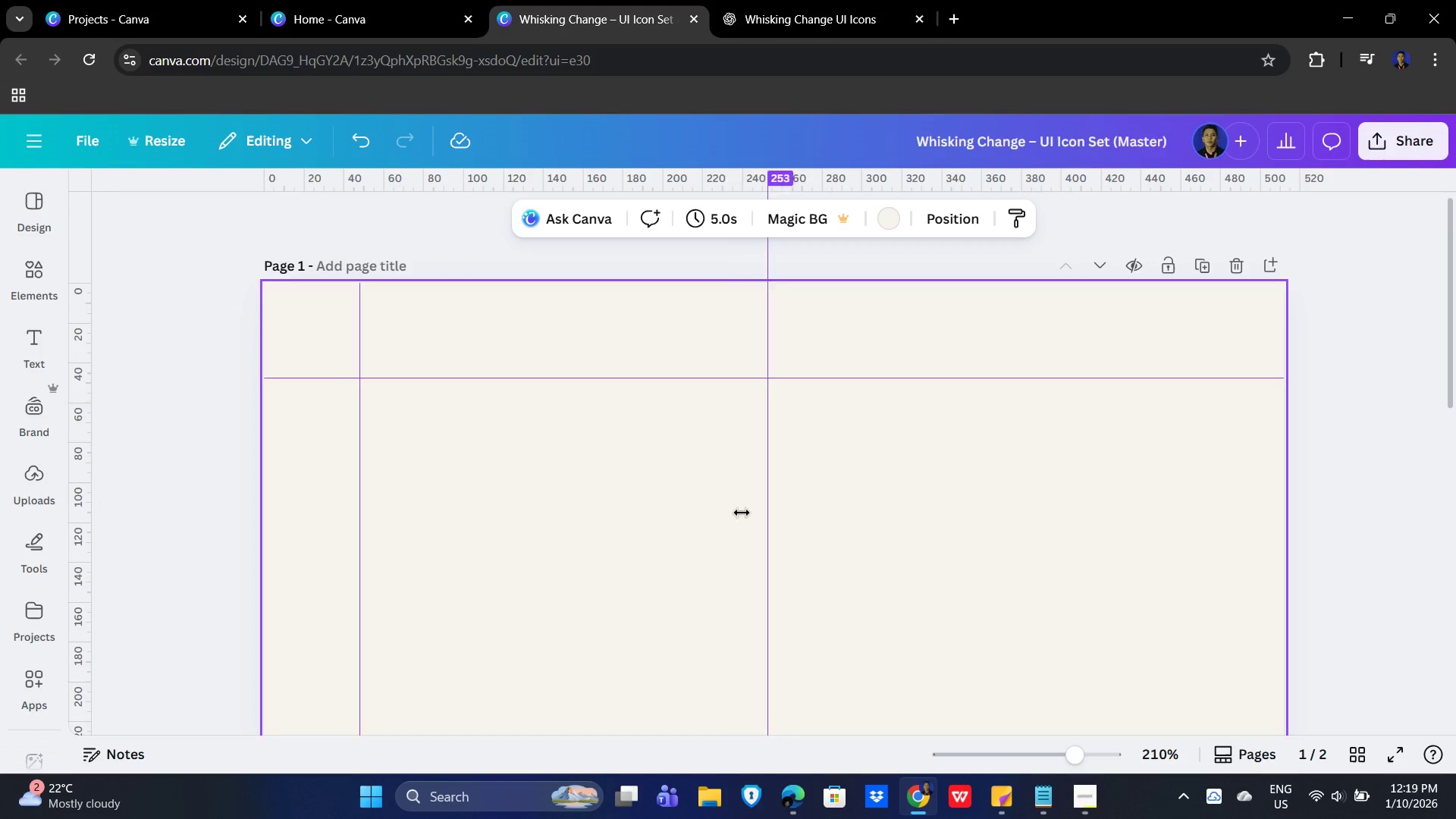 
key(Control+ControlLeft)
 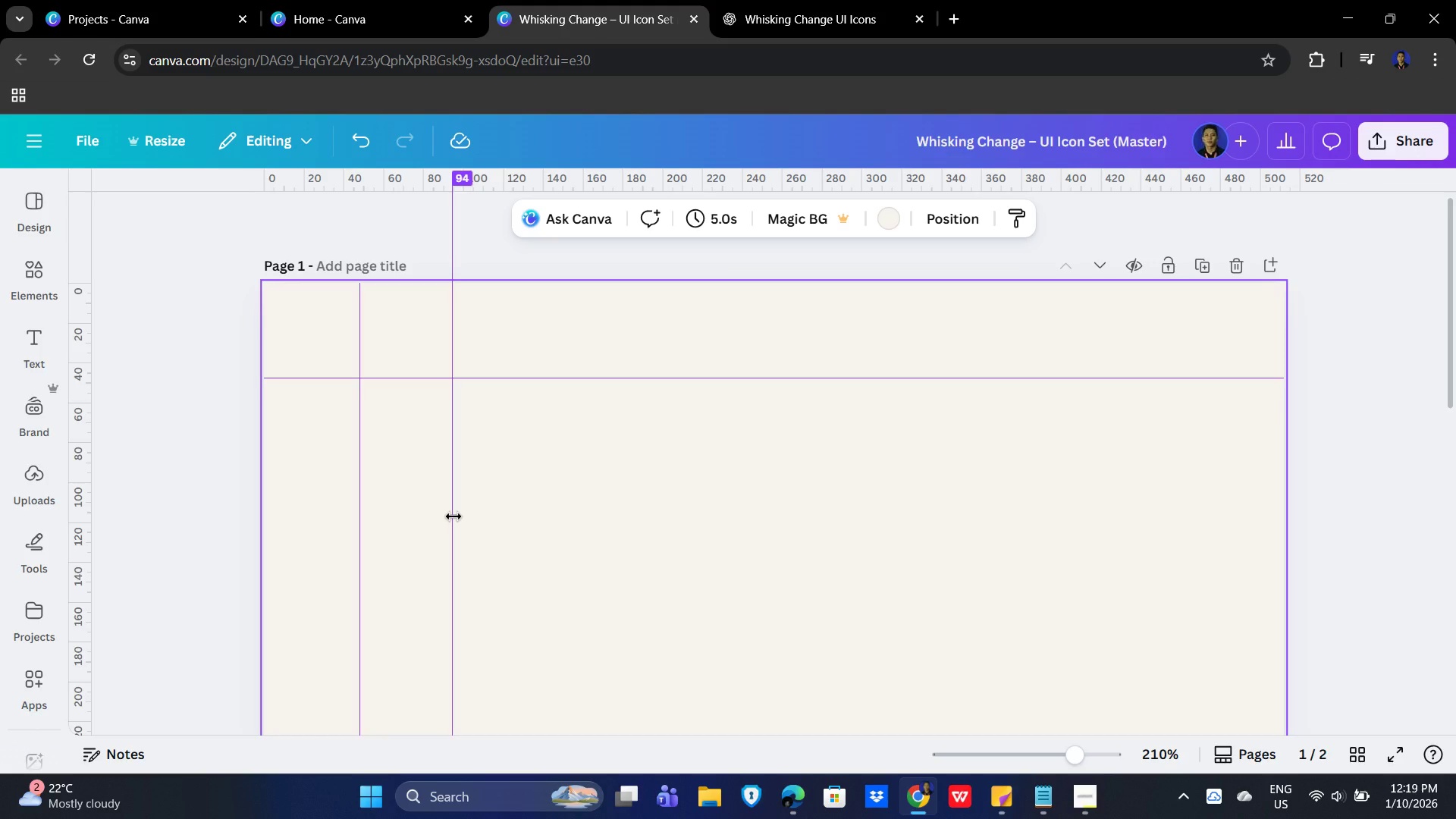 
left_click_drag(start_coordinate=[570, 548], to_coordinate=[575, 548])
 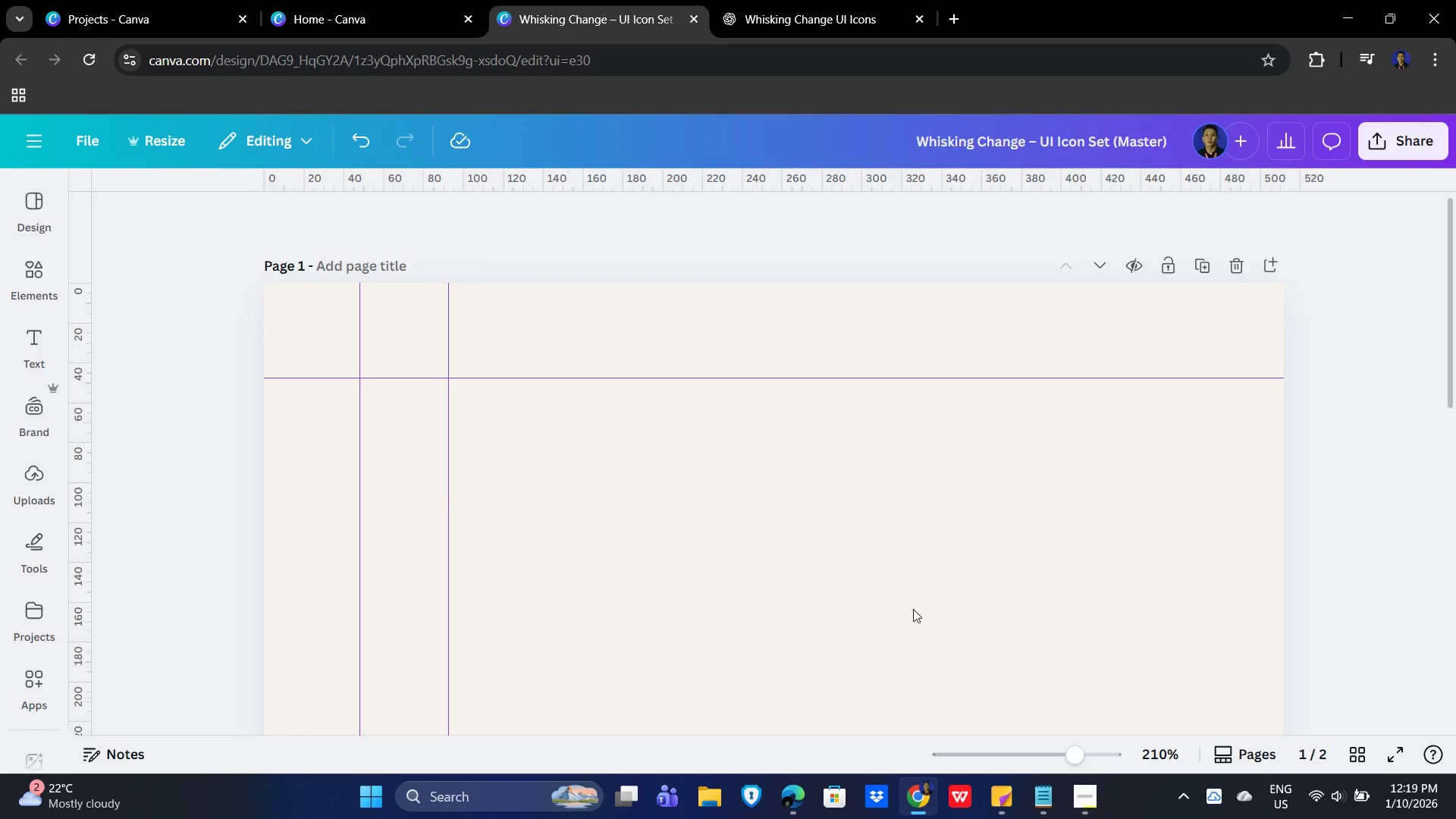 
hold_key(key=ControlLeft, duration=1.5)
scroll: coordinate [698, 529], scroll_direction: down, amount: 4.0
 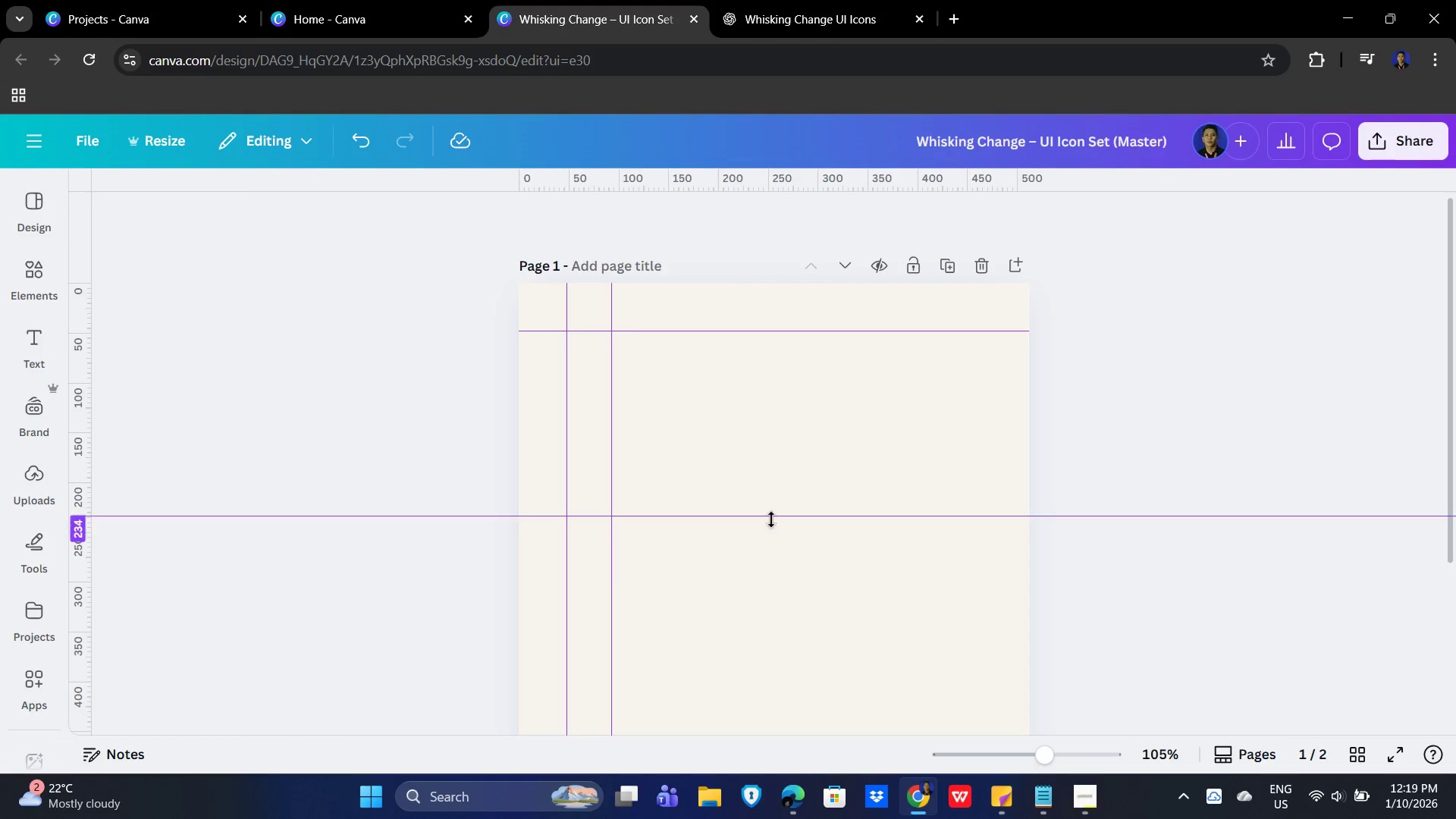 
hold_key(key=ControlLeft, duration=1.5)
left_click_drag(start_coordinate=[771, 519], to_coordinate=[792, 378])
 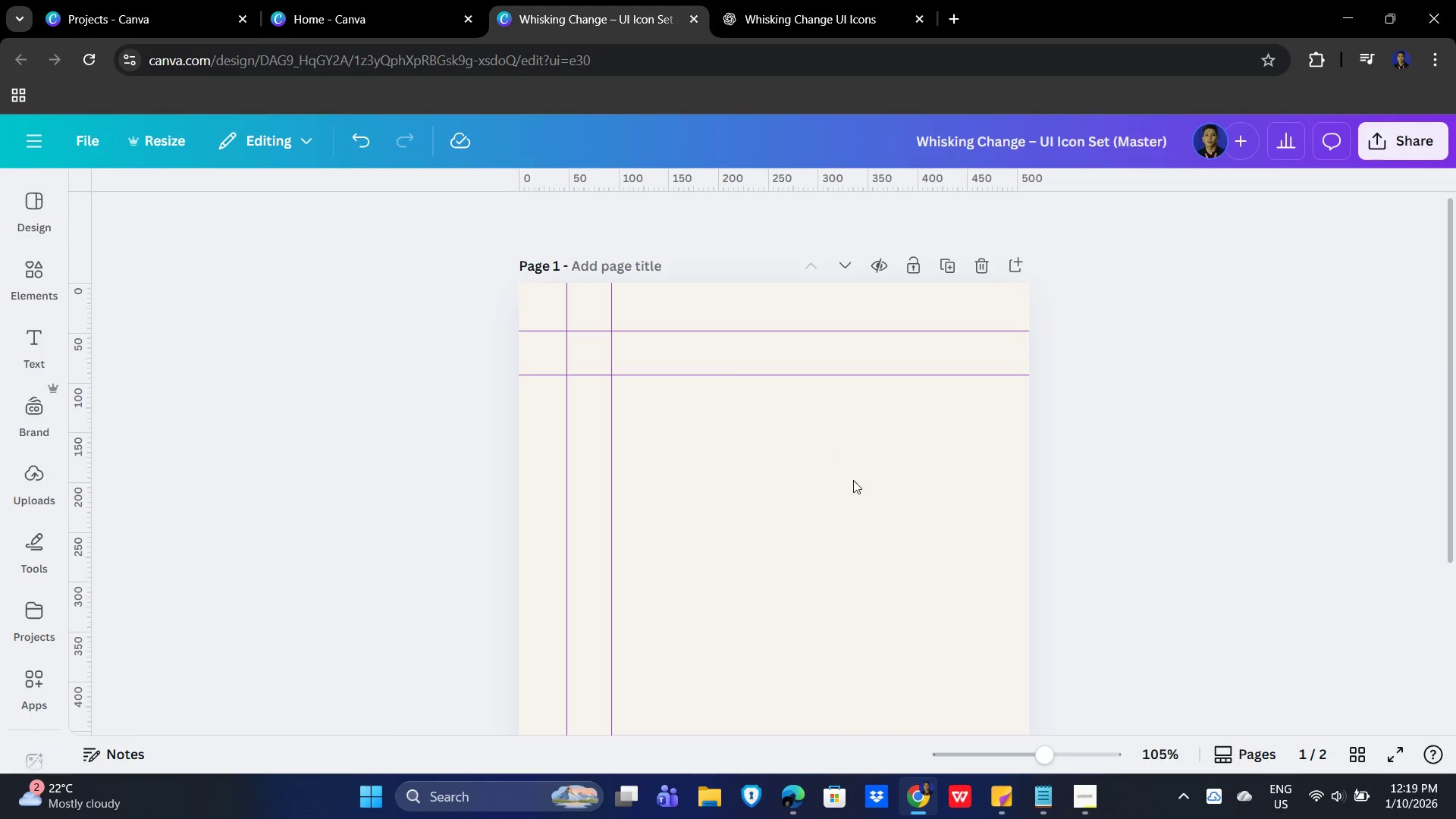 
hold_key(key=ControlLeft, duration=1.52)
 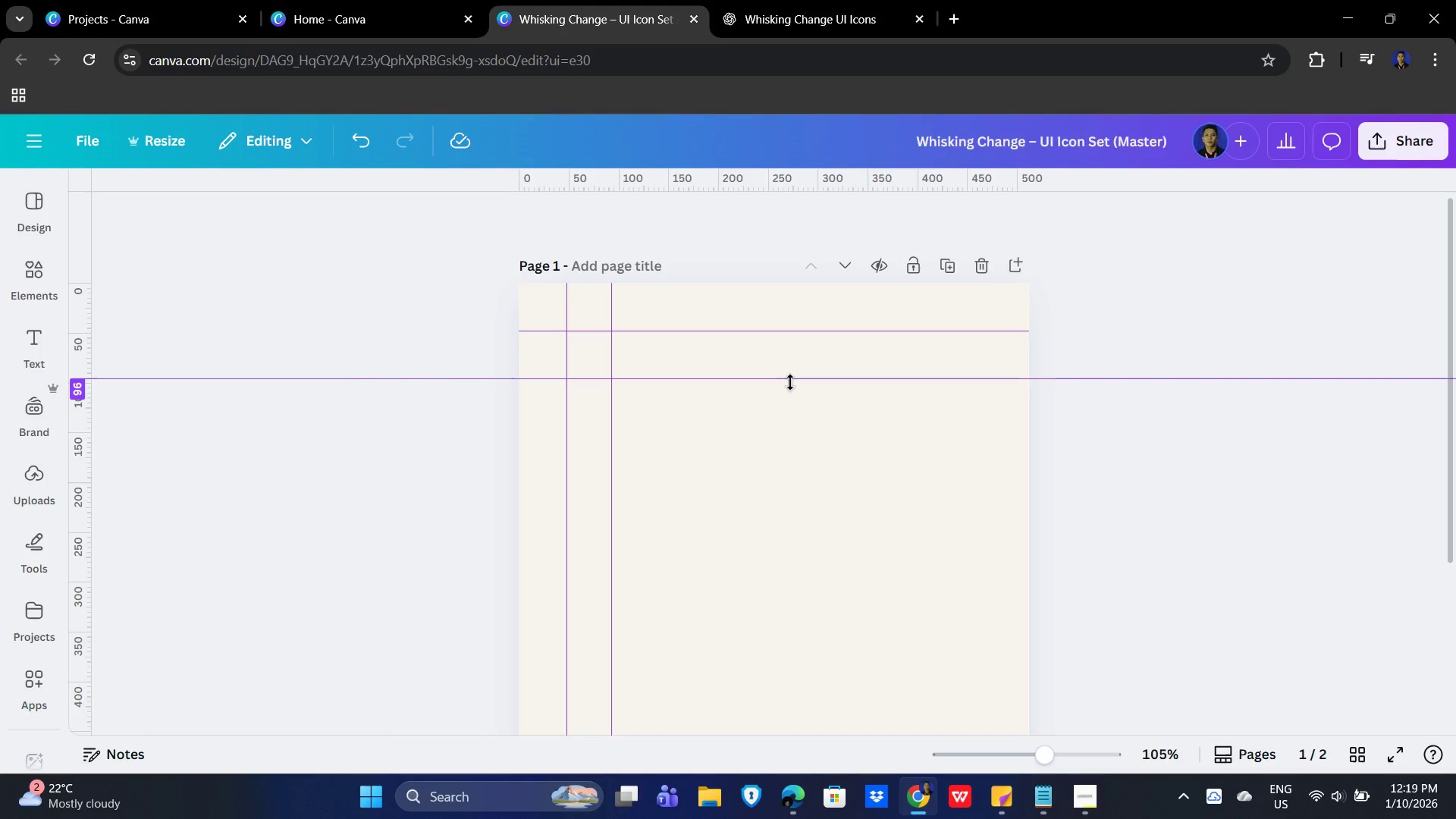 
hold_key(key=ControlLeft, duration=1.5)
 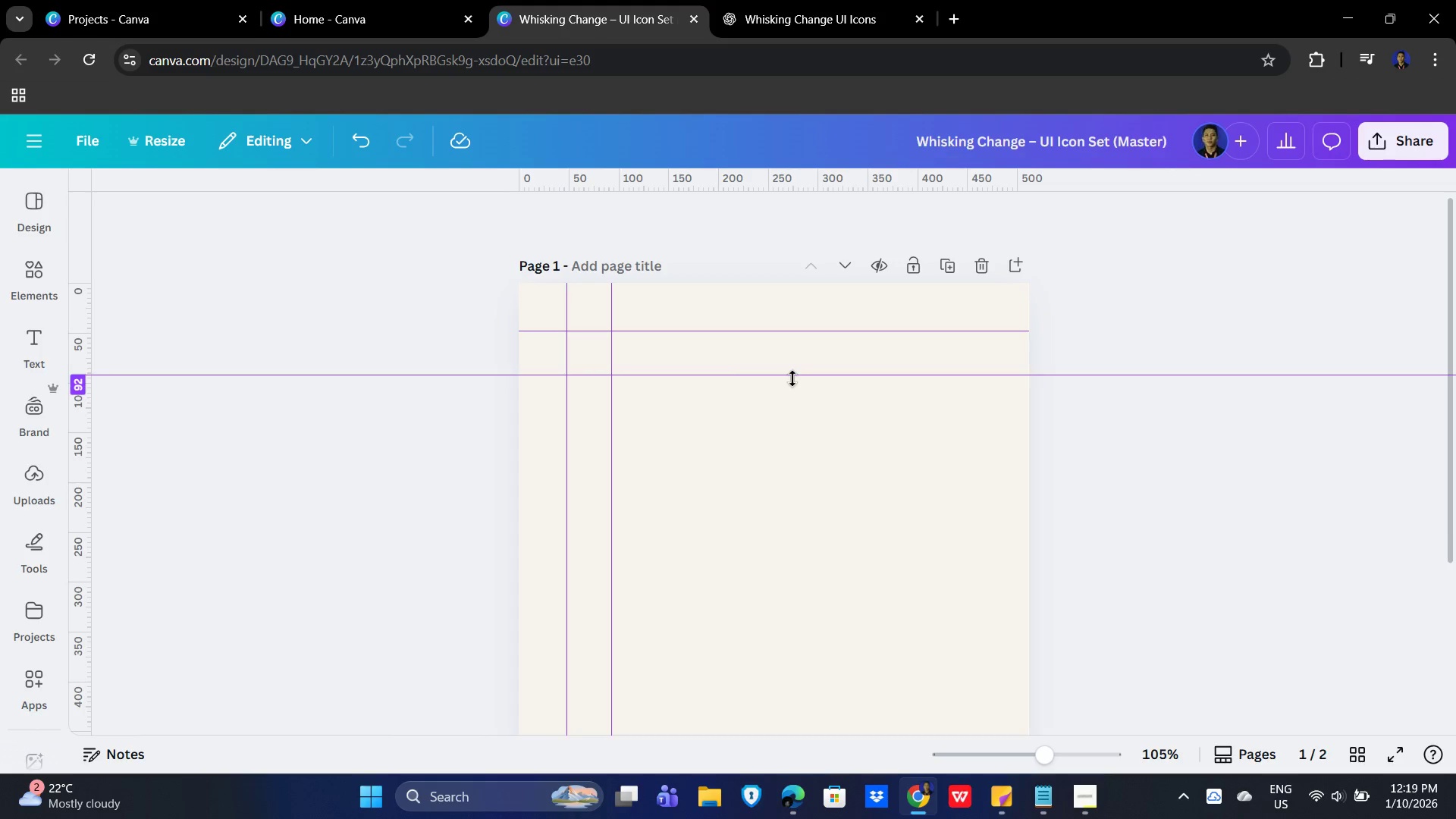 
hold_key(key=ControlLeft, duration=0.92)
 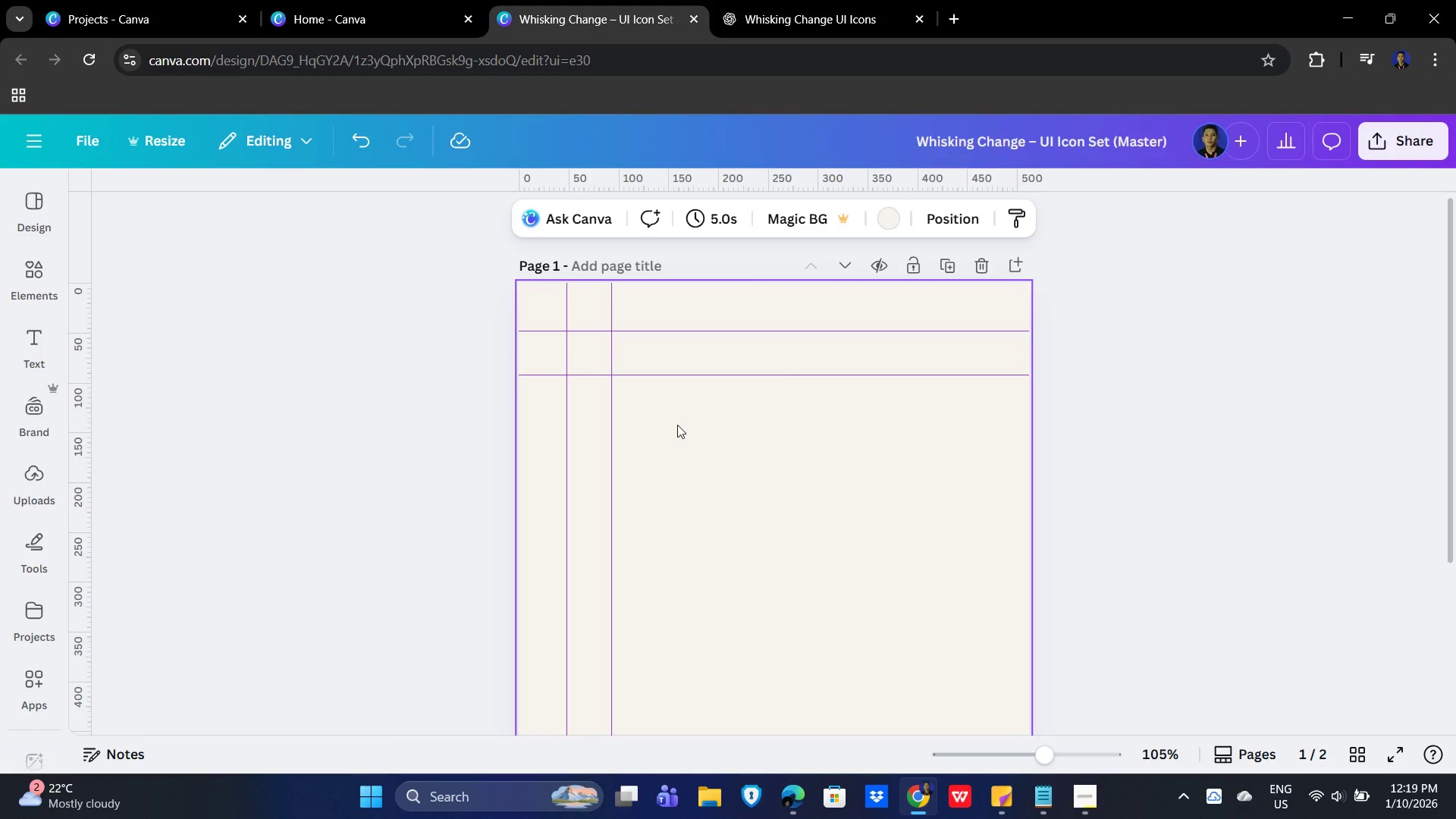 
left_click([795, 545])
 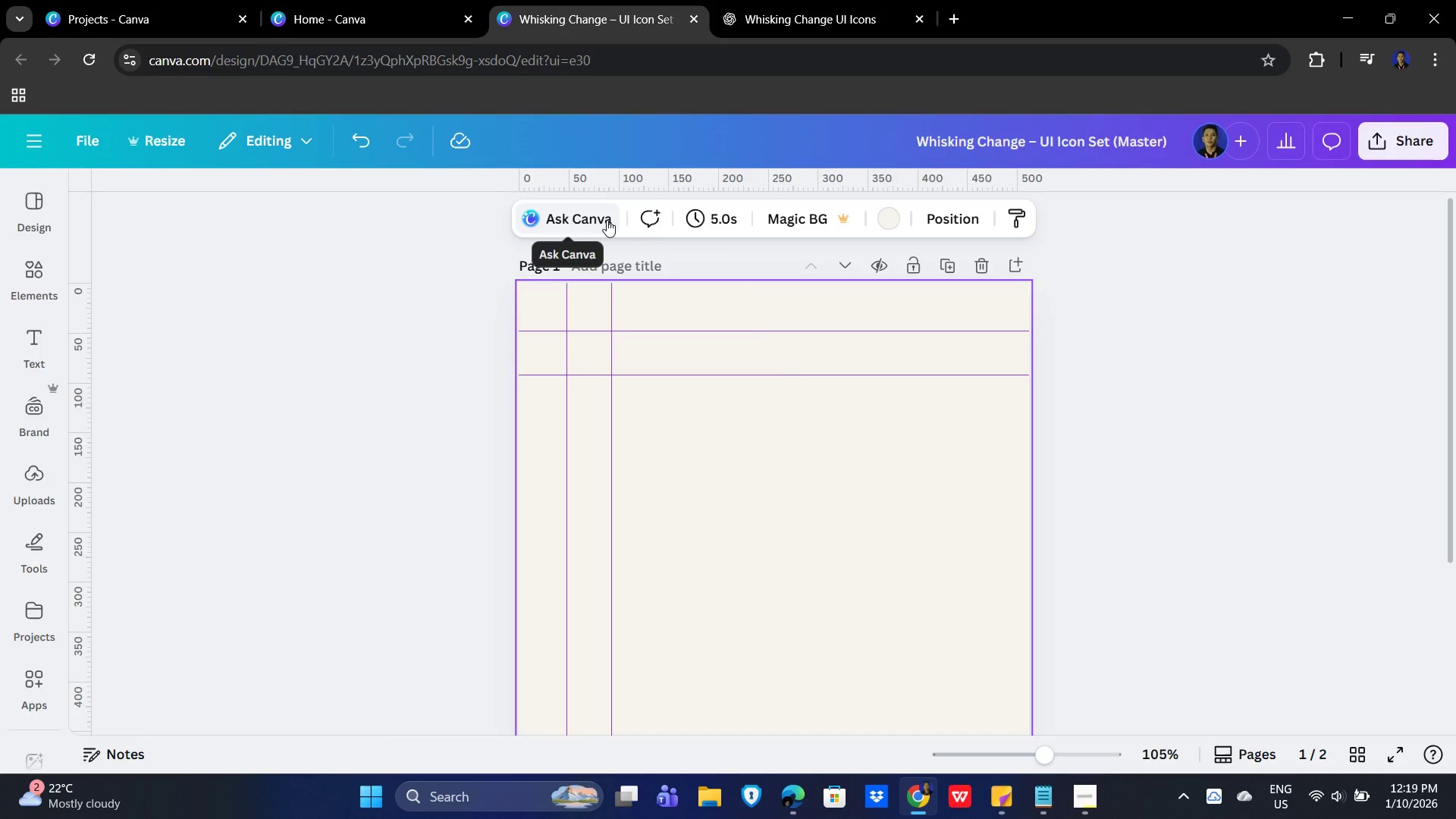 
right_click([686, 499])
 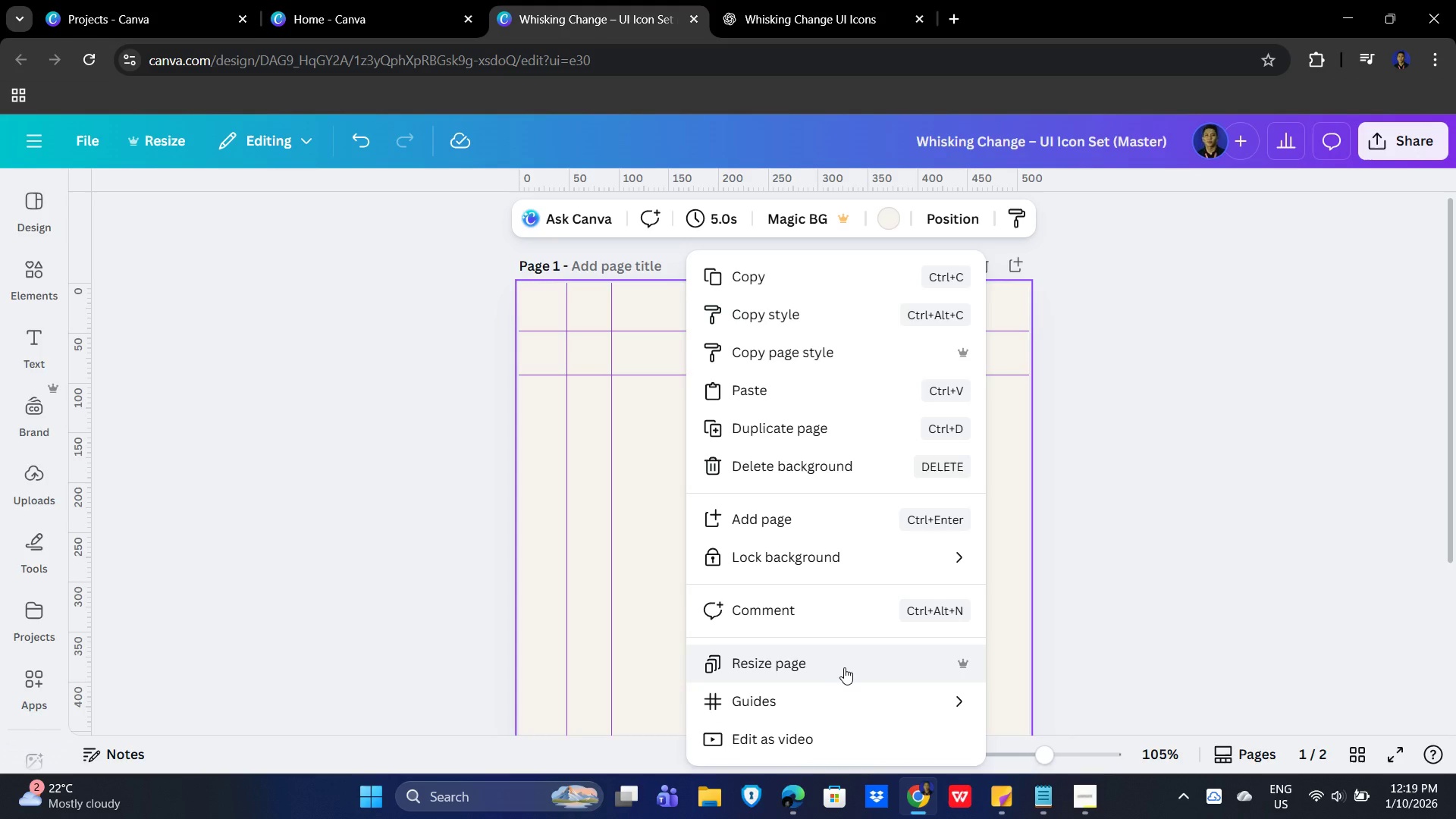 
left_click_drag(start_coordinate=[848, 700], to_coordinate=[857, 701])
 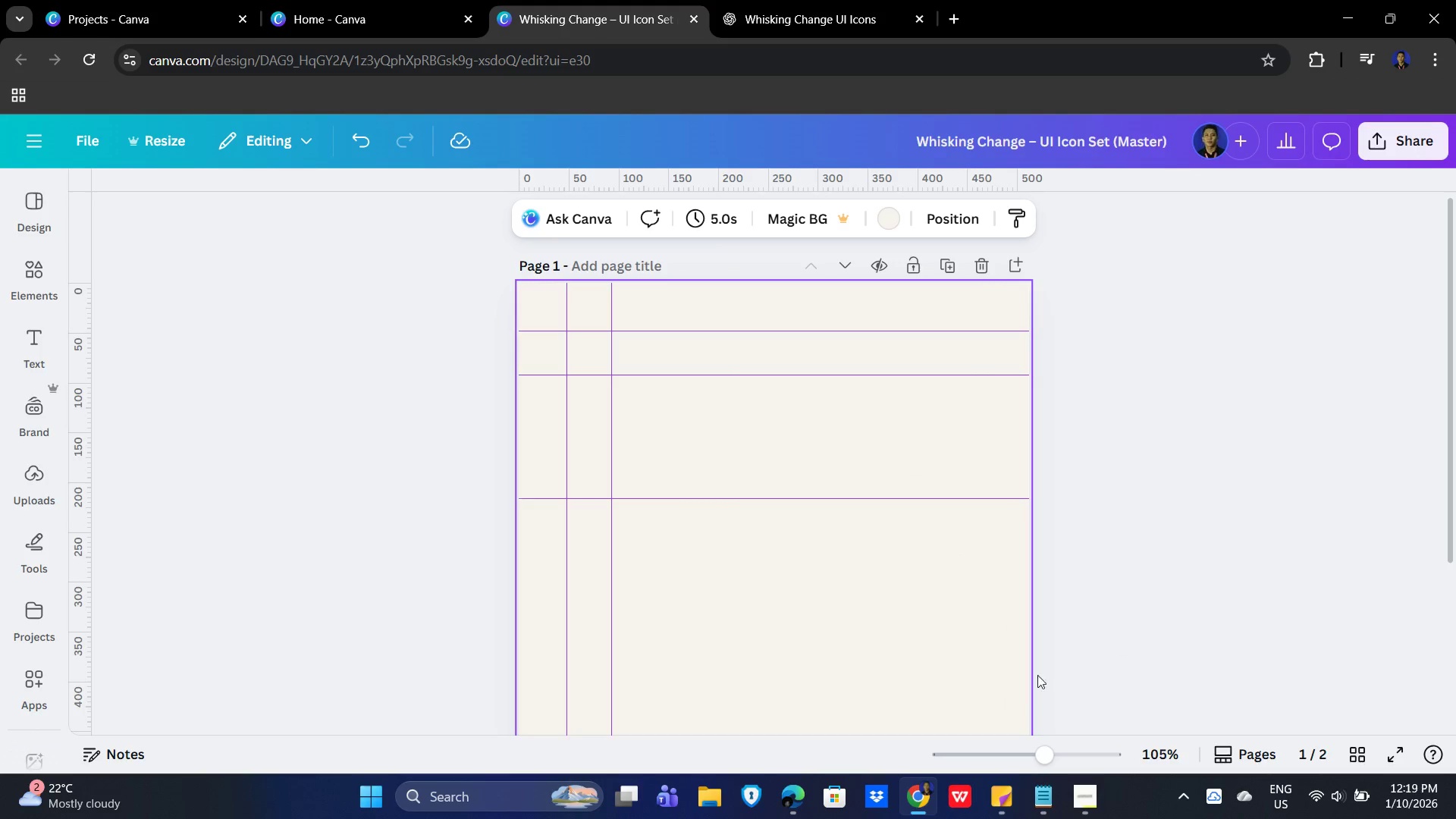 
right_click([873, 605])
 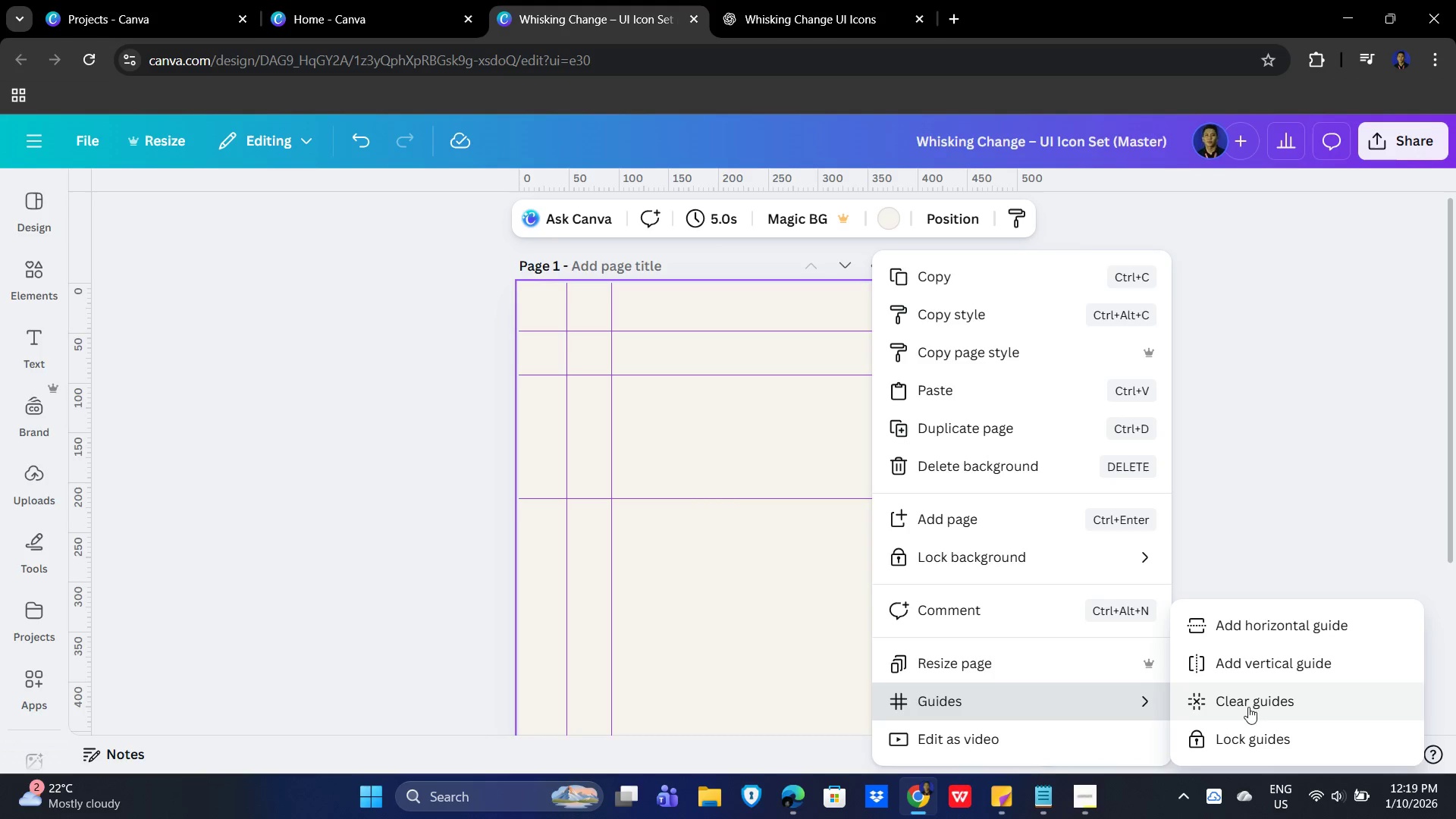 
left_click([1289, 626])
 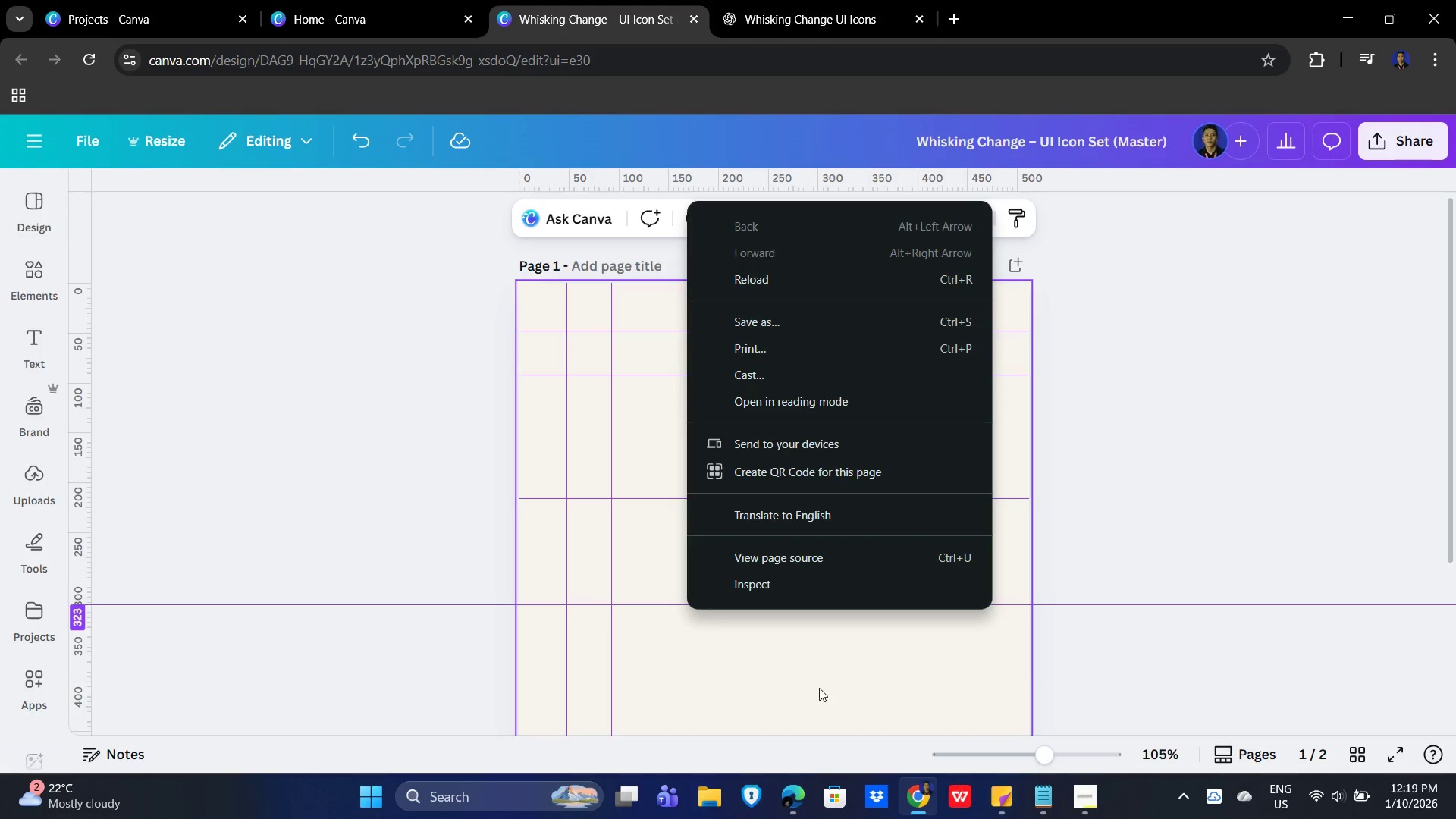 
left_click([840, 695])
 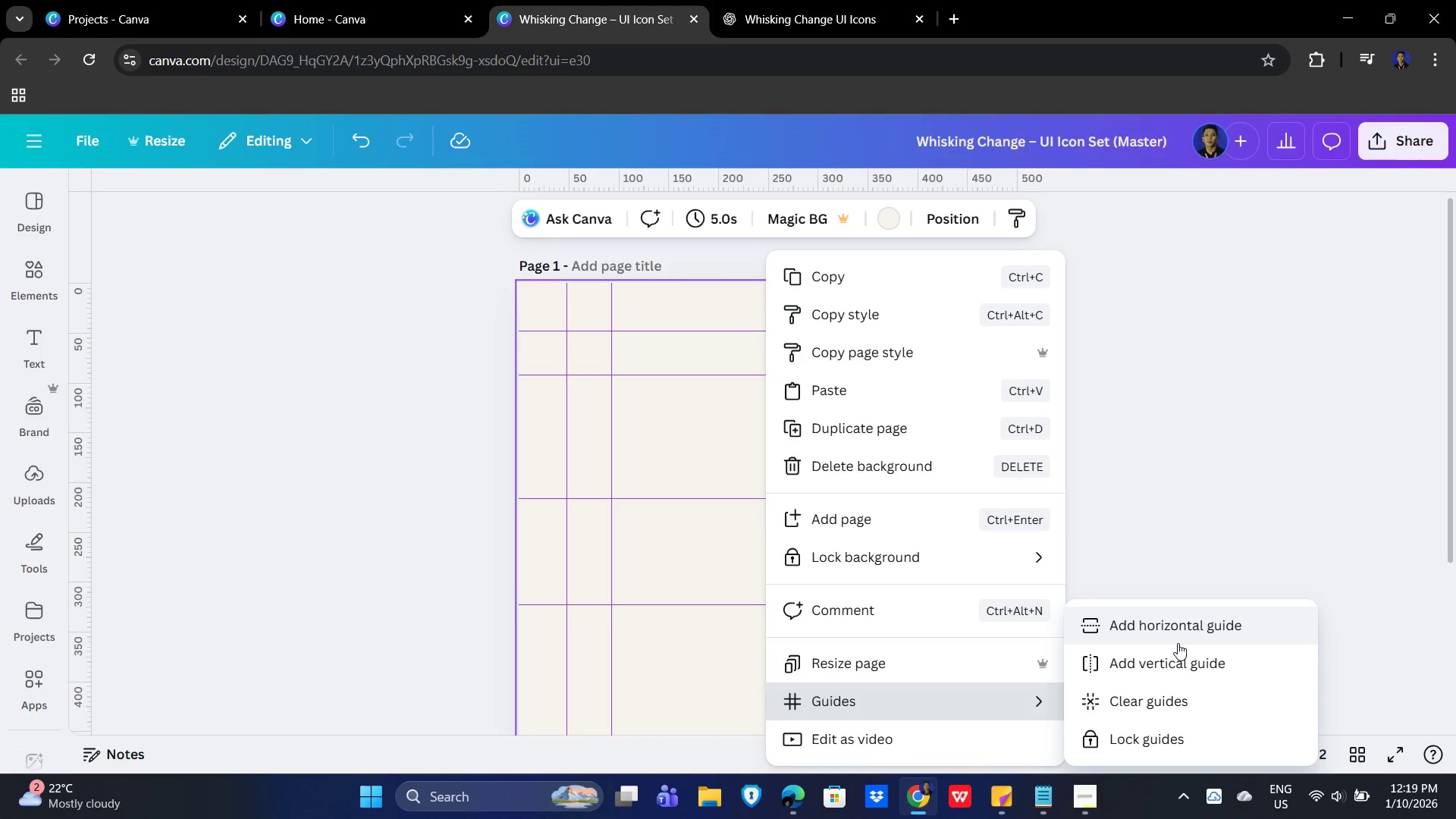 
left_click([1180, 638])
 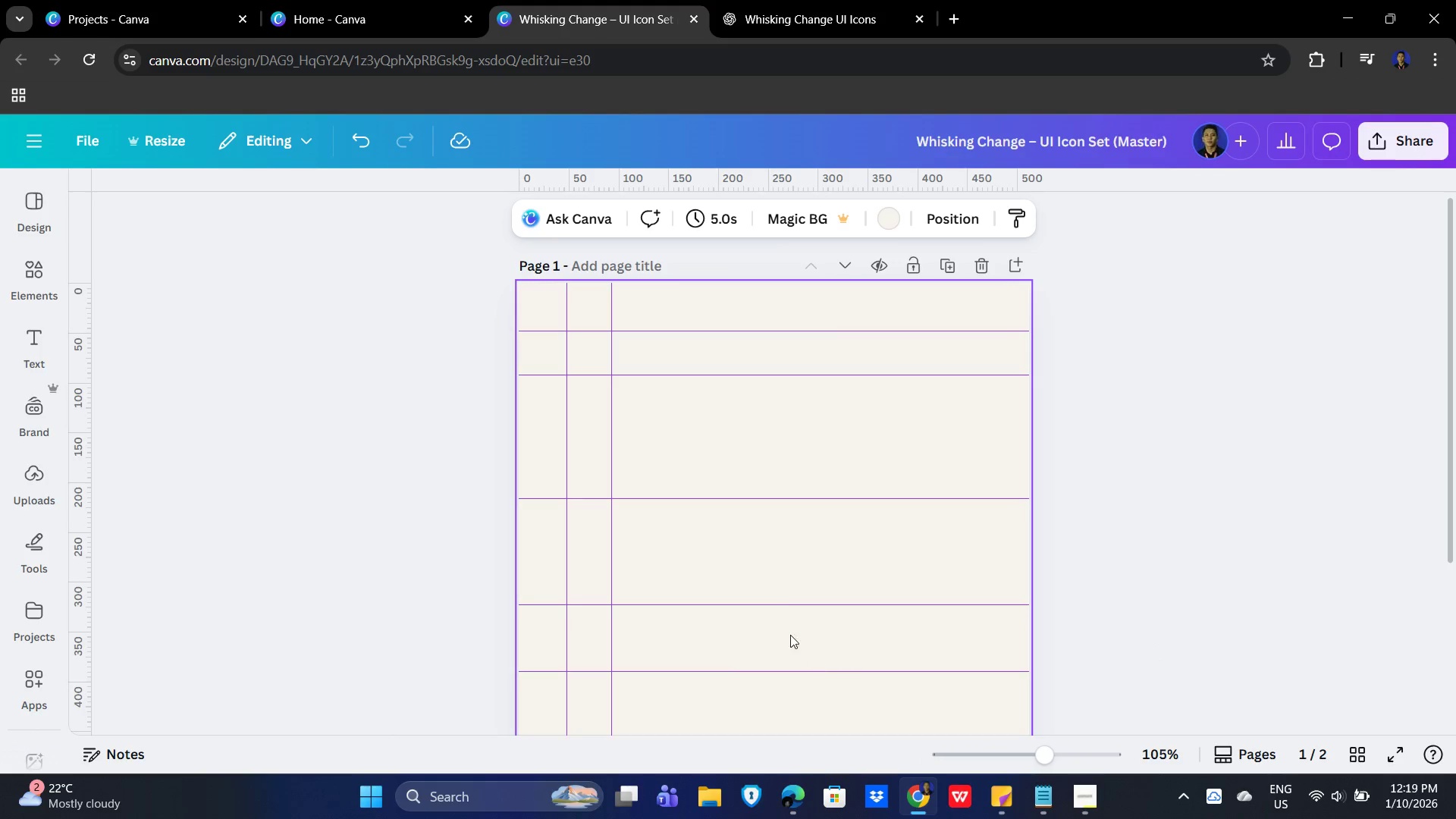 
right_click([780, 546])
 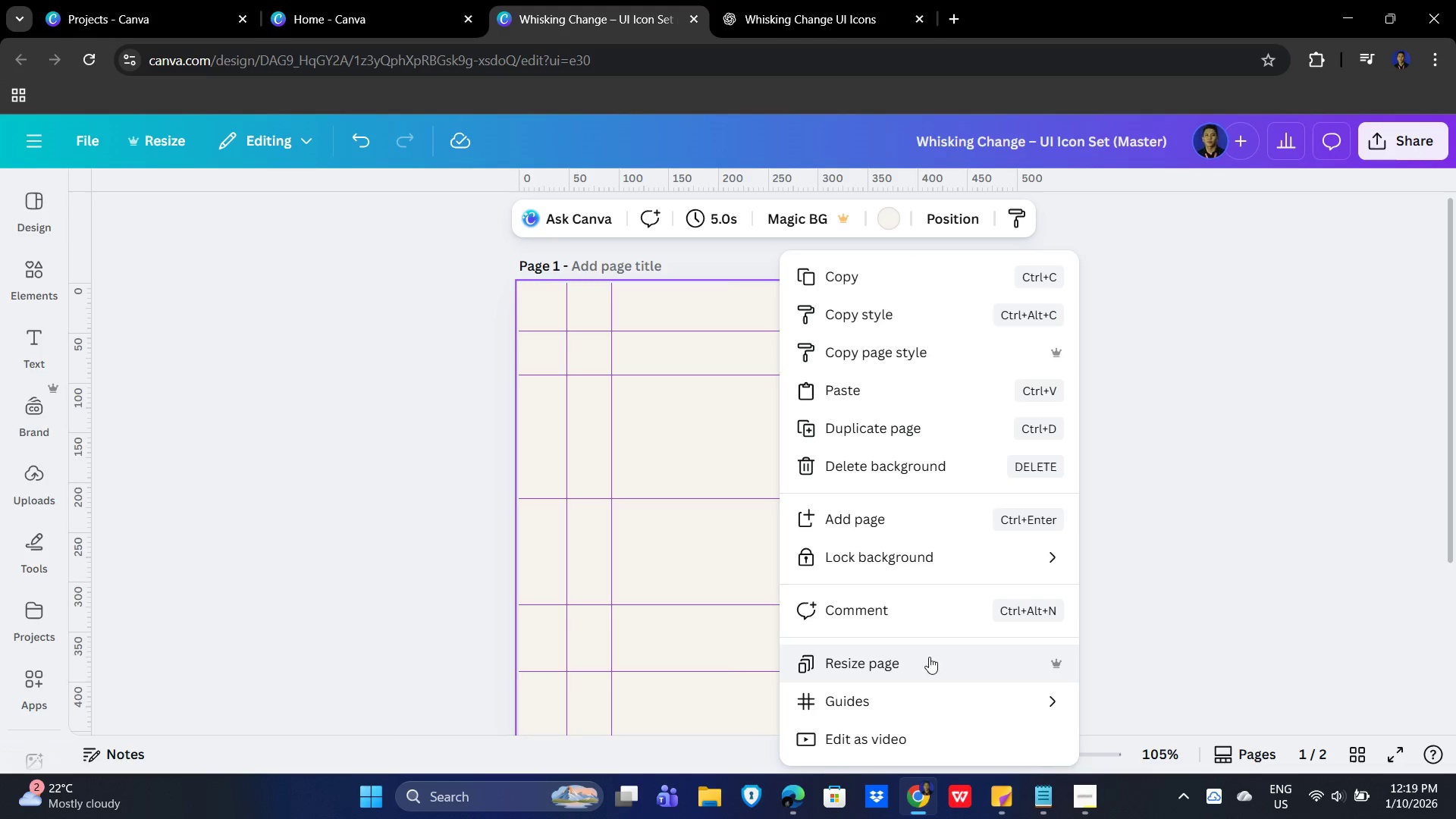 
left_click([946, 667])
 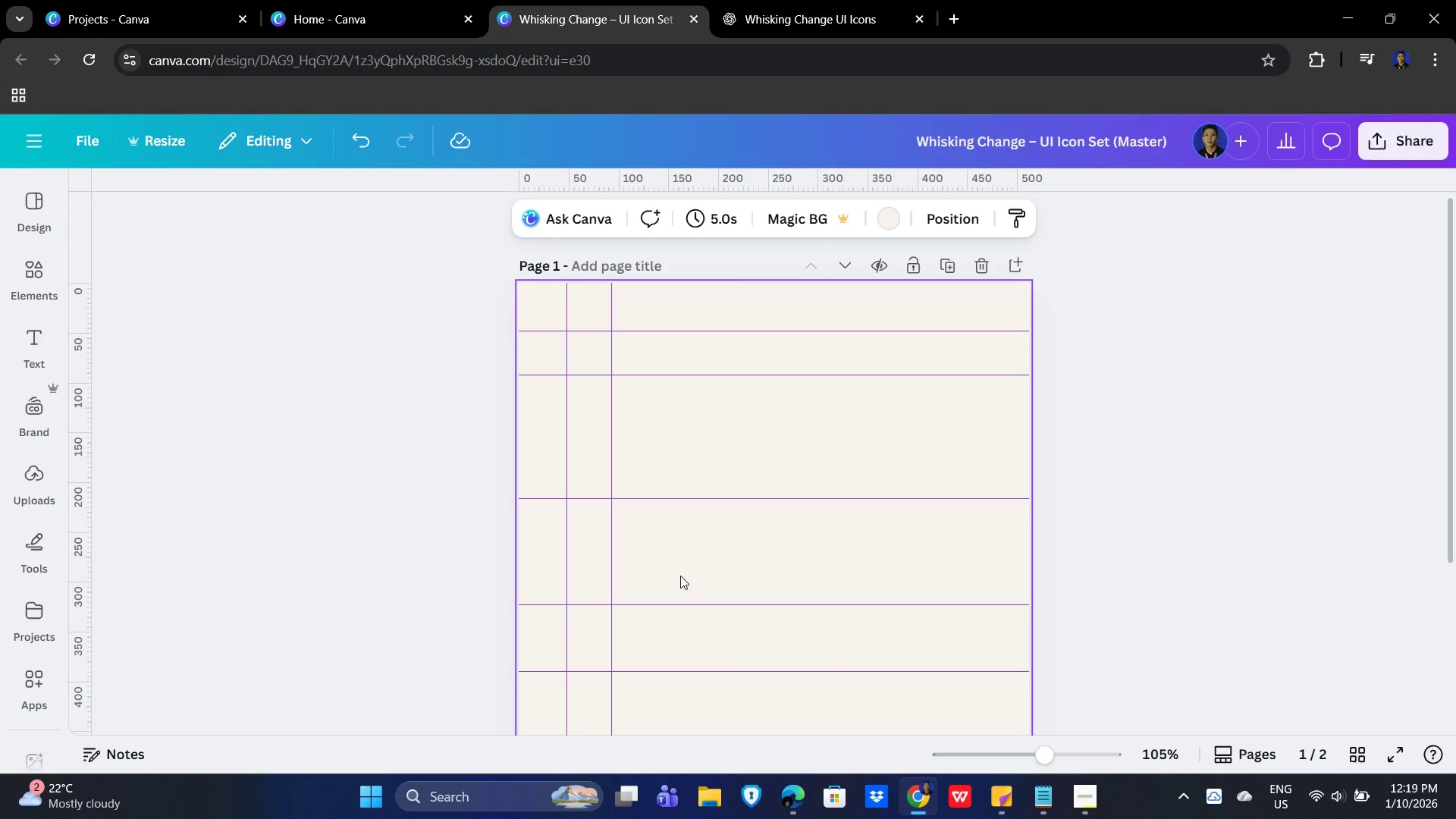 
right_click([679, 576])
 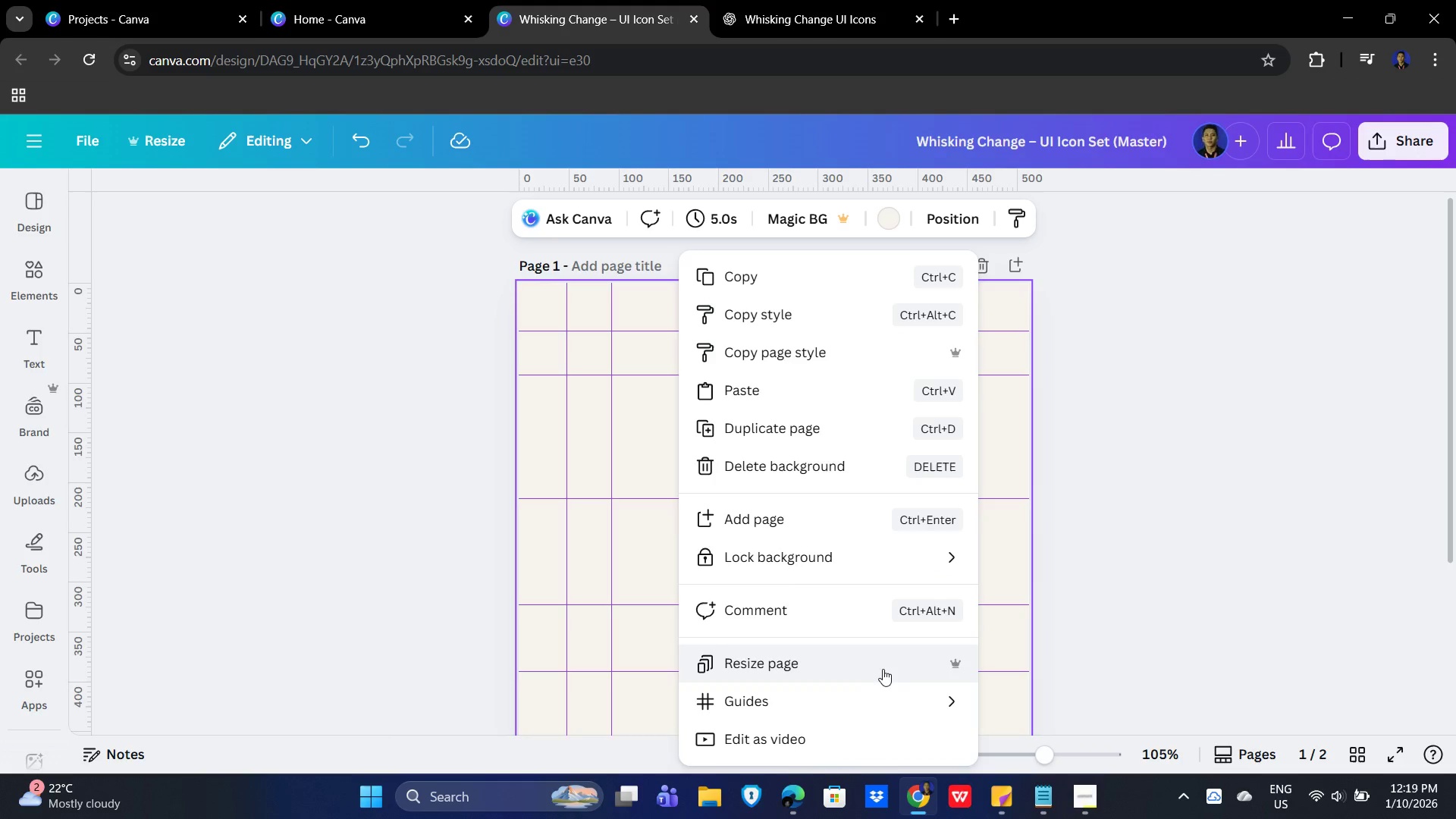 
left_click([883, 661])
 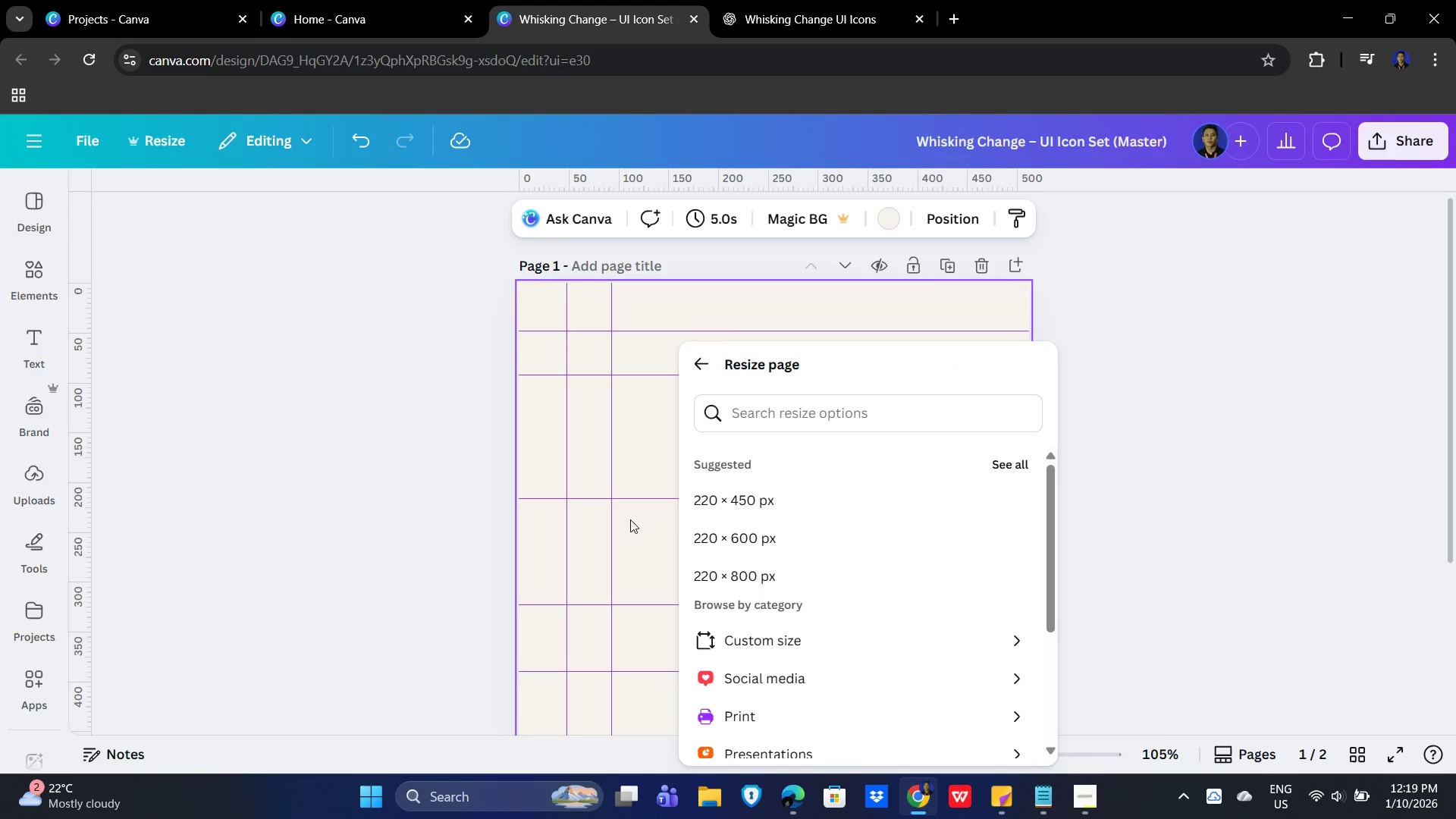 
left_click([638, 530])
 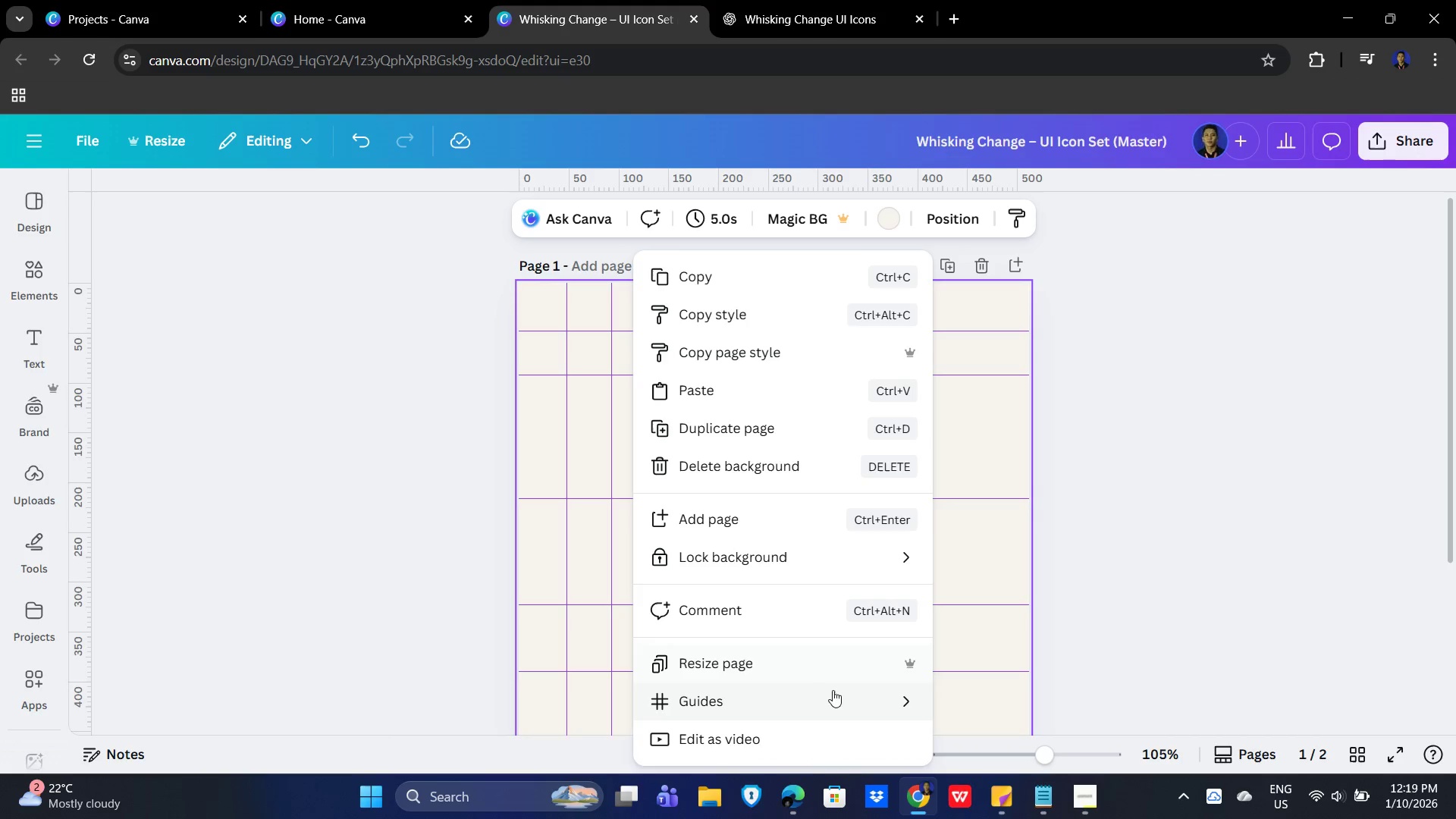 
left_click([839, 691])
 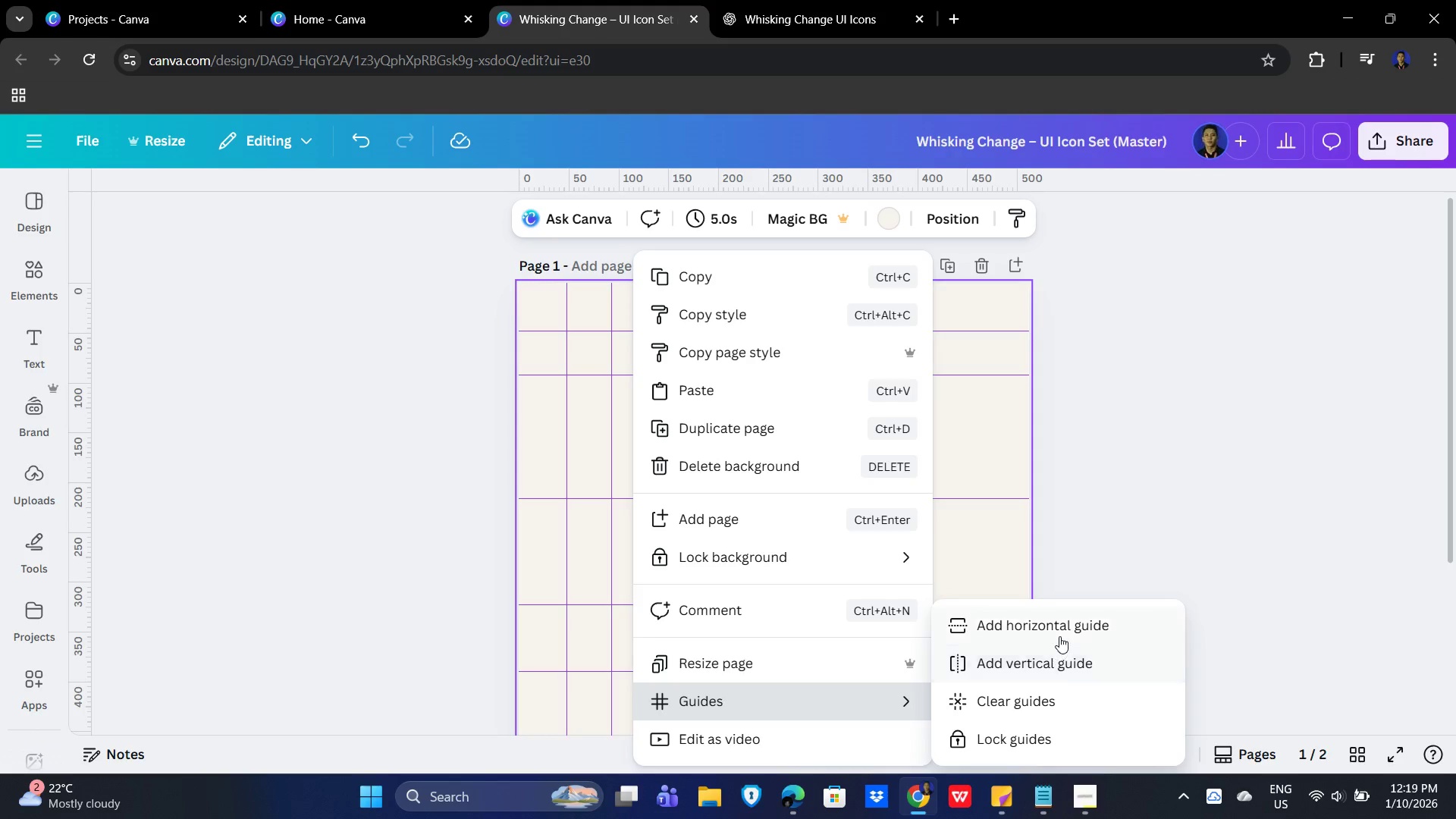 
left_click([1059, 631])
 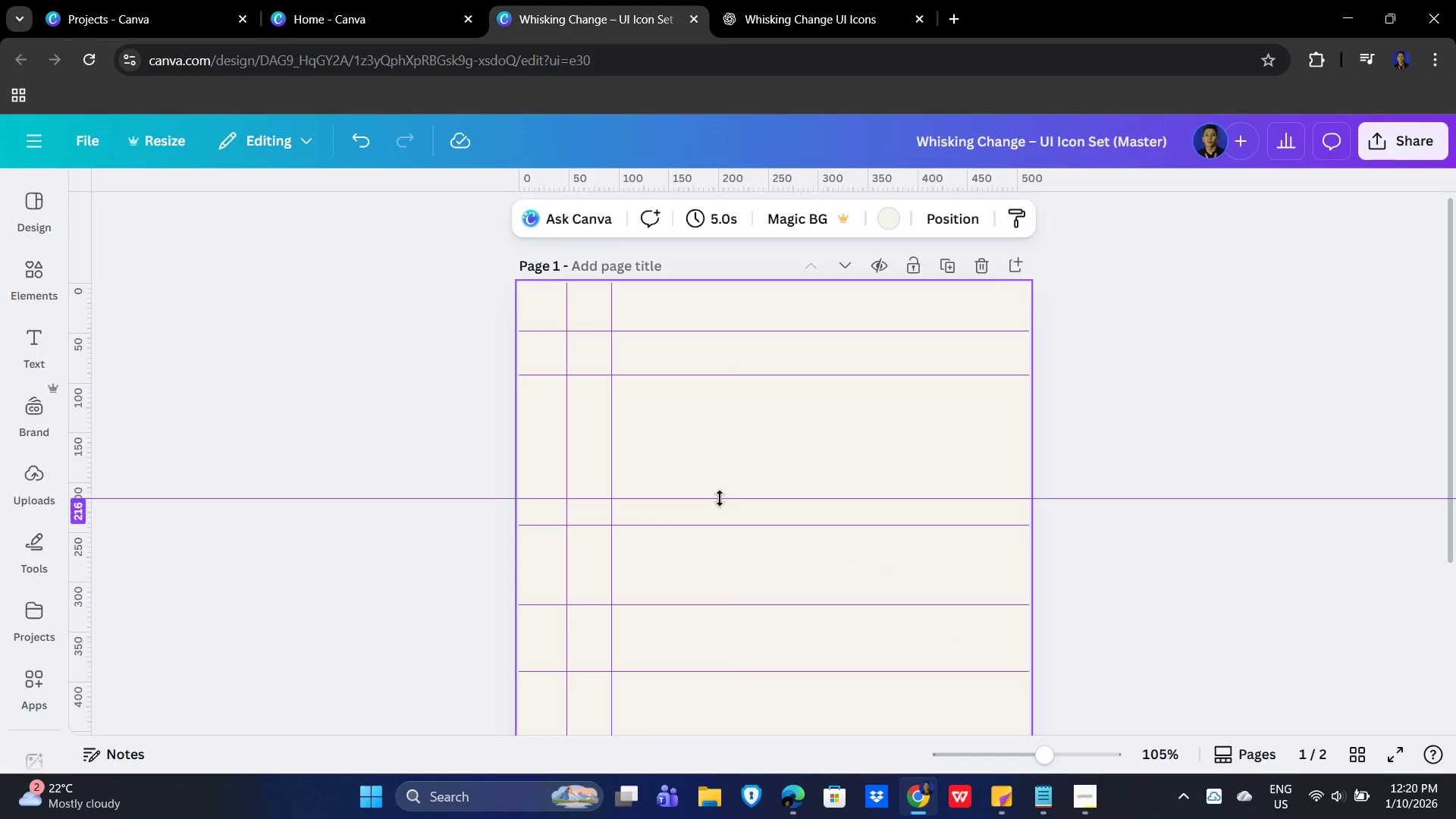 
left_click_drag(start_coordinate=[720, 498], to_coordinate=[730, 485])
 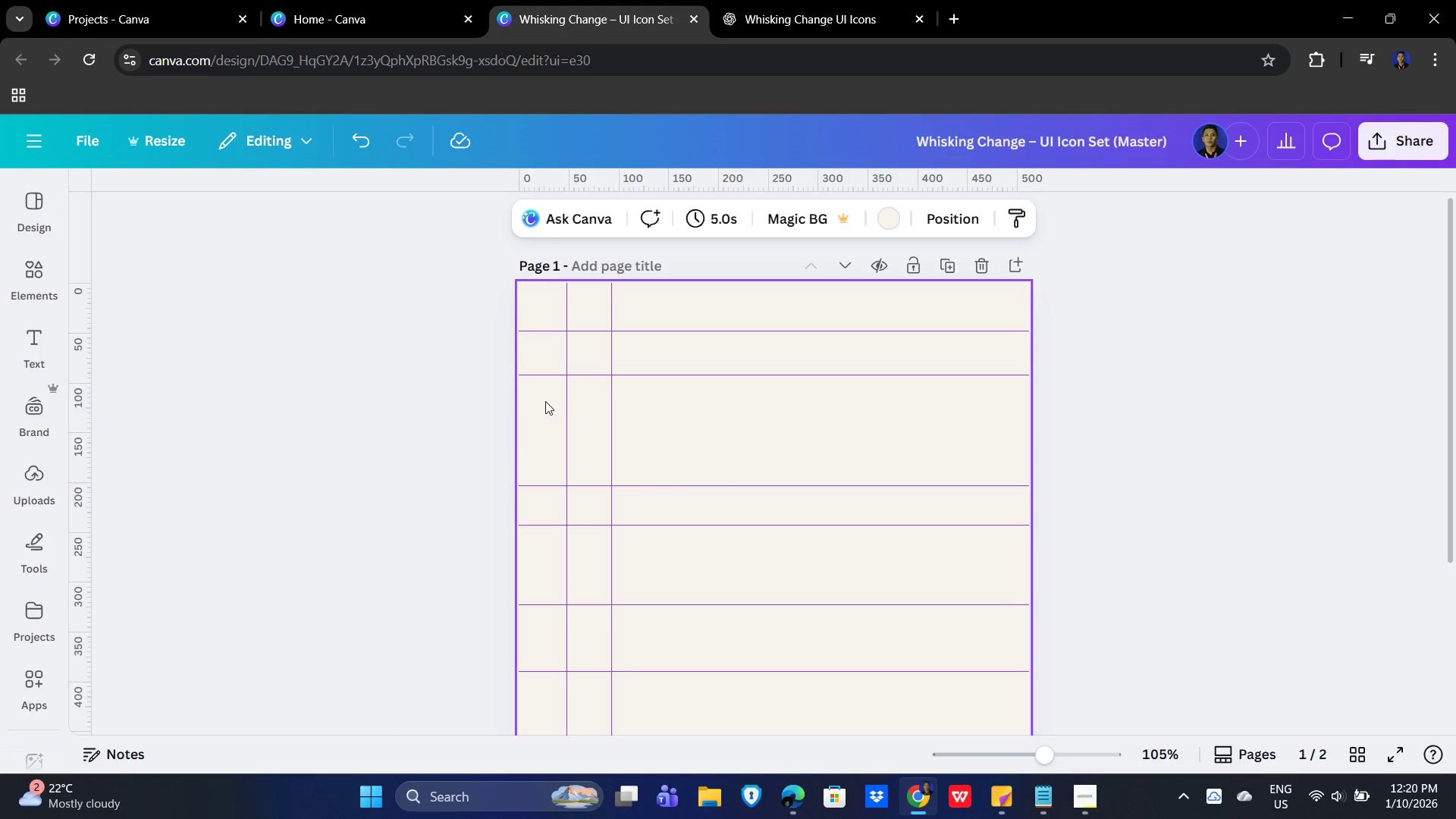 
wait(8.11)
 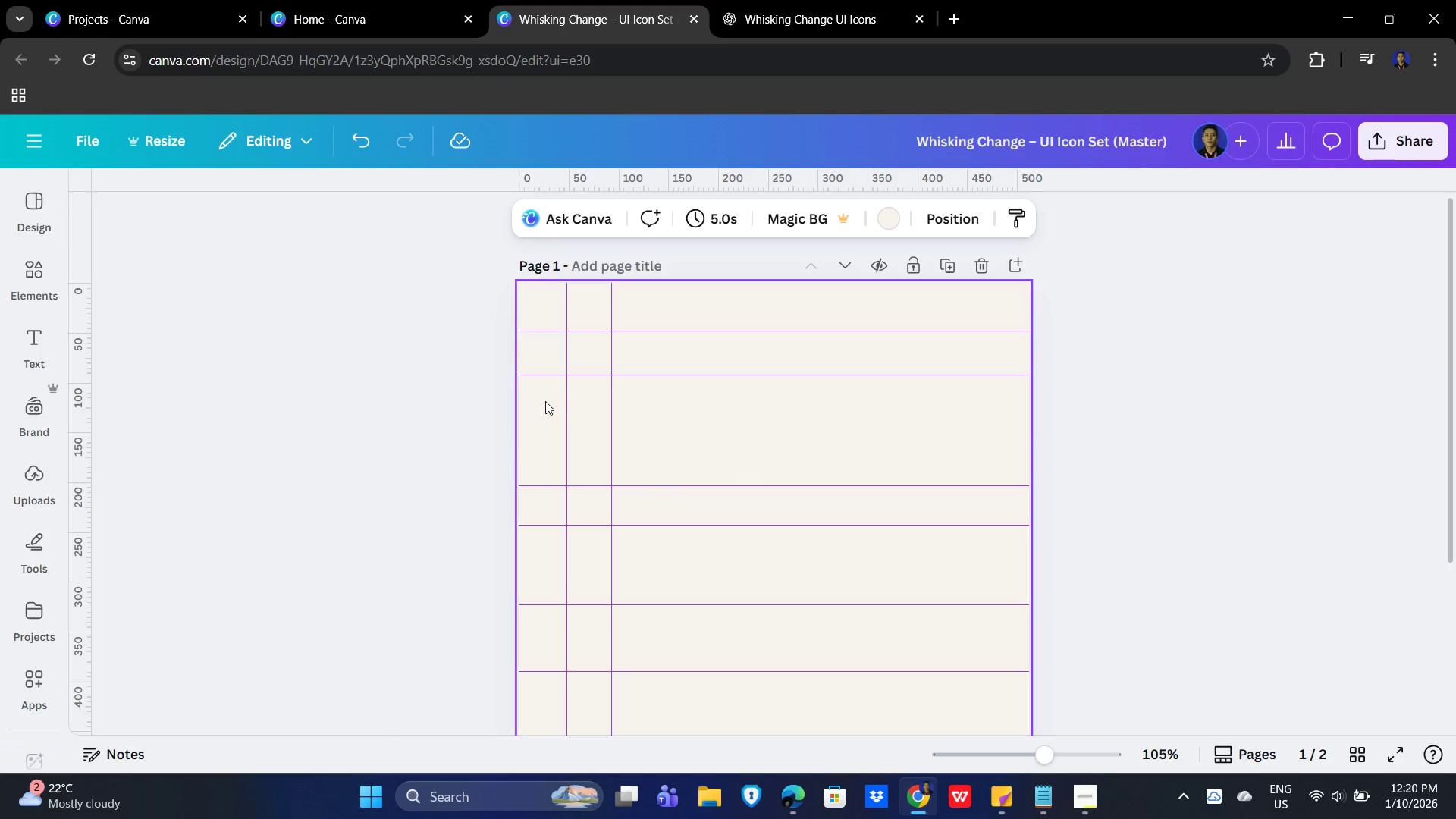 
left_click_drag(start_coordinate=[663, 378], to_coordinate=[664, 382])
 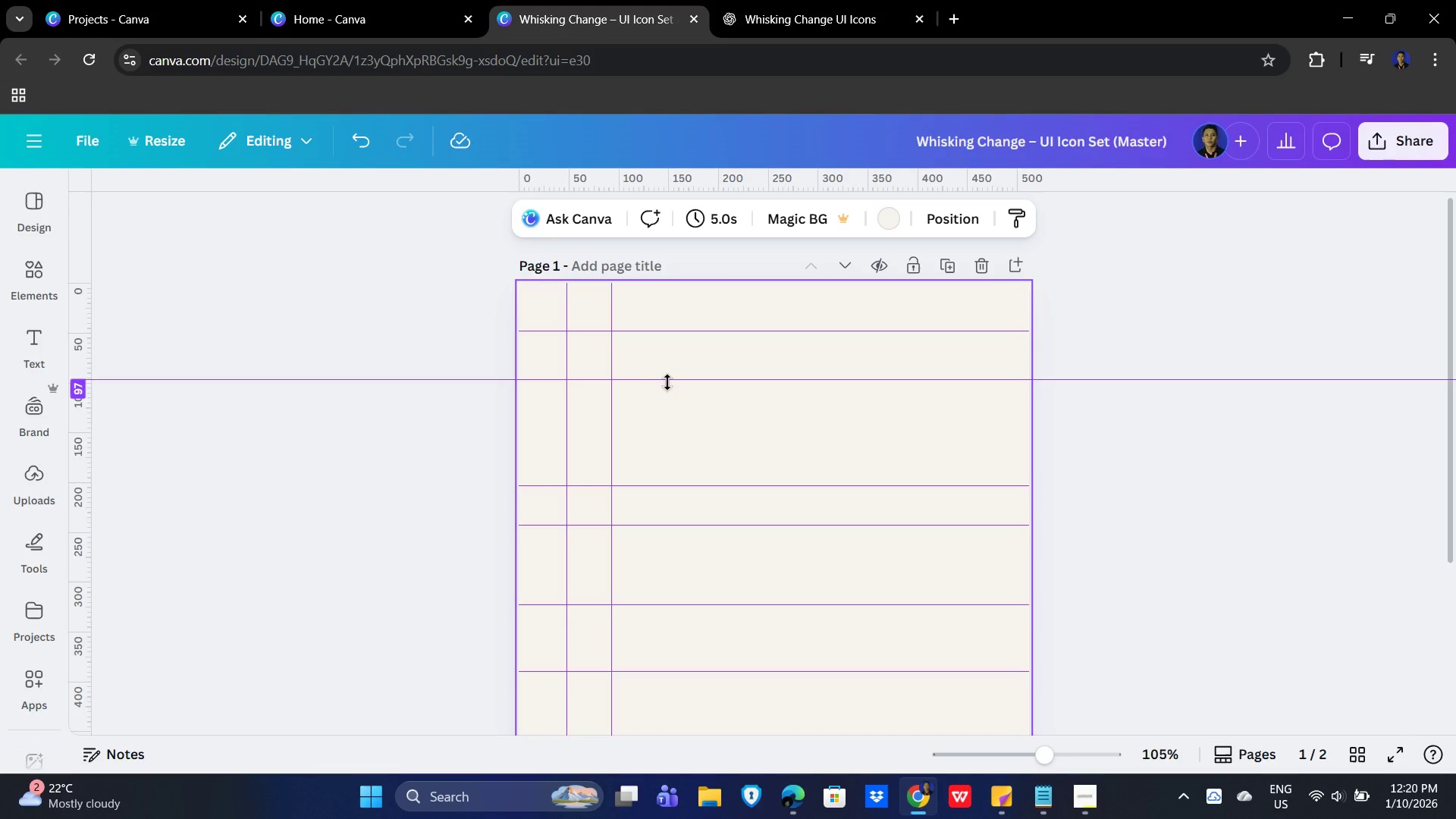 
left_click_drag(start_coordinate=[667, 382], to_coordinate=[673, 381])
 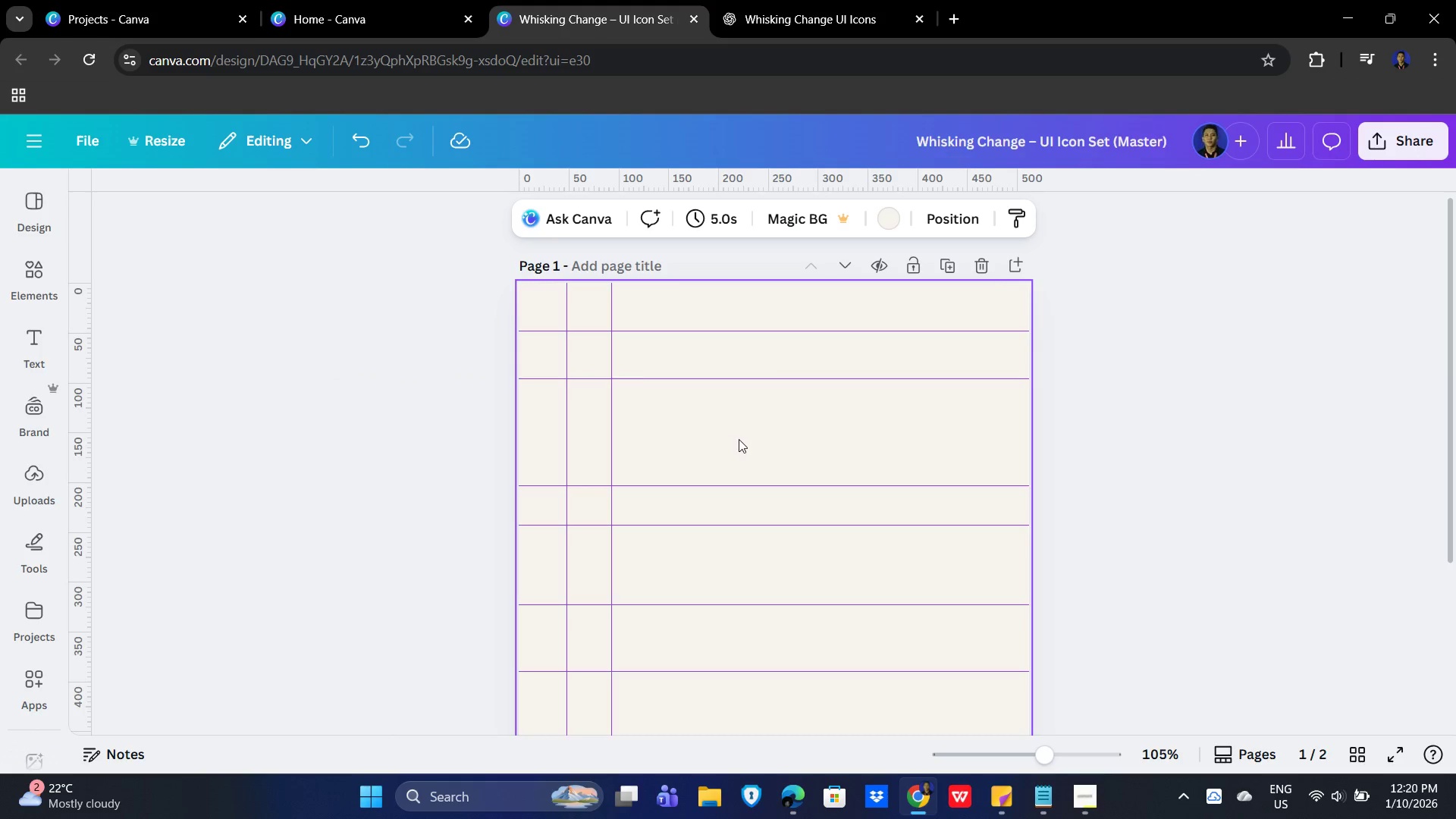 
left_click_drag(start_coordinate=[739, 439], to_coordinate=[739, 435])
 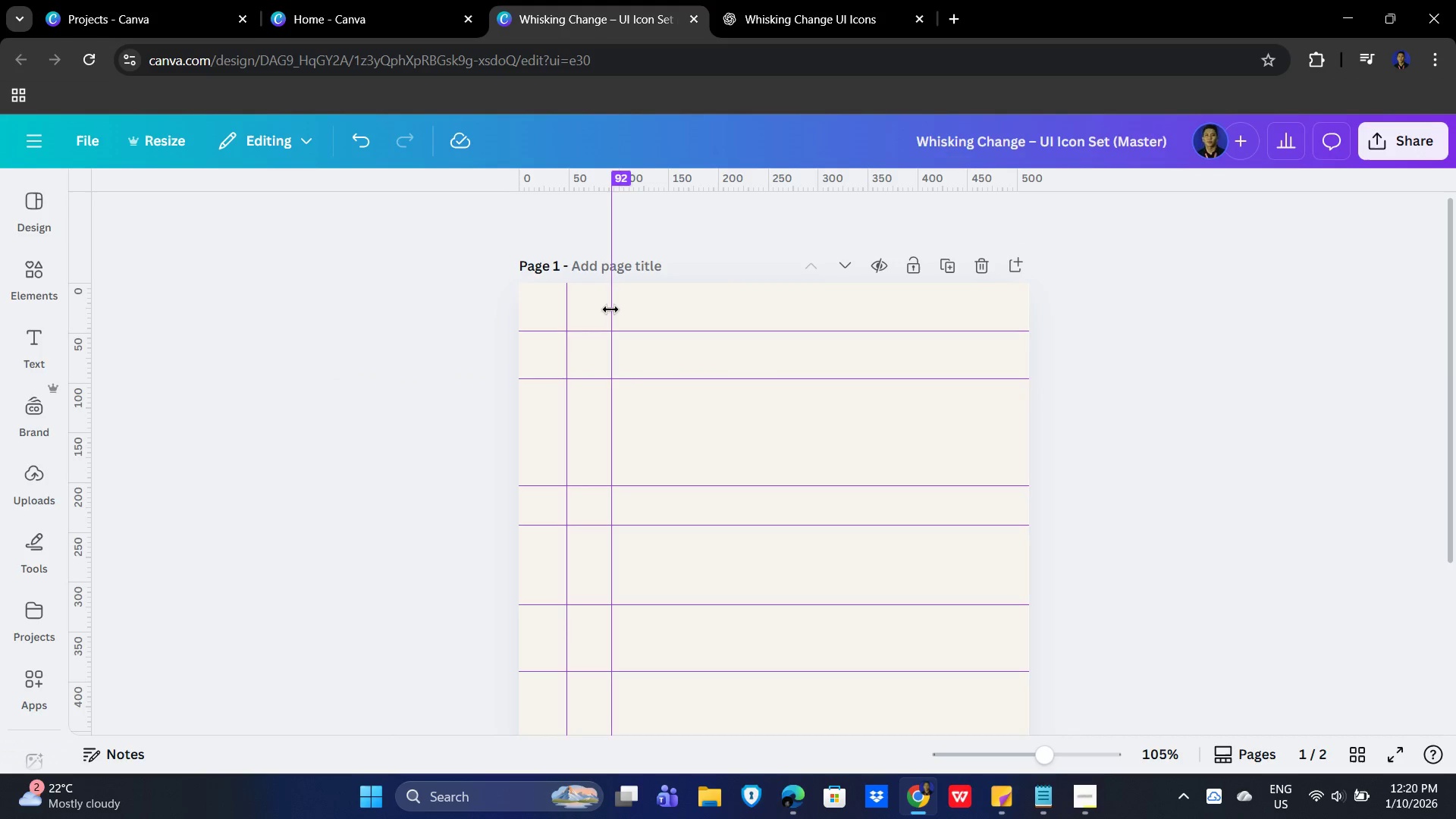 
left_click_drag(start_coordinate=[610, 309], to_coordinate=[615, 309])
 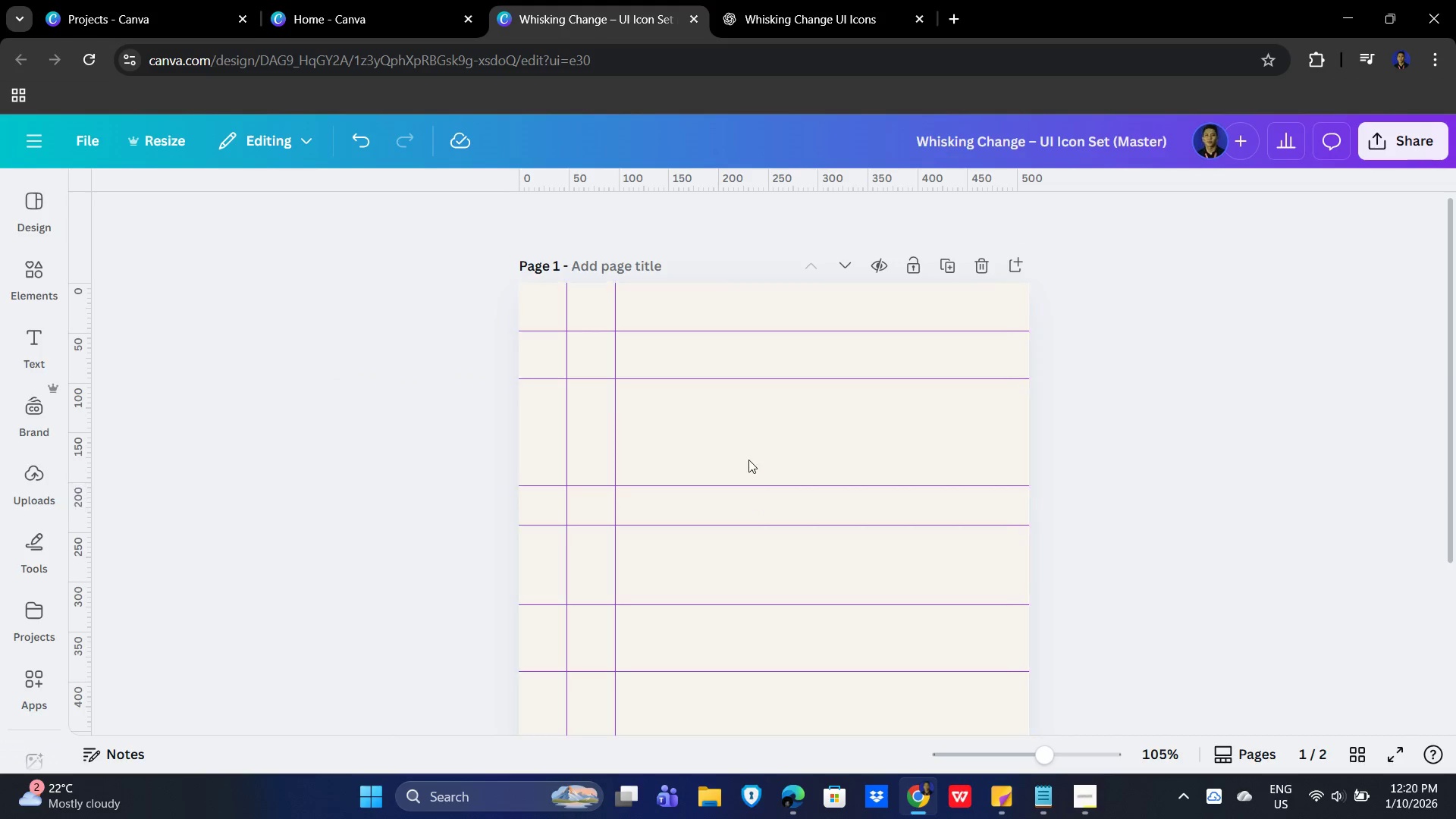 
left_click([748, 448])
 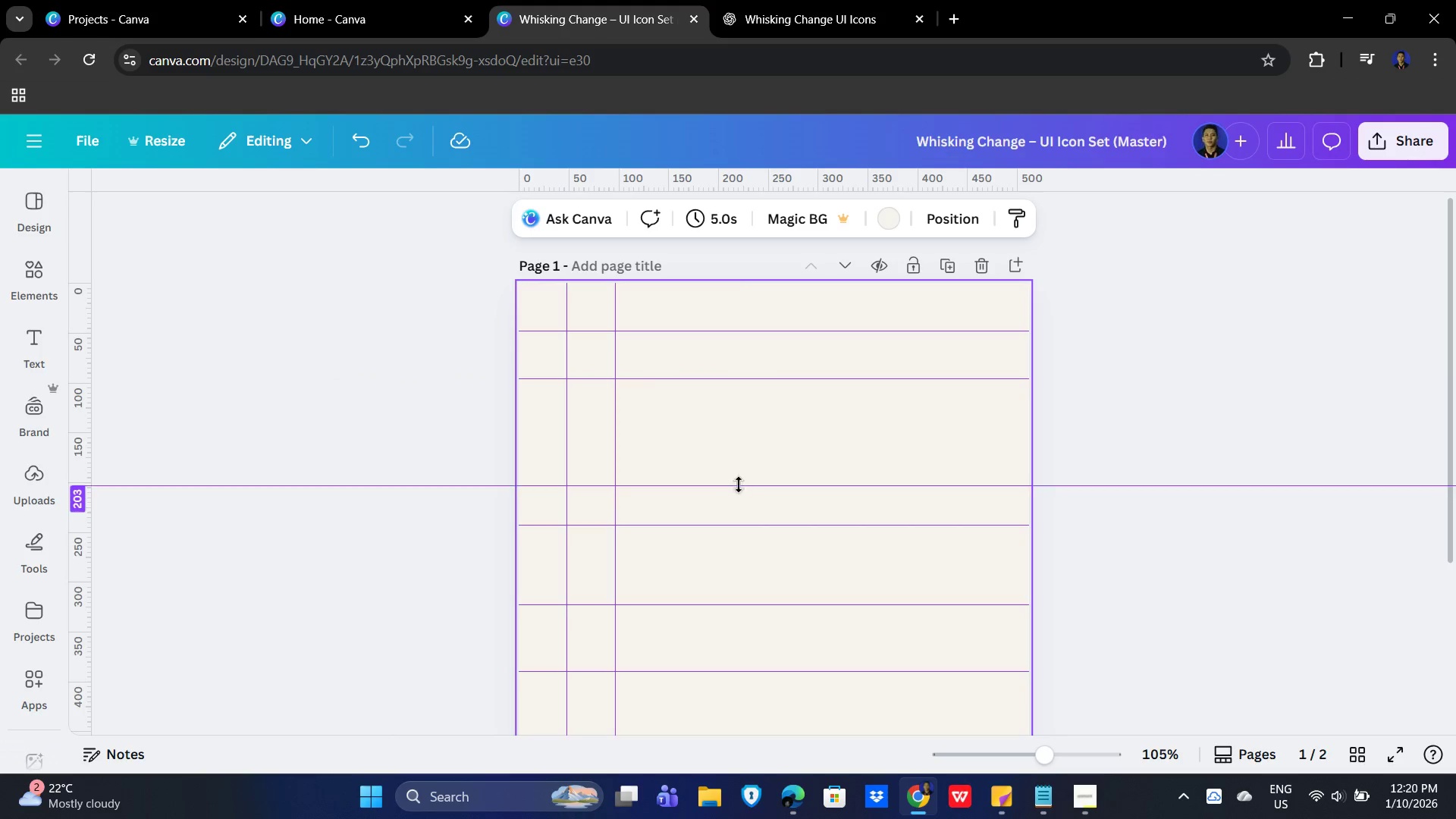 
left_click_drag(start_coordinate=[739, 486], to_coordinate=[759, 428])
 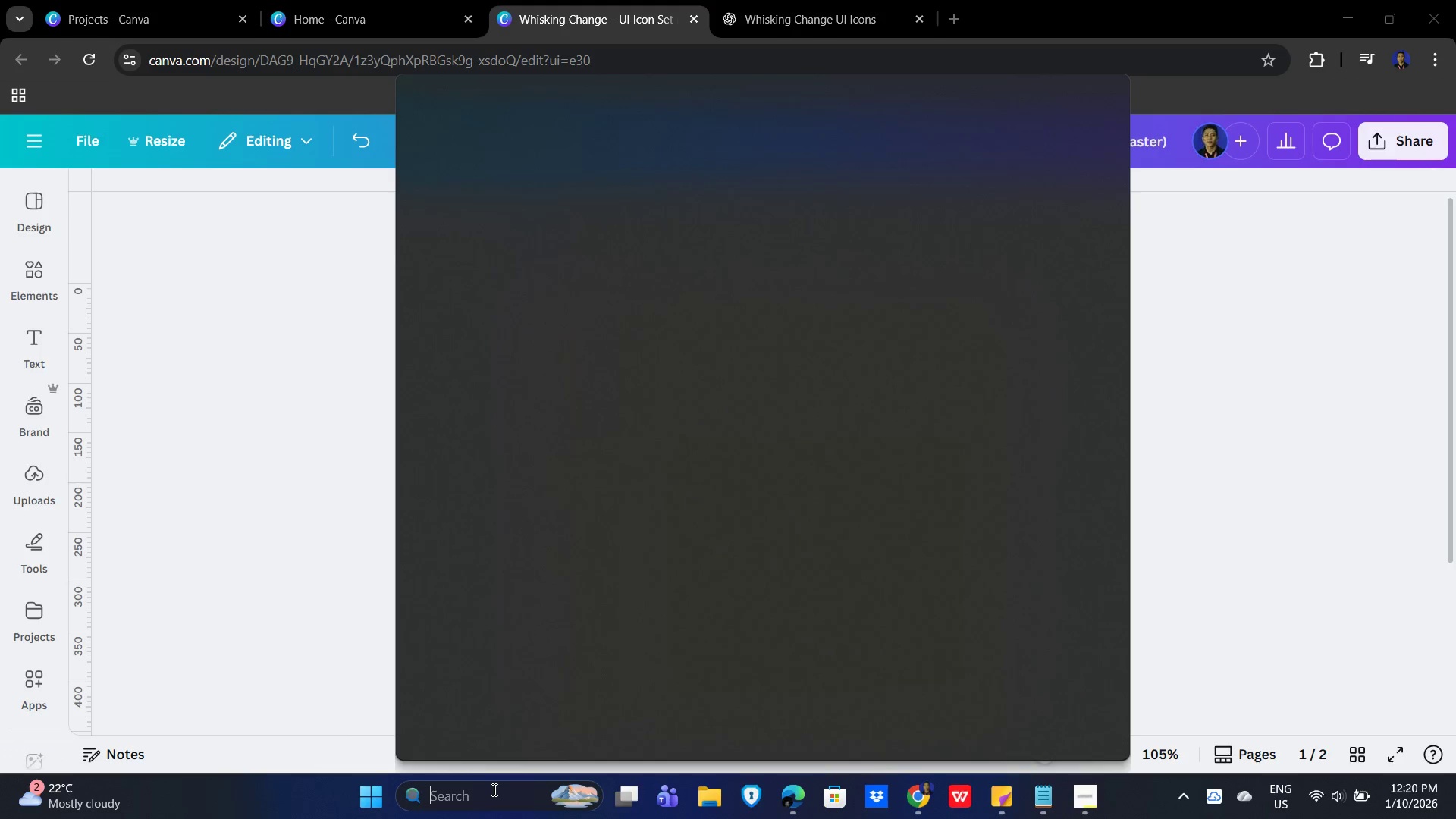 
type(cal)
 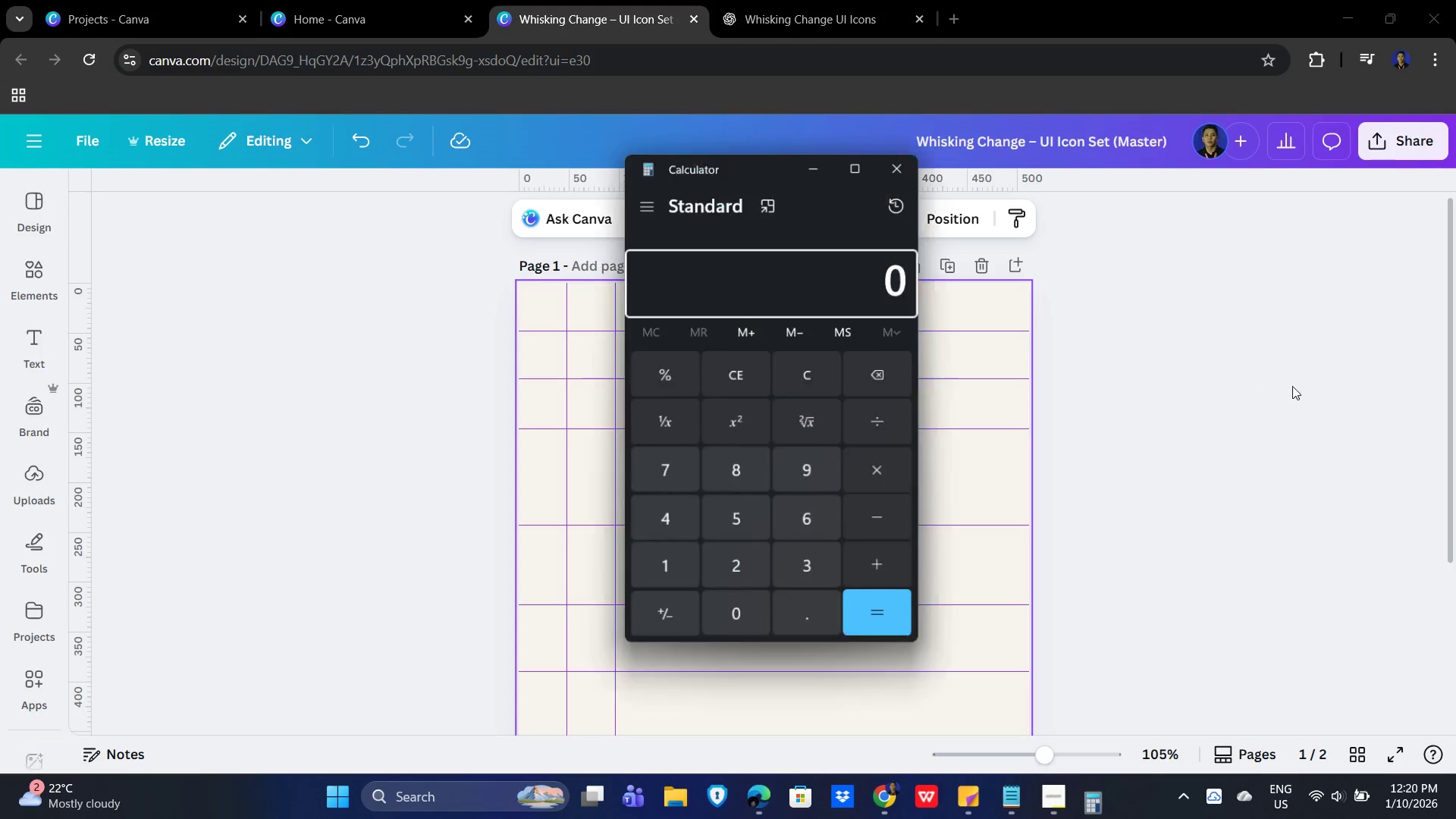 
left_click_drag(start_coordinate=[722, 162], to_coordinate=[1214, 227])
 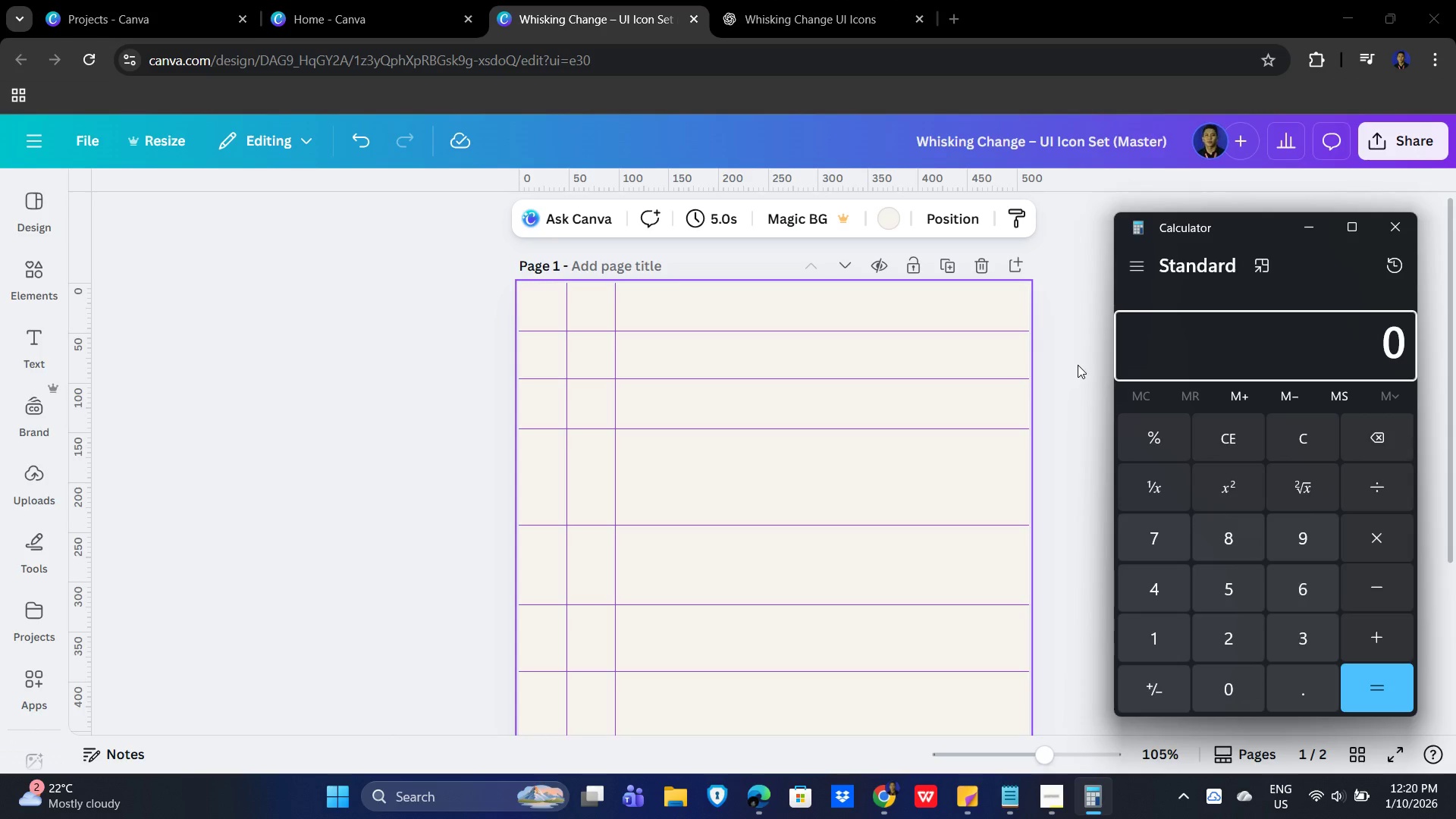 
key(Numpad9)
 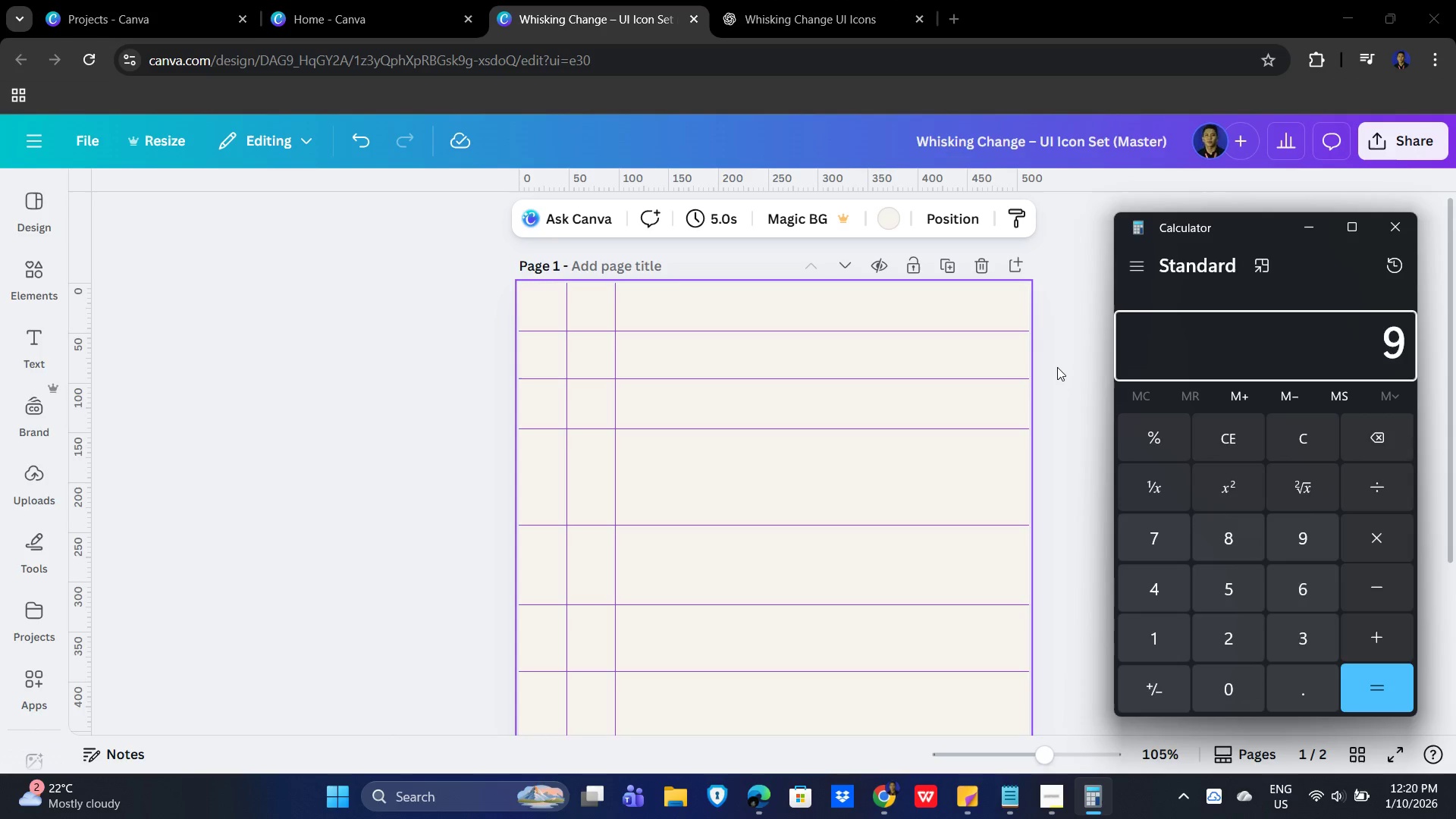 
key(Numpad6)
 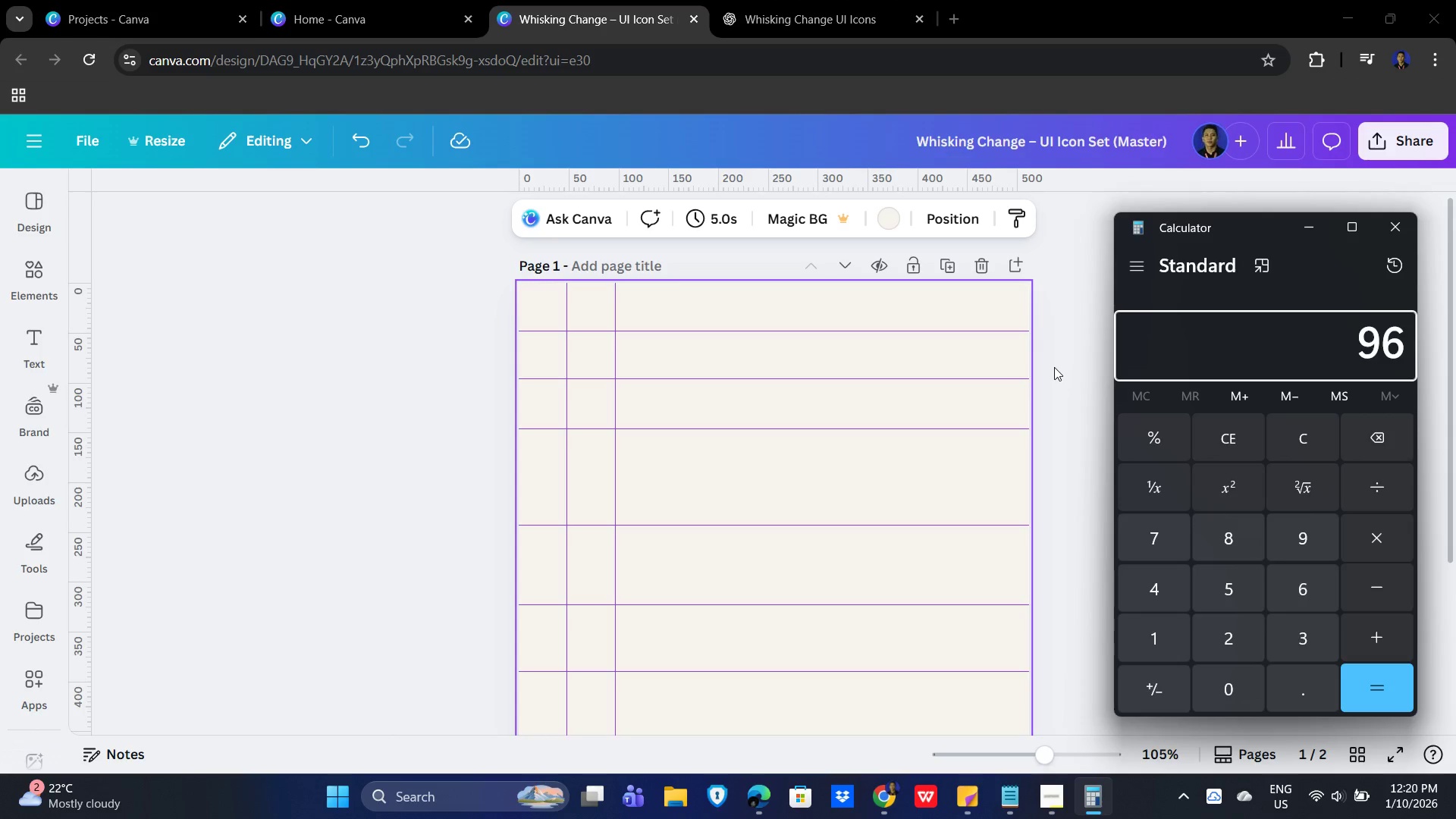 
key(NumpadAdd)
 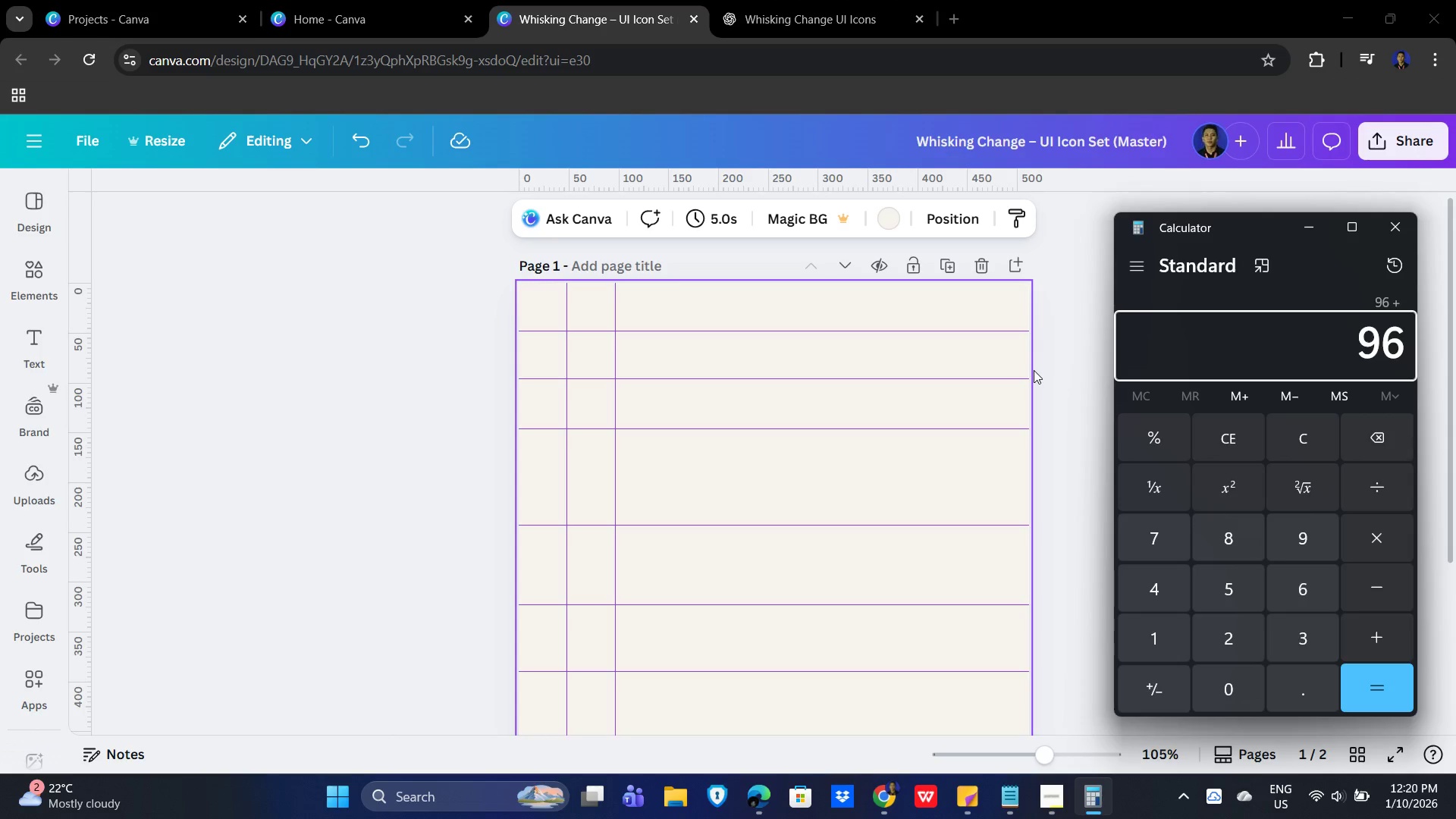 
key(Numpad4)
 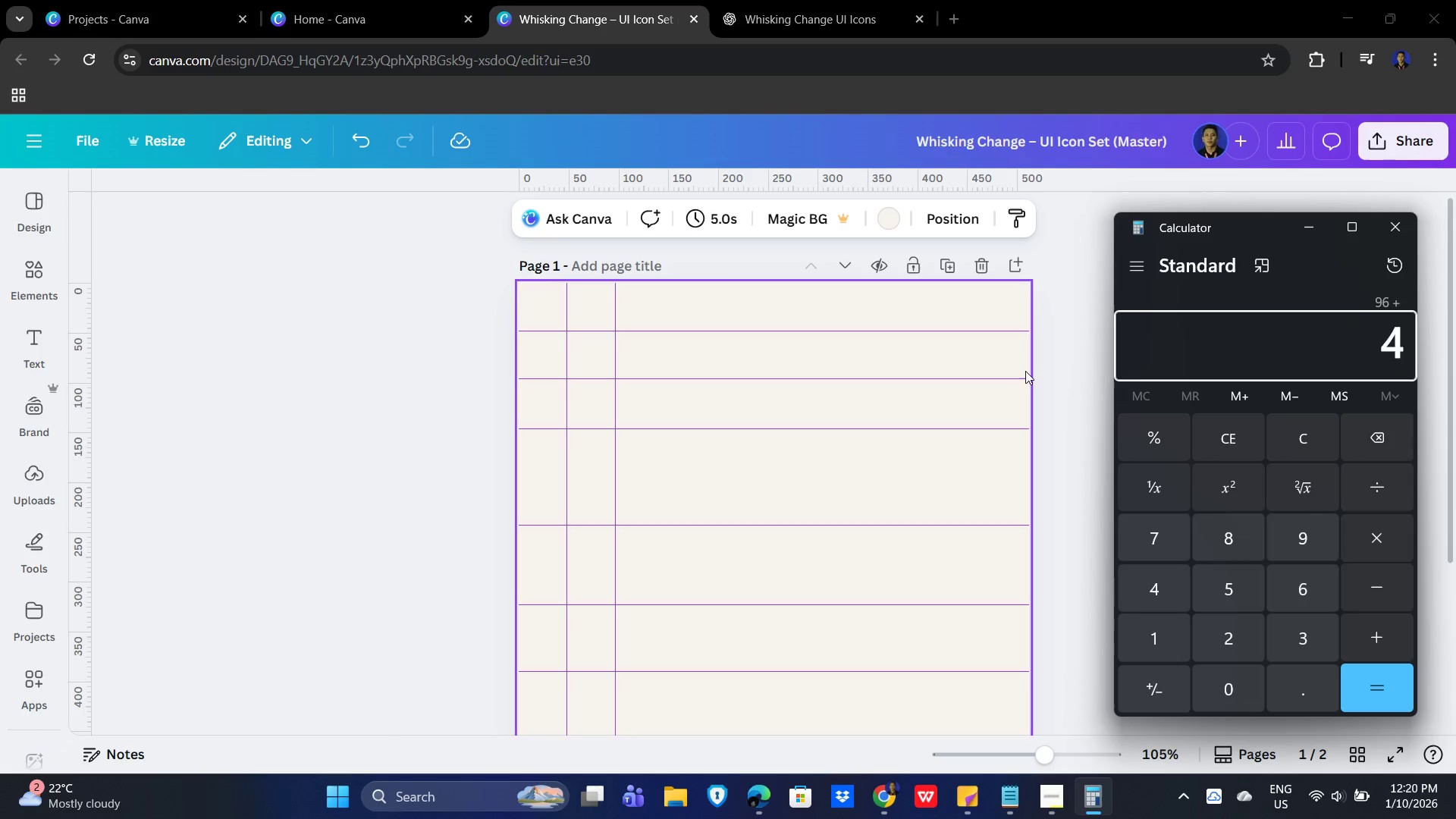 
key(Numpad8)
 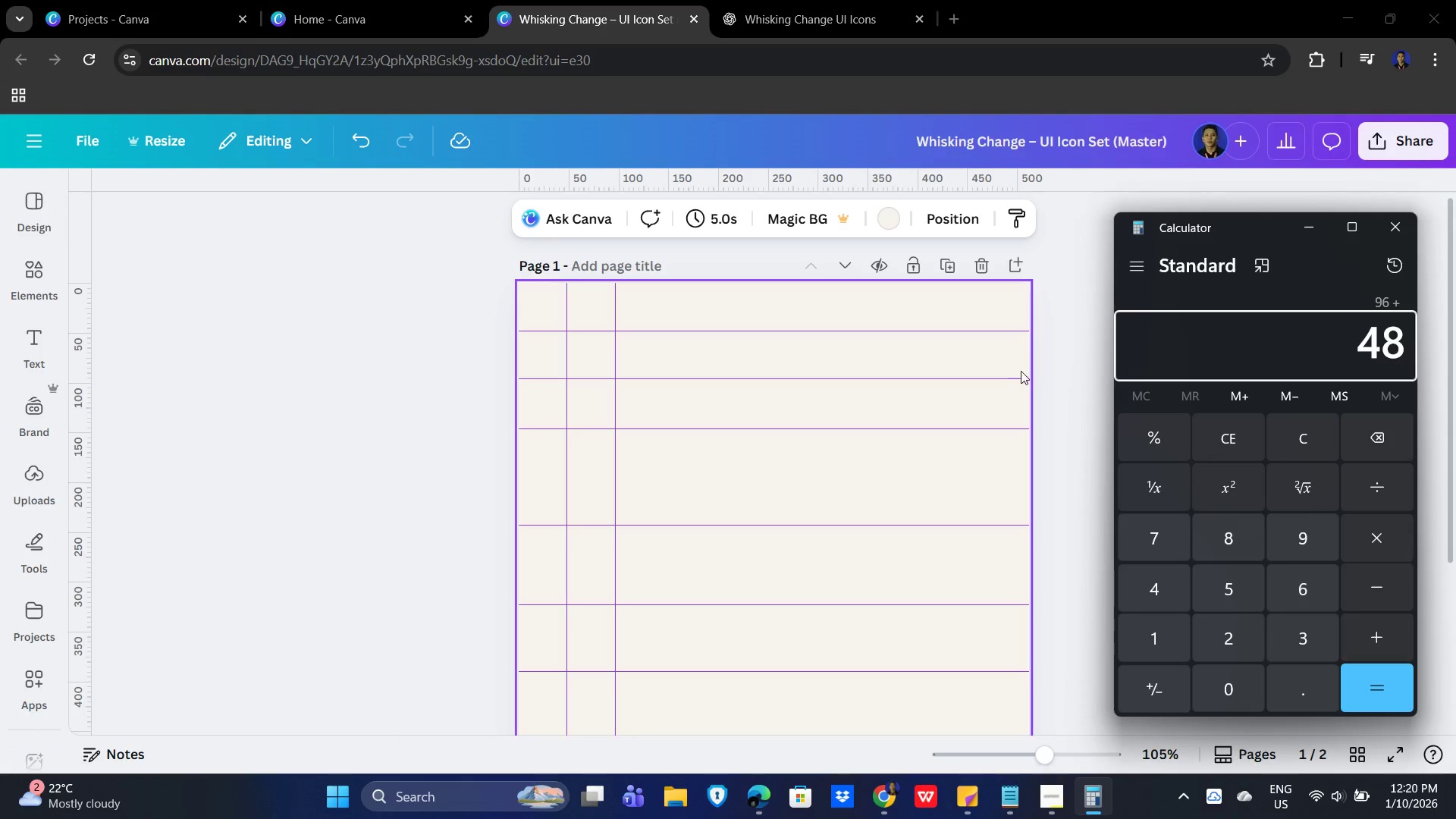 
key(NumpadEnter)
 